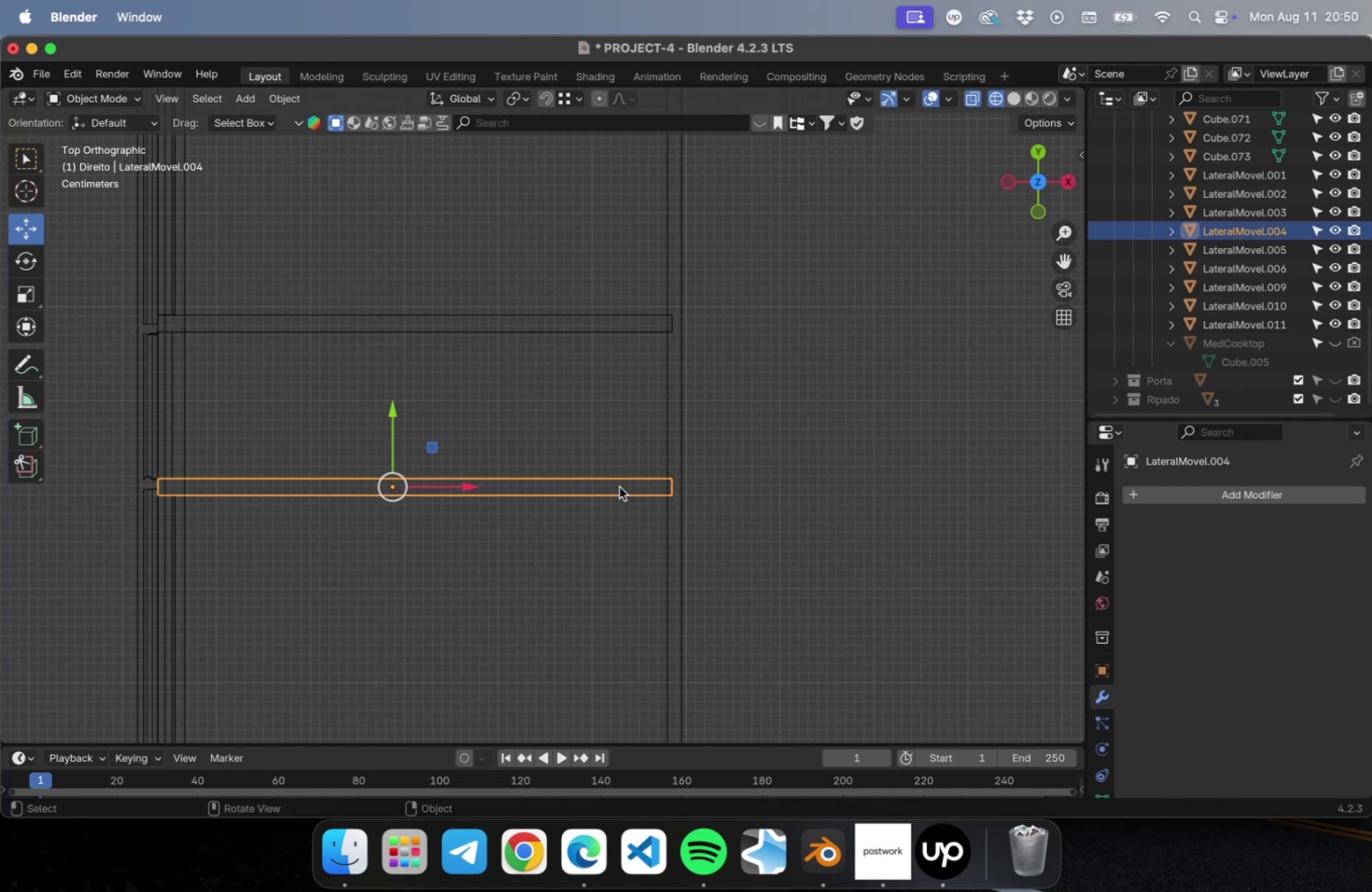 
hold_key(key=ShiftLeft, duration=0.6)
 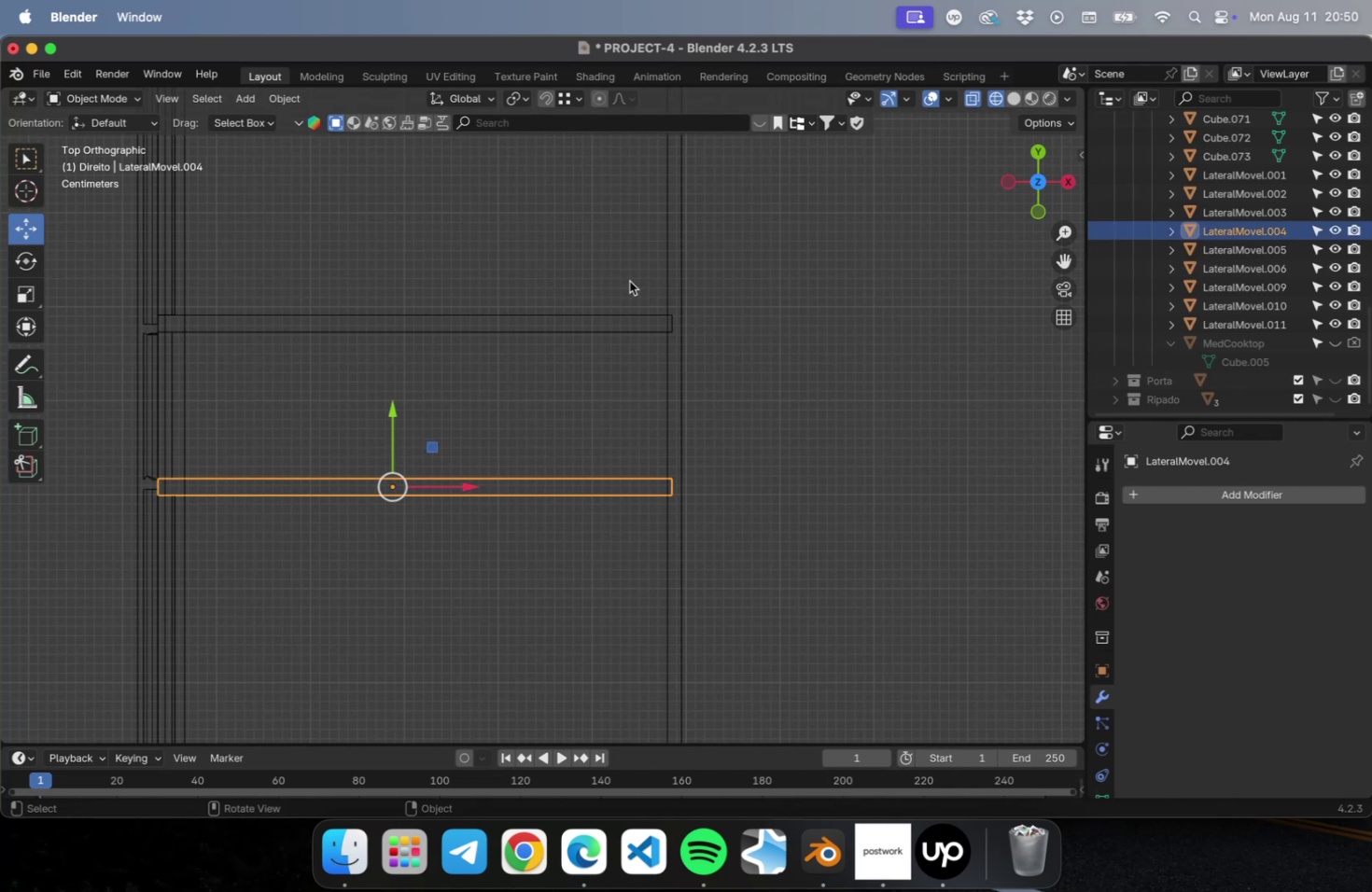 
key(Shift+ShiftLeft)
 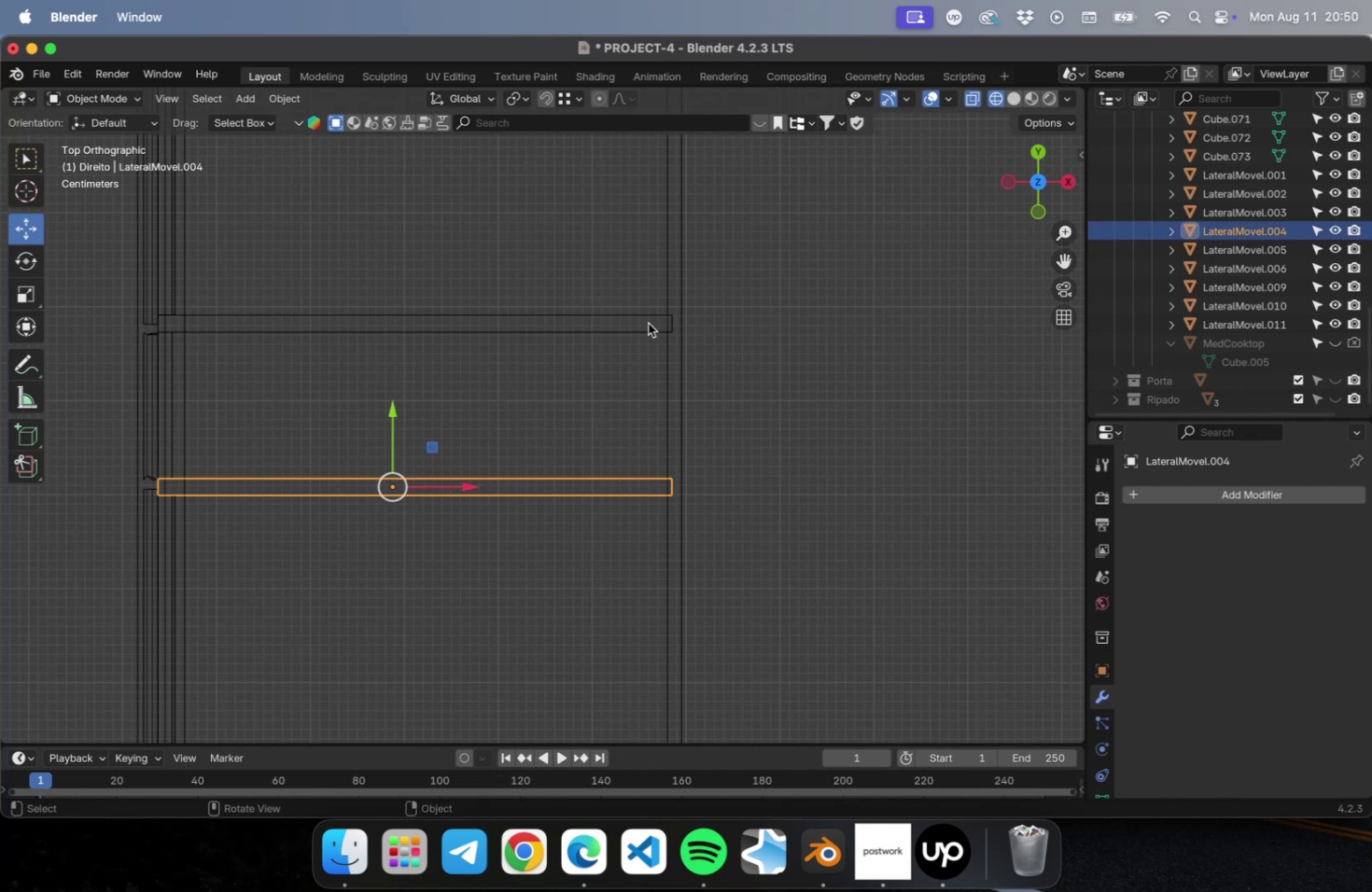 
hold_key(key=ShiftLeft, duration=0.71)
left_click([645, 320])
 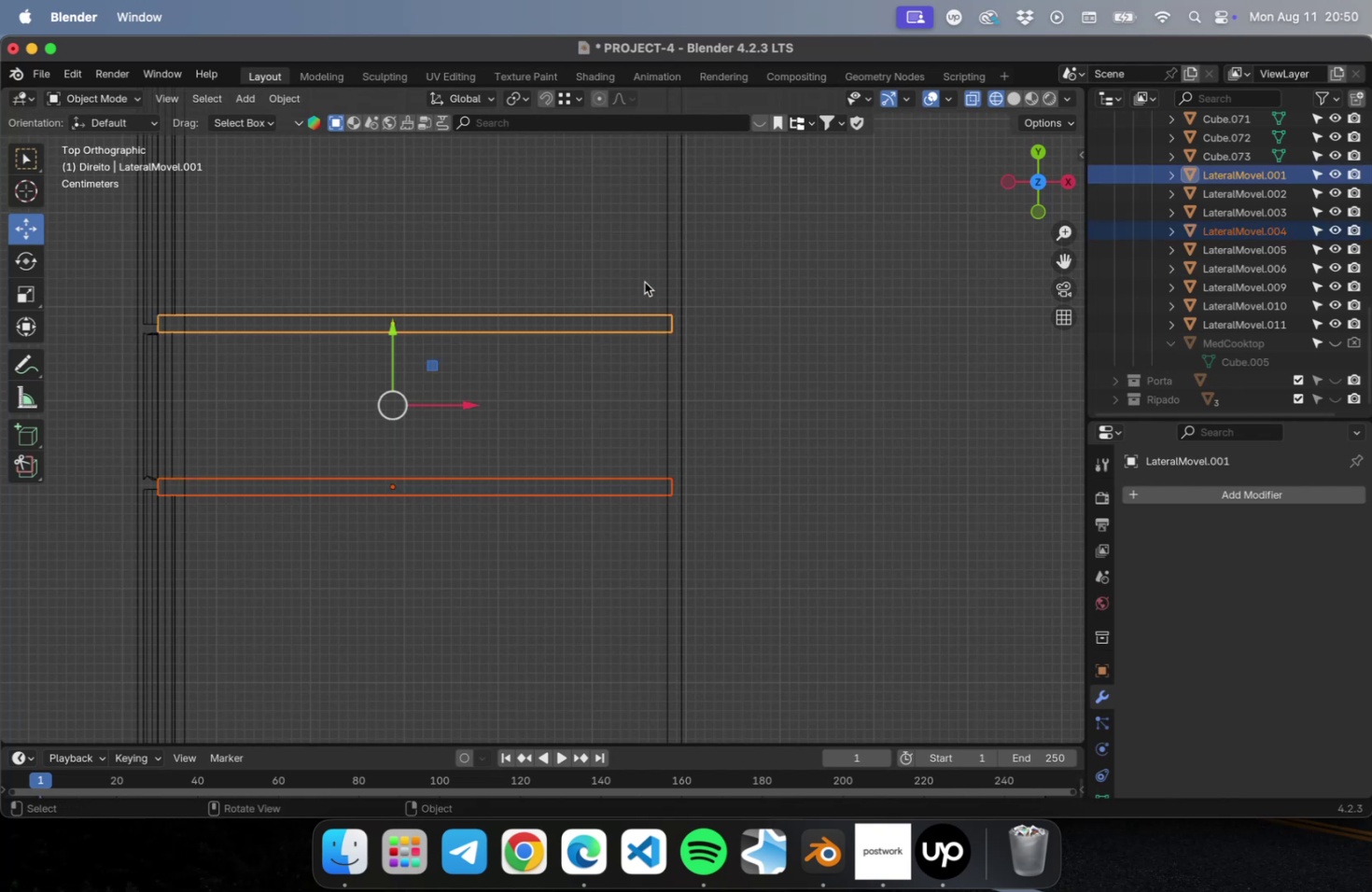 
hold_key(key=ShiftLeft, duration=2.42)
left_click([611, 377])
 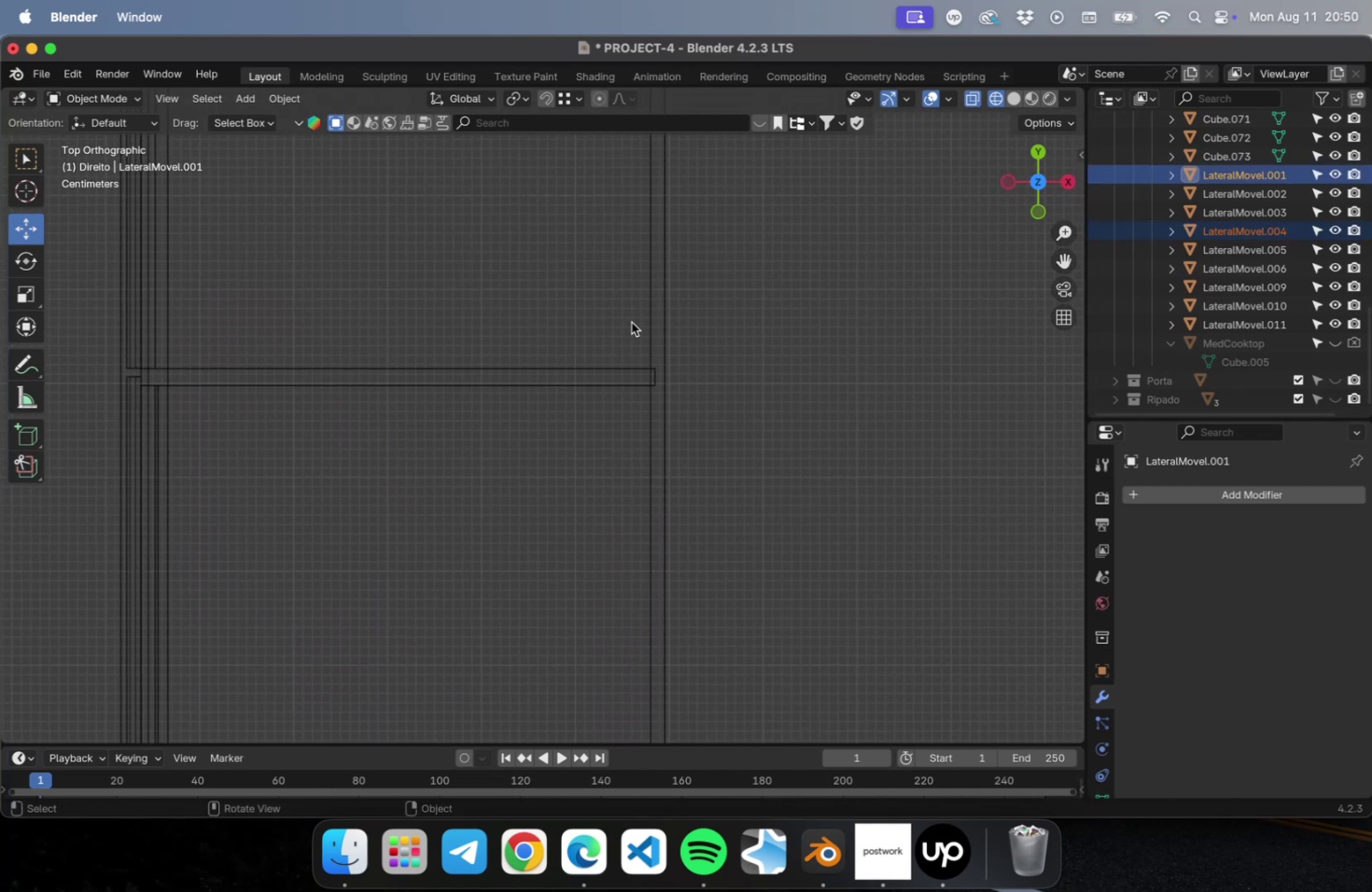 
hold_key(key=ShiftLeft, duration=3.83)
left_click([623, 366])
 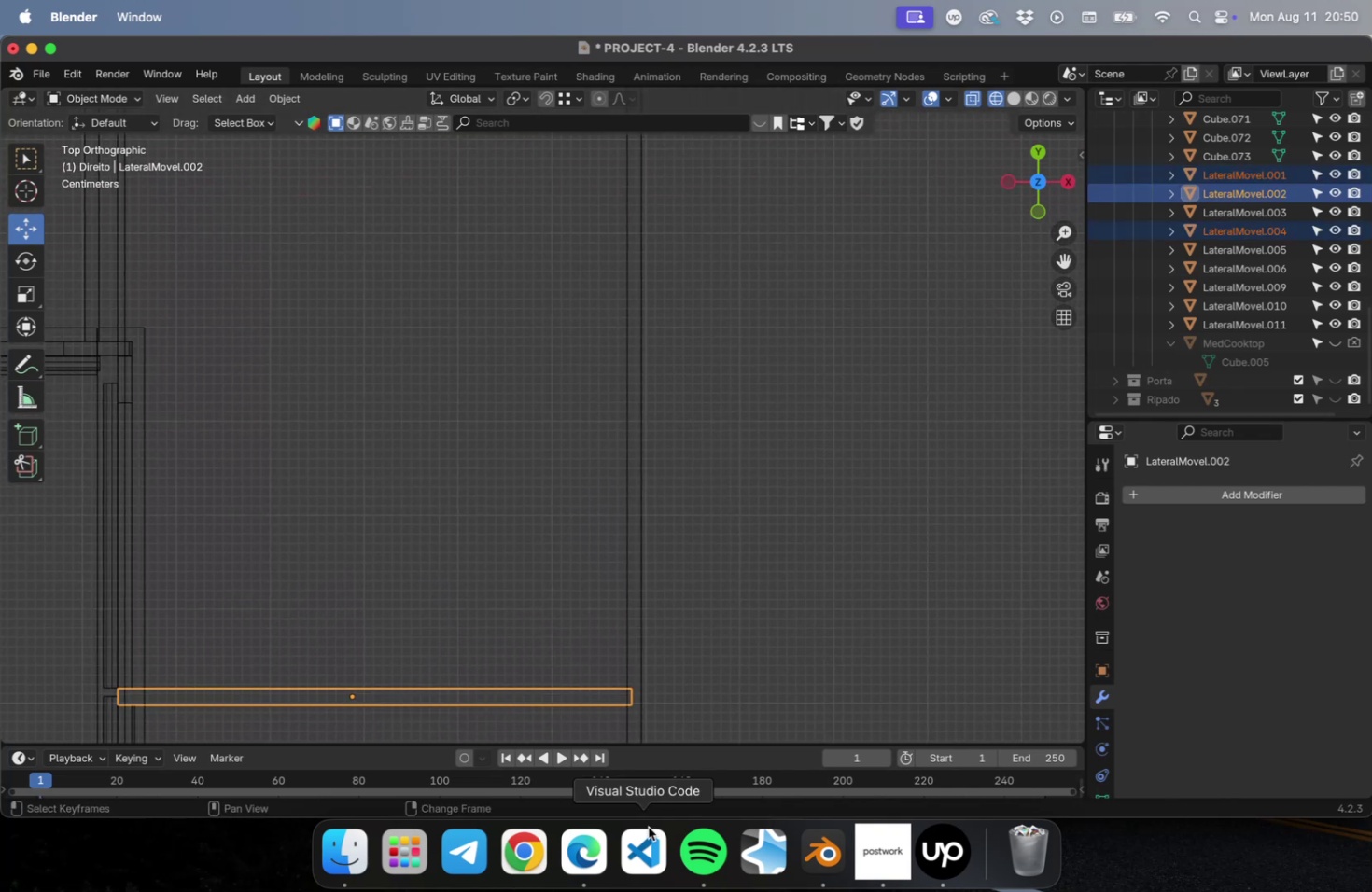 
key(Shift+ShiftLeft)
 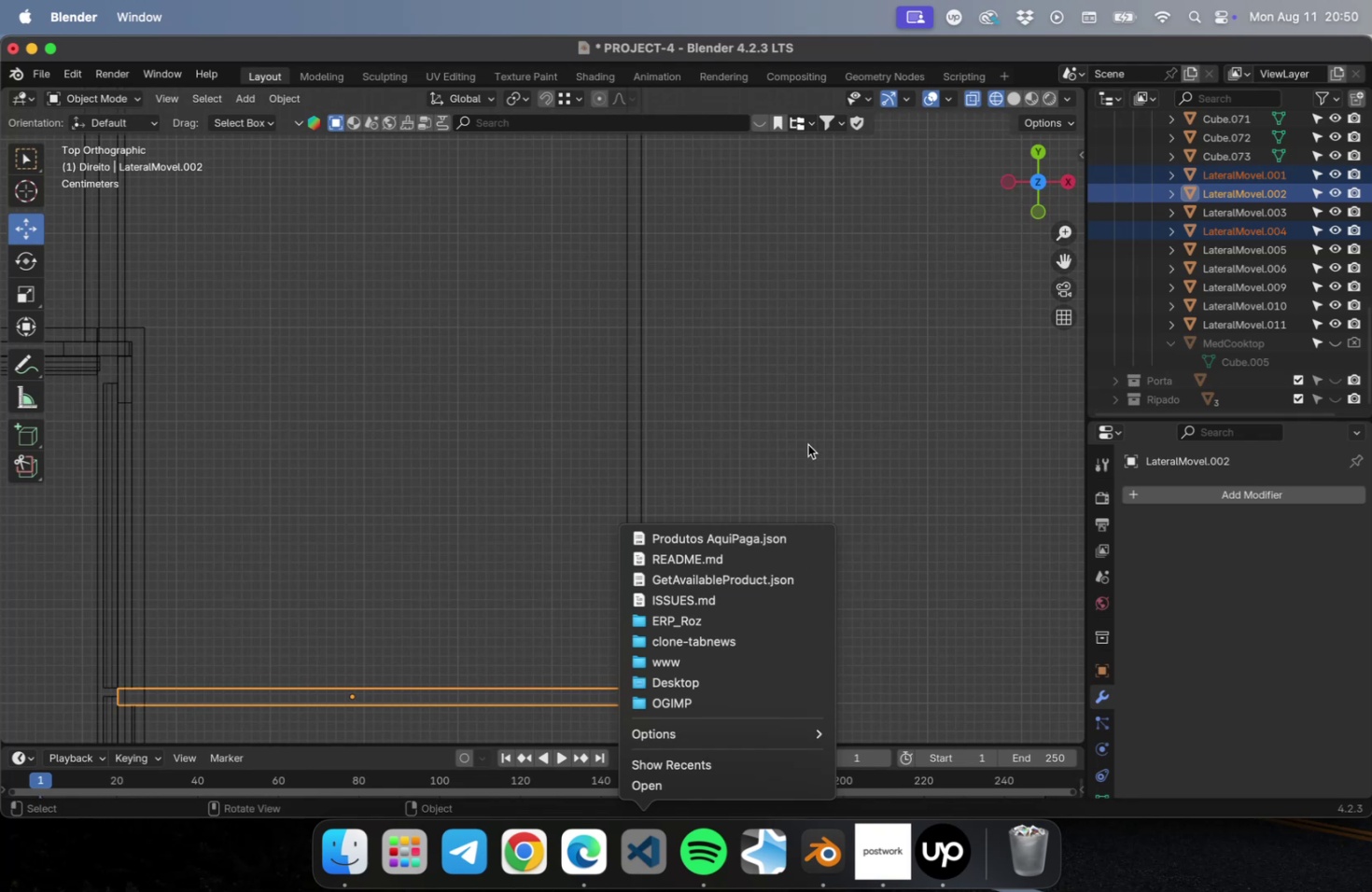 
left_click([807, 444])
 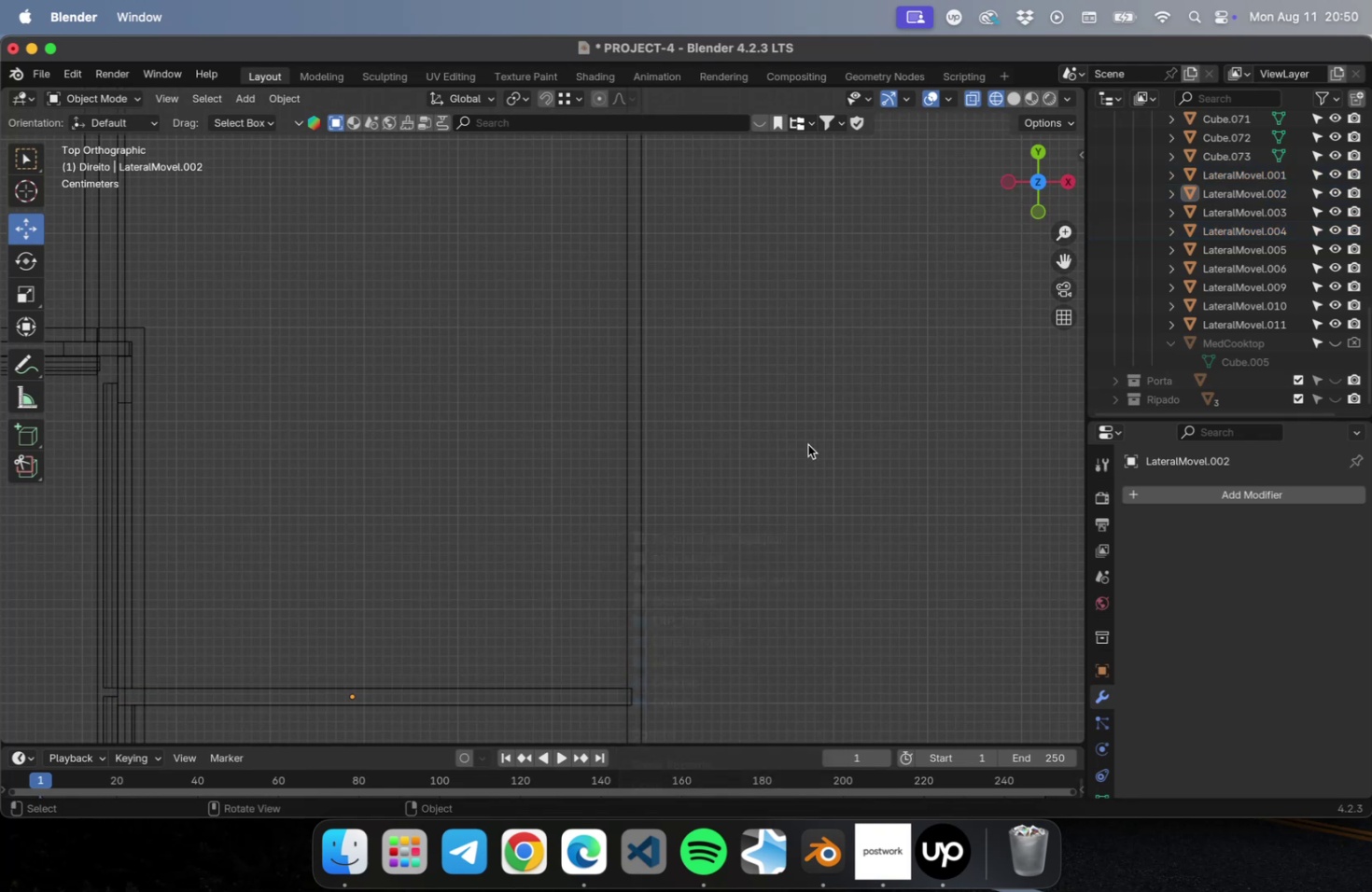 
hold_key(key=ShiftLeft, duration=0.36)
 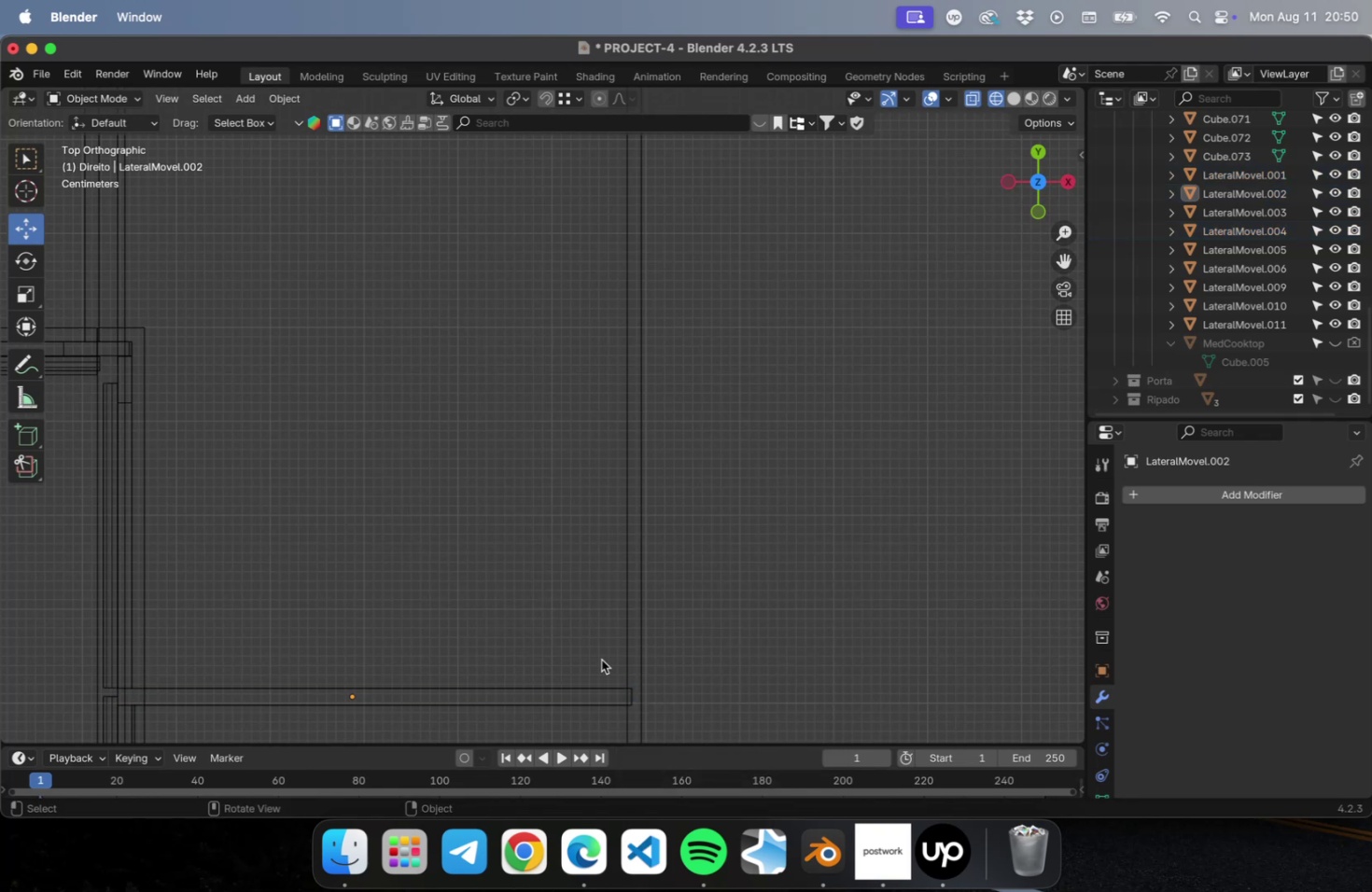 
left_click_drag(start_coordinate=[561, 647], to_coordinate=[531, 704])
 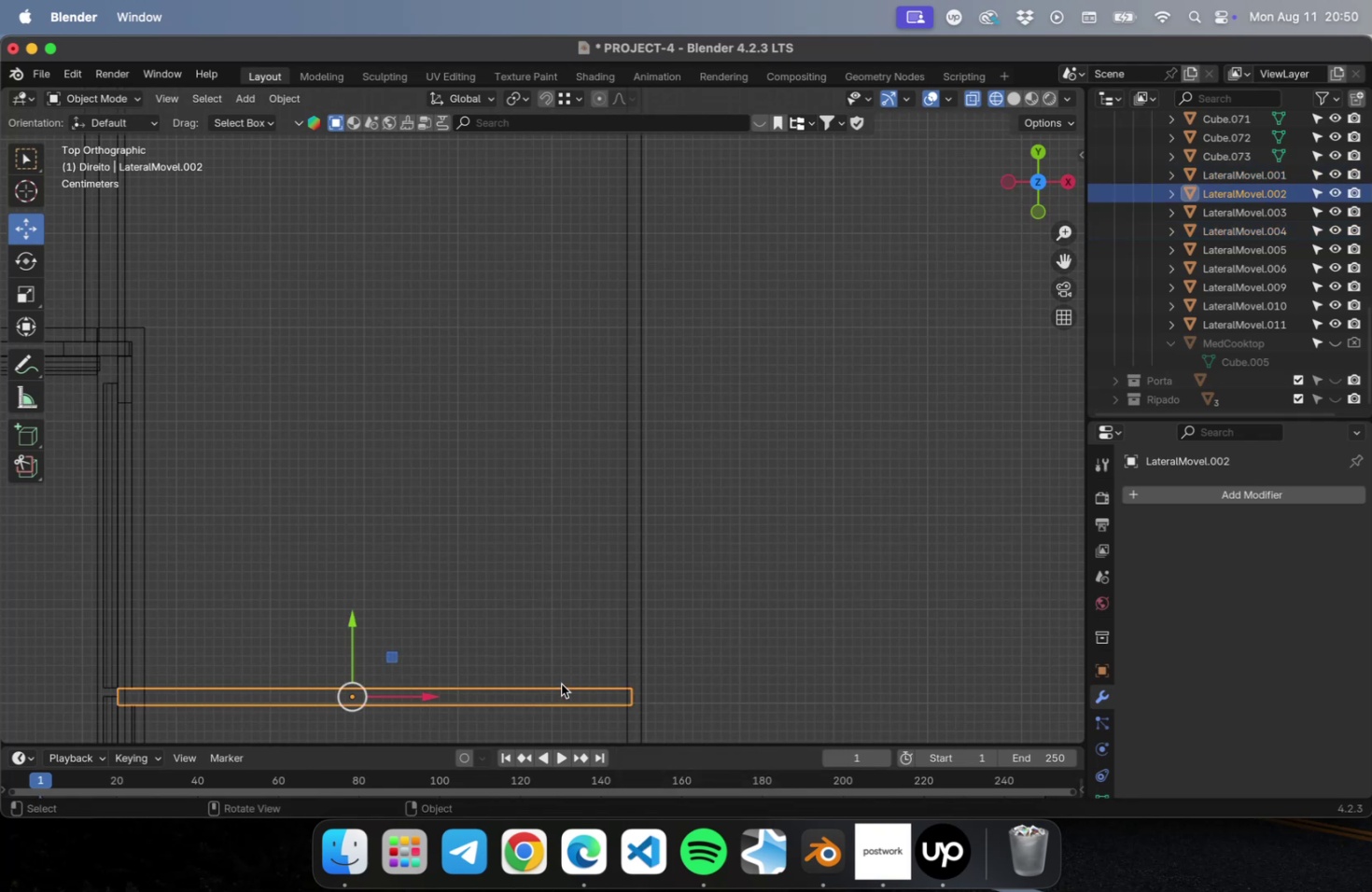 
hold_key(key=ShiftLeft, duration=5.08)
left_click_drag(start_coordinate=[580, 372], to_coordinate=[546, 606])
 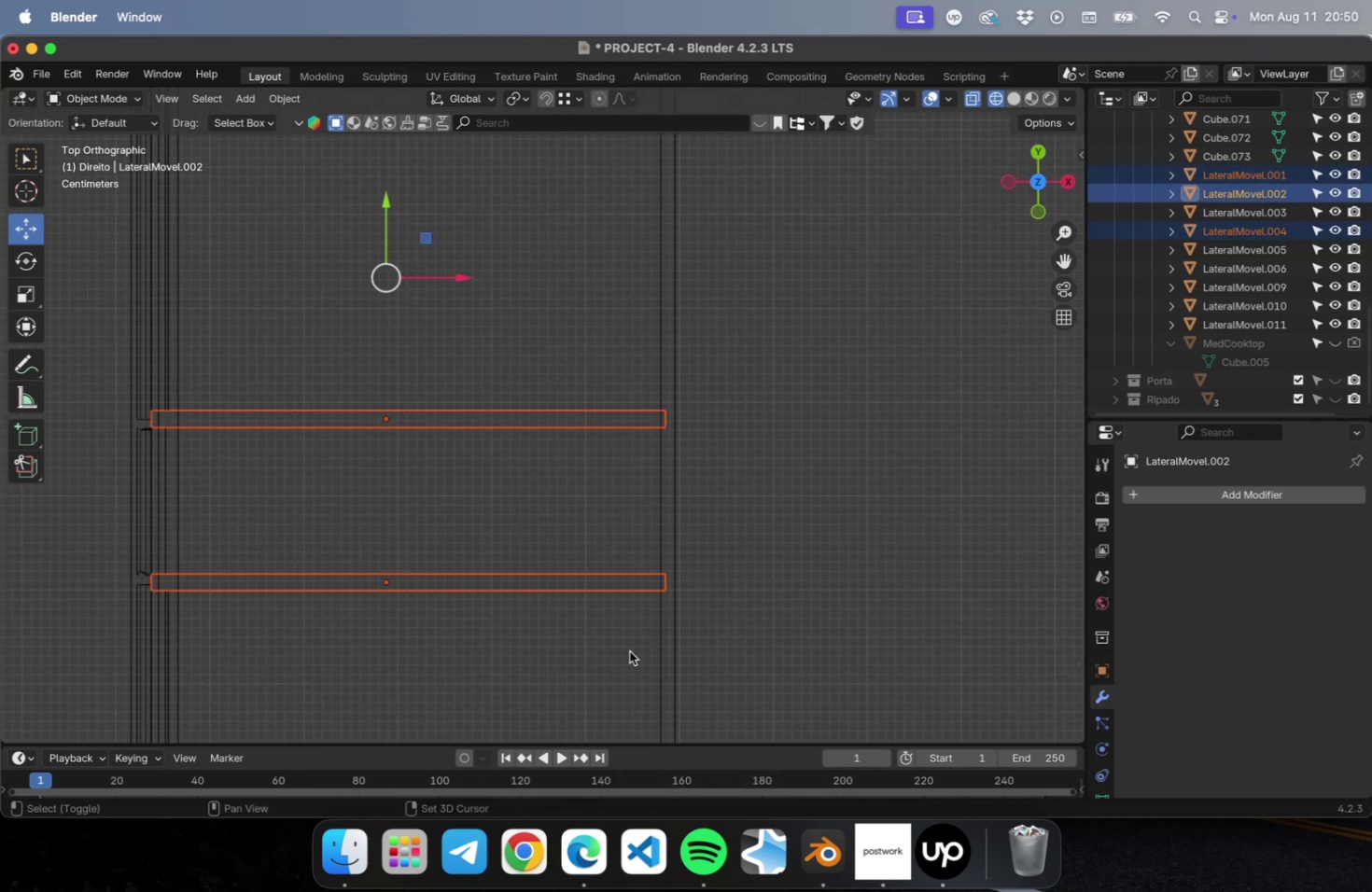 
left_click_drag(start_coordinate=[672, 616], to_coordinate=[673, 439])
 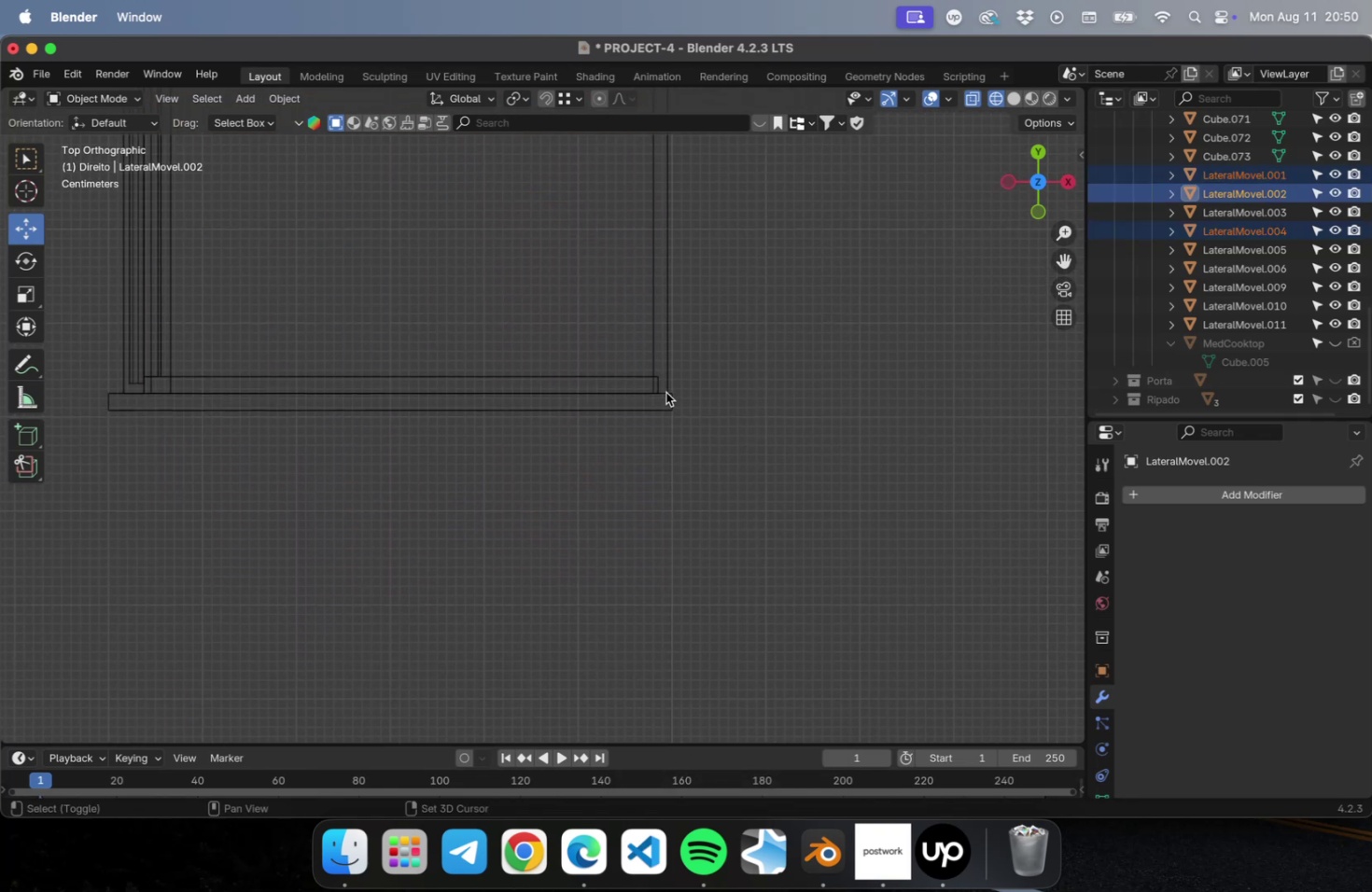 
left_click([637, 379])
 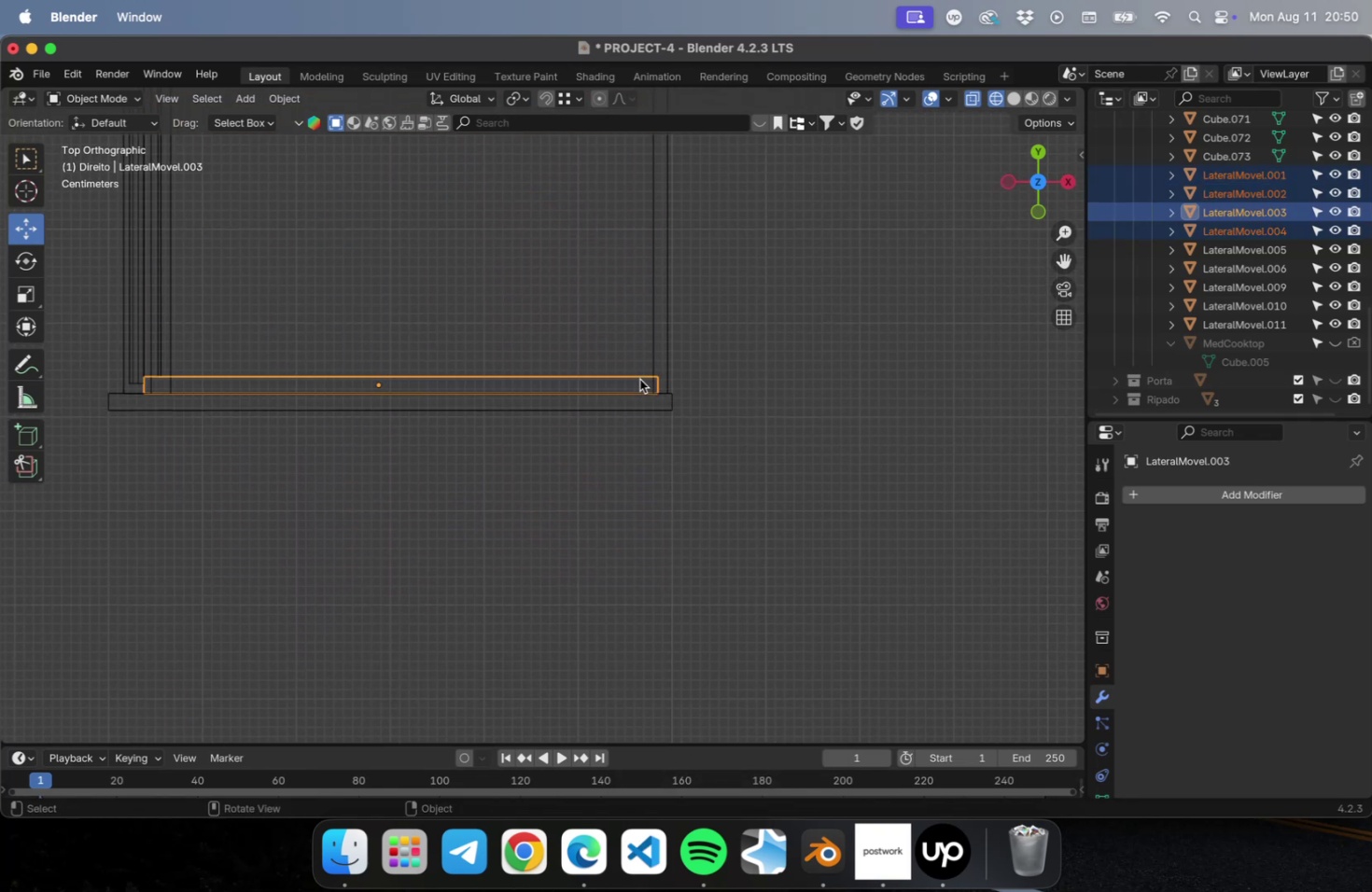 
key(Tab)
 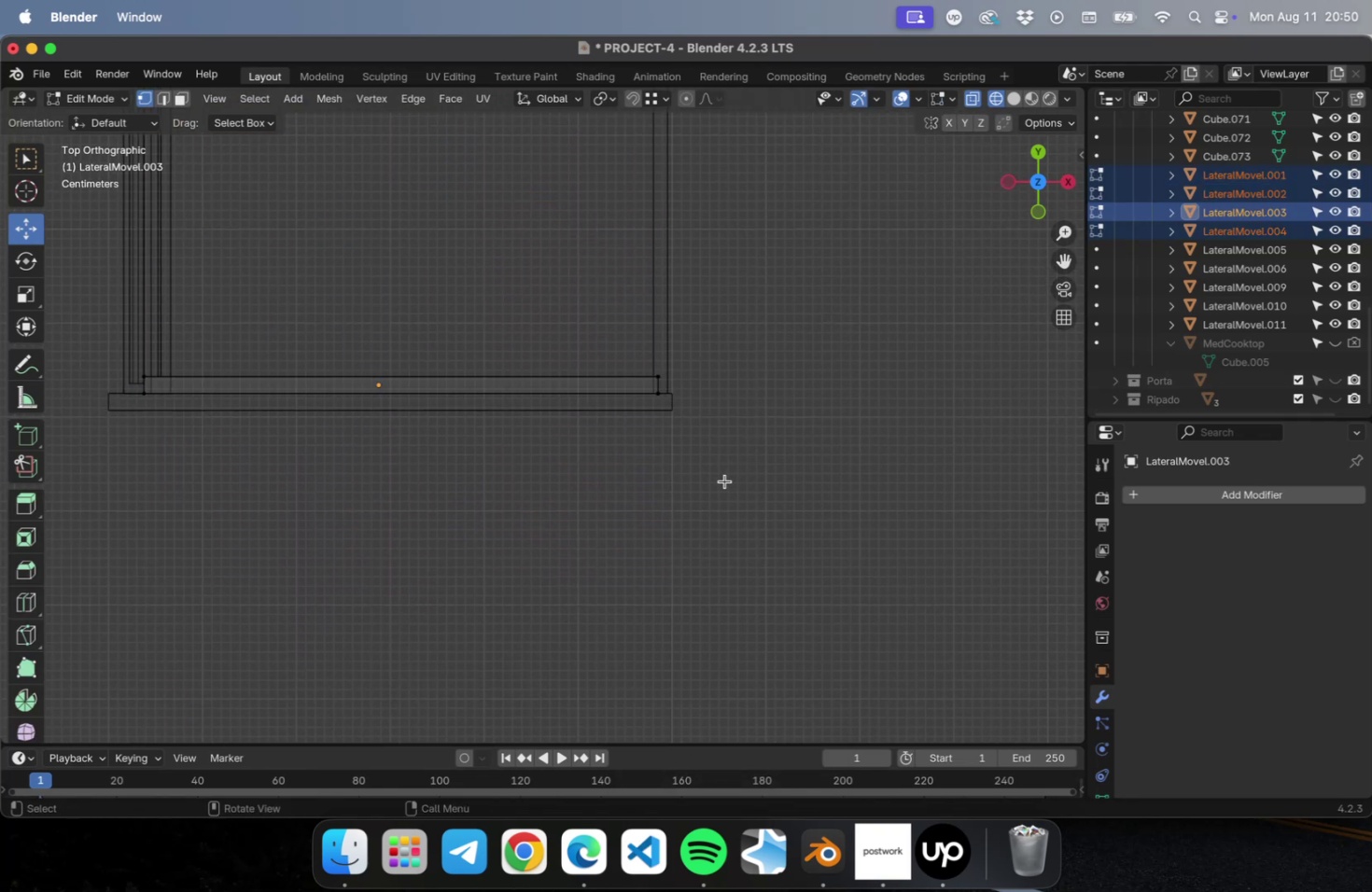 
scroll: coordinate [730, 465], scroll_direction: down, amount: 17.0
 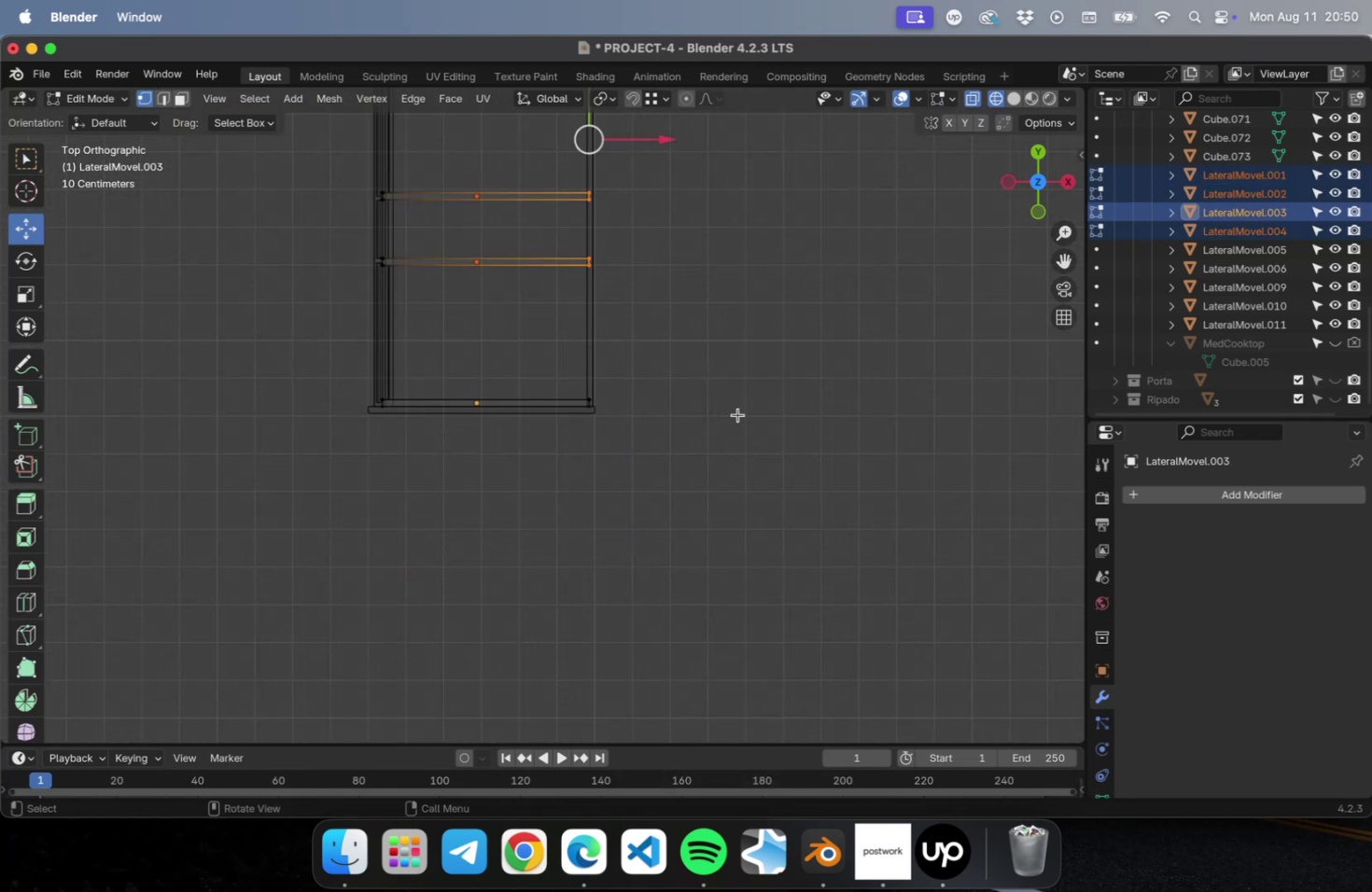 
hold_key(key=ShiftLeft, duration=0.54)
 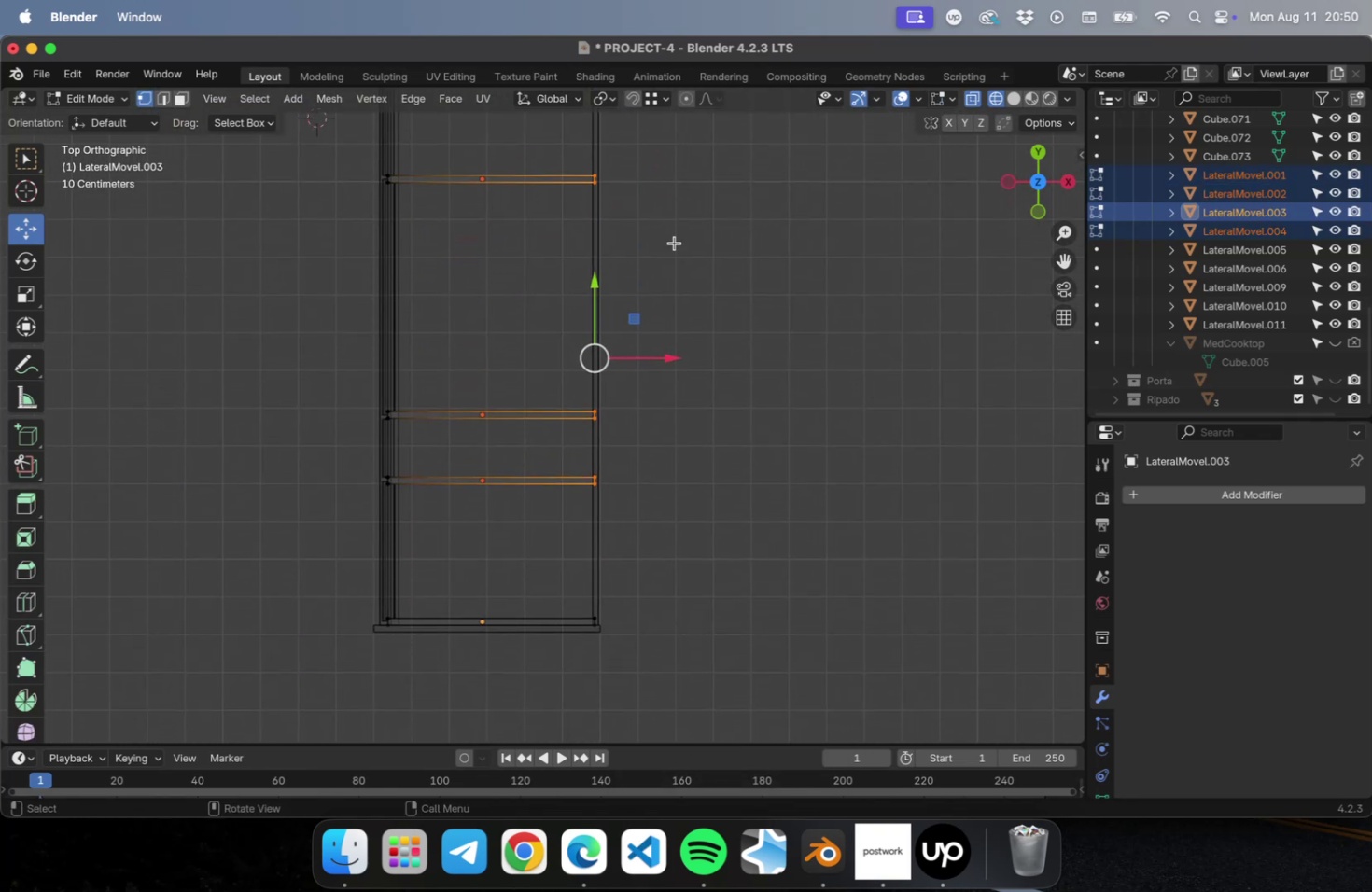 
scroll: coordinate [695, 272], scroll_direction: down, amount: 5.0
 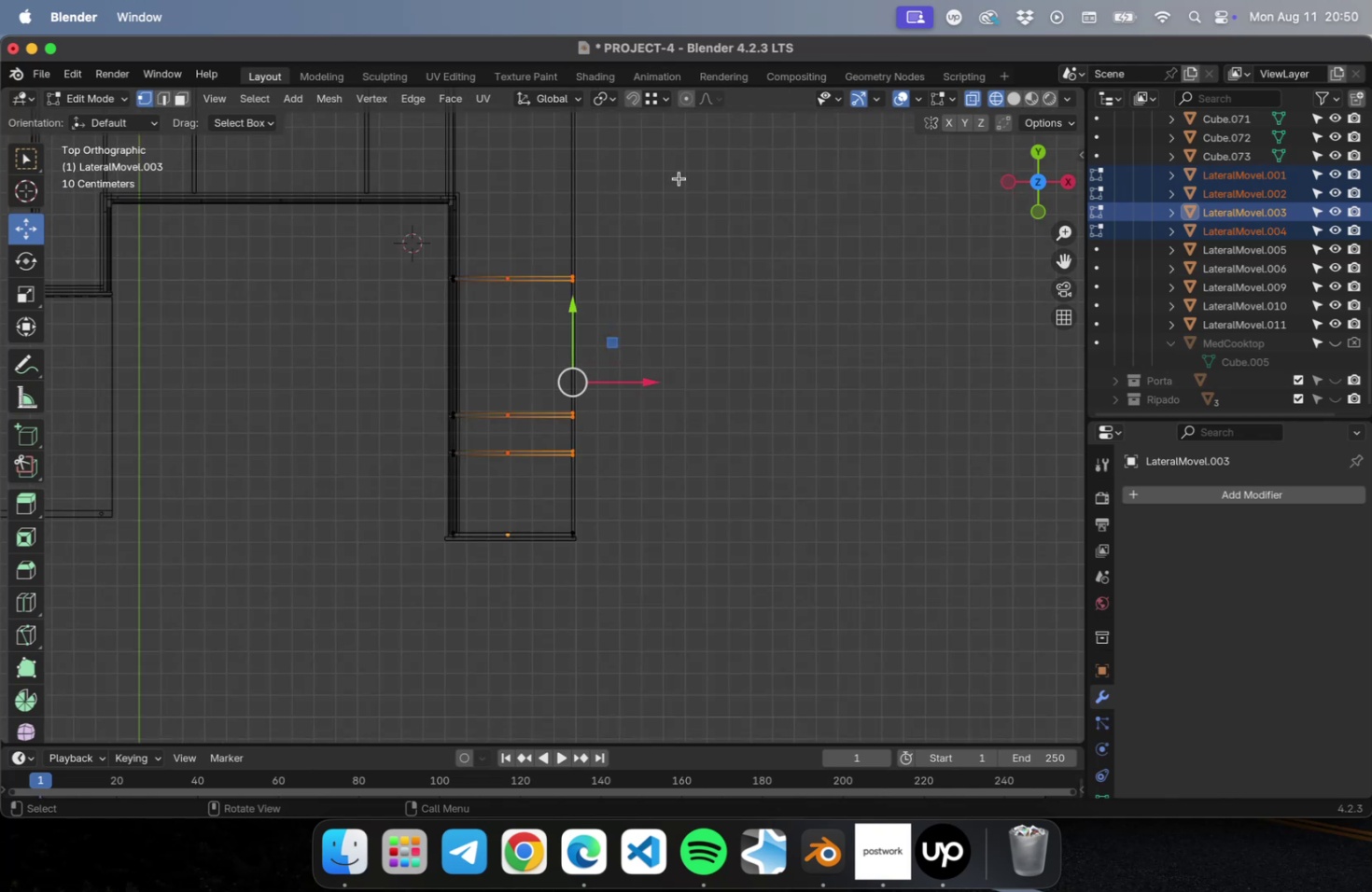 
left_click_drag(start_coordinate=[673, 170], to_coordinate=[532, 631])
 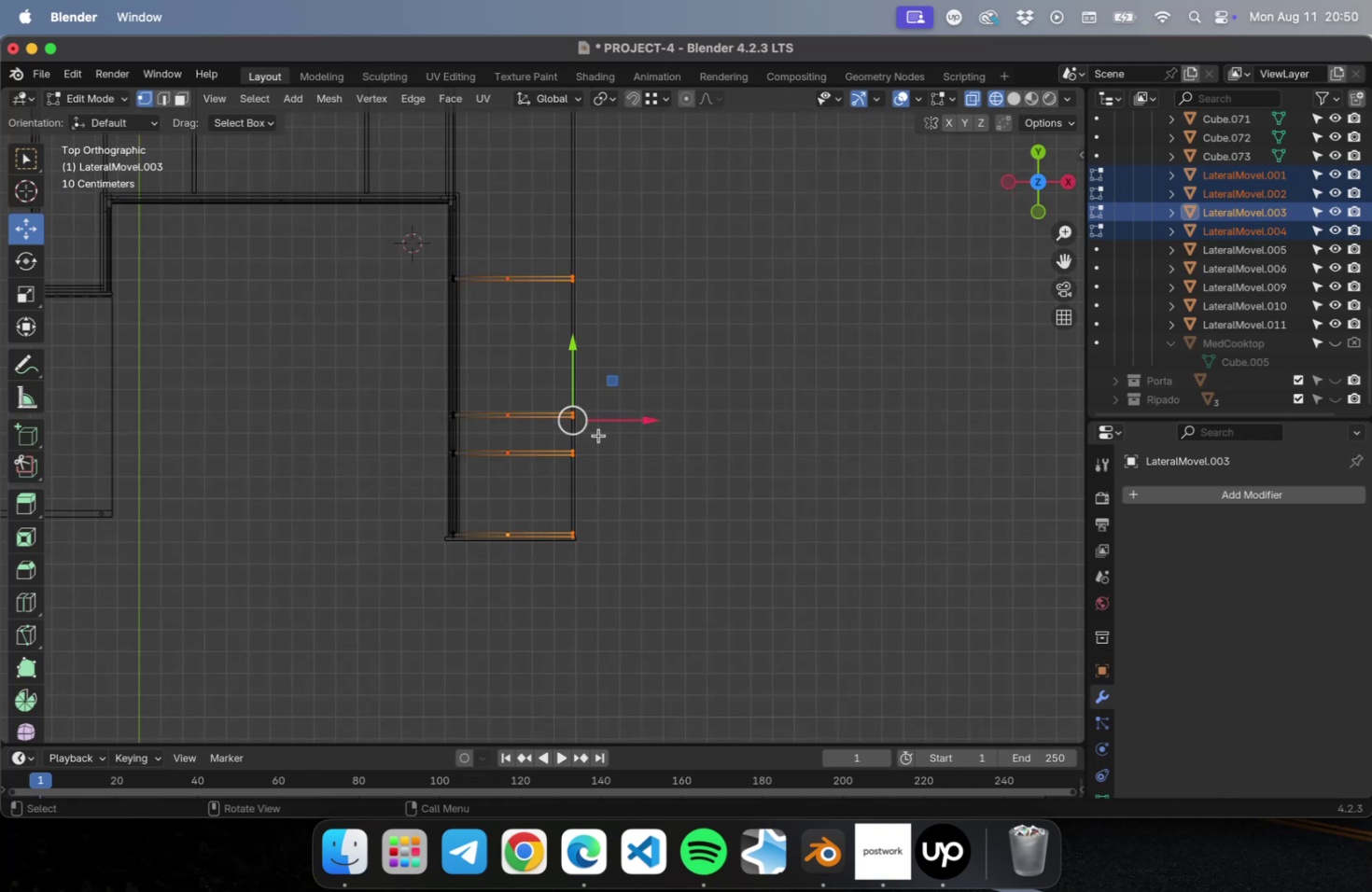 
scroll: coordinate [810, 496], scroll_direction: up, amount: 42.0
 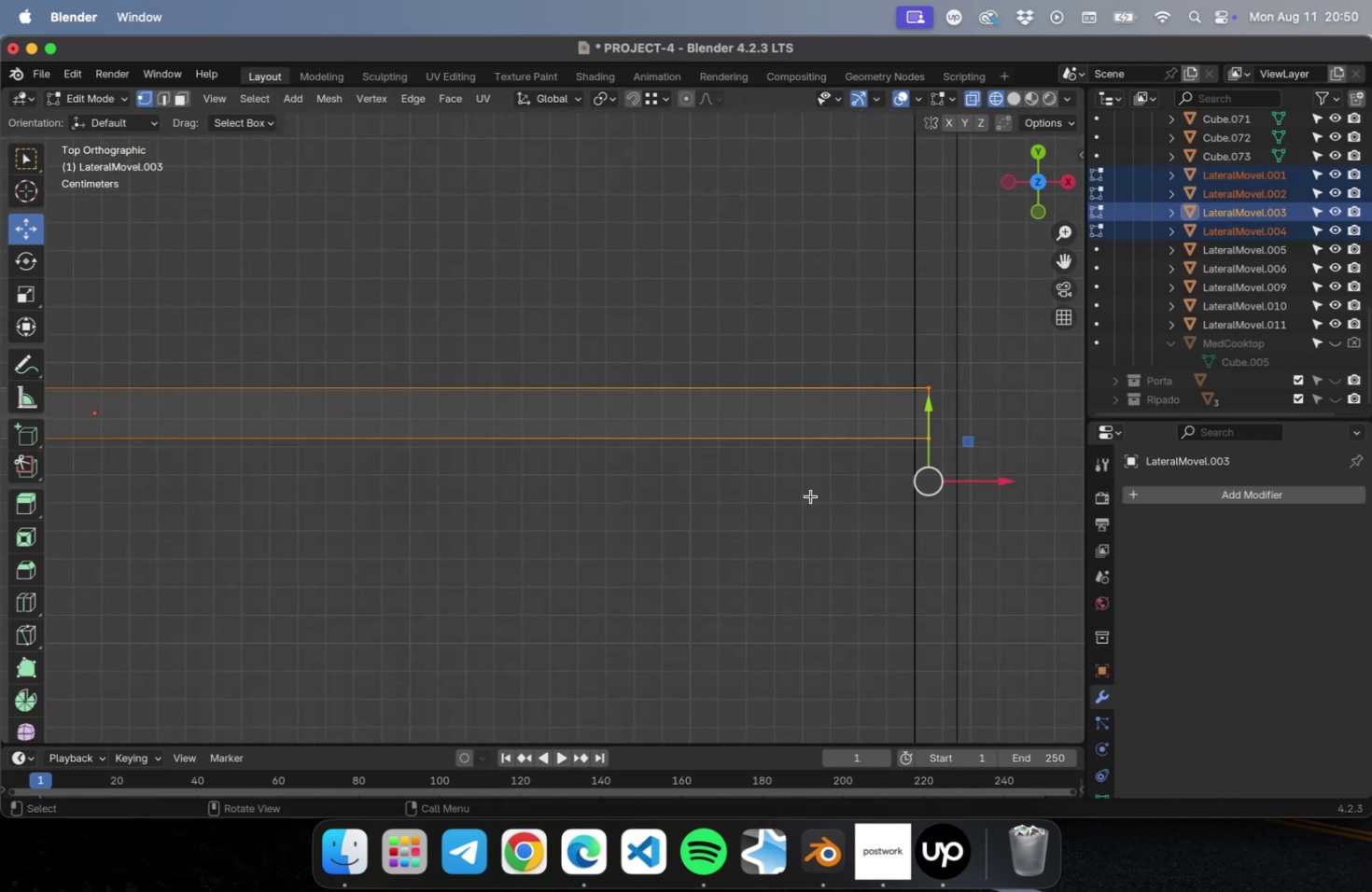 
hold_key(key=ShiftLeft, duration=0.46)
 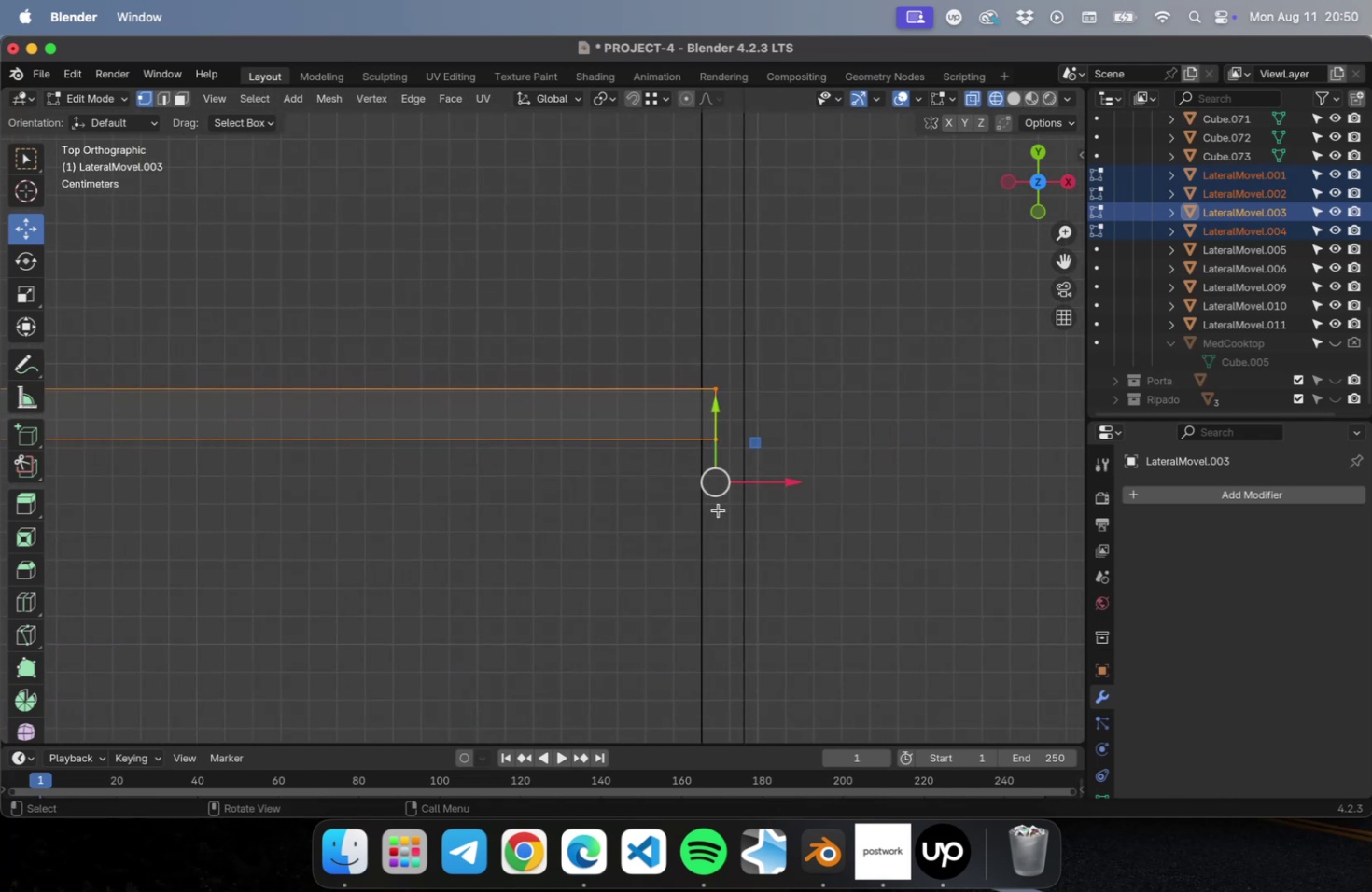 
scroll: coordinate [744, 511], scroll_direction: up, amount: 10.0
 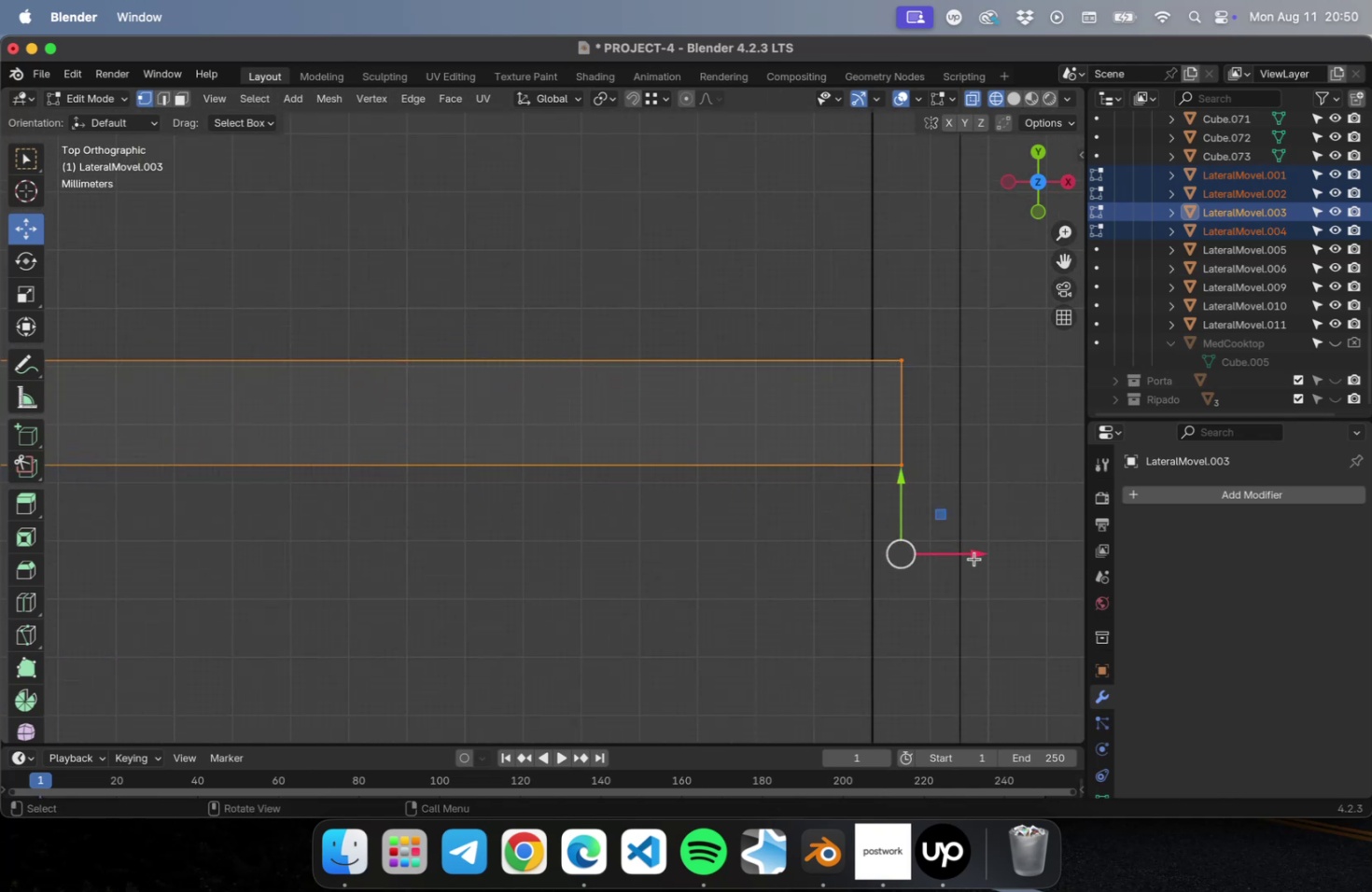 
left_click_drag(start_coordinate=[974, 551], to_coordinate=[942, 552])
 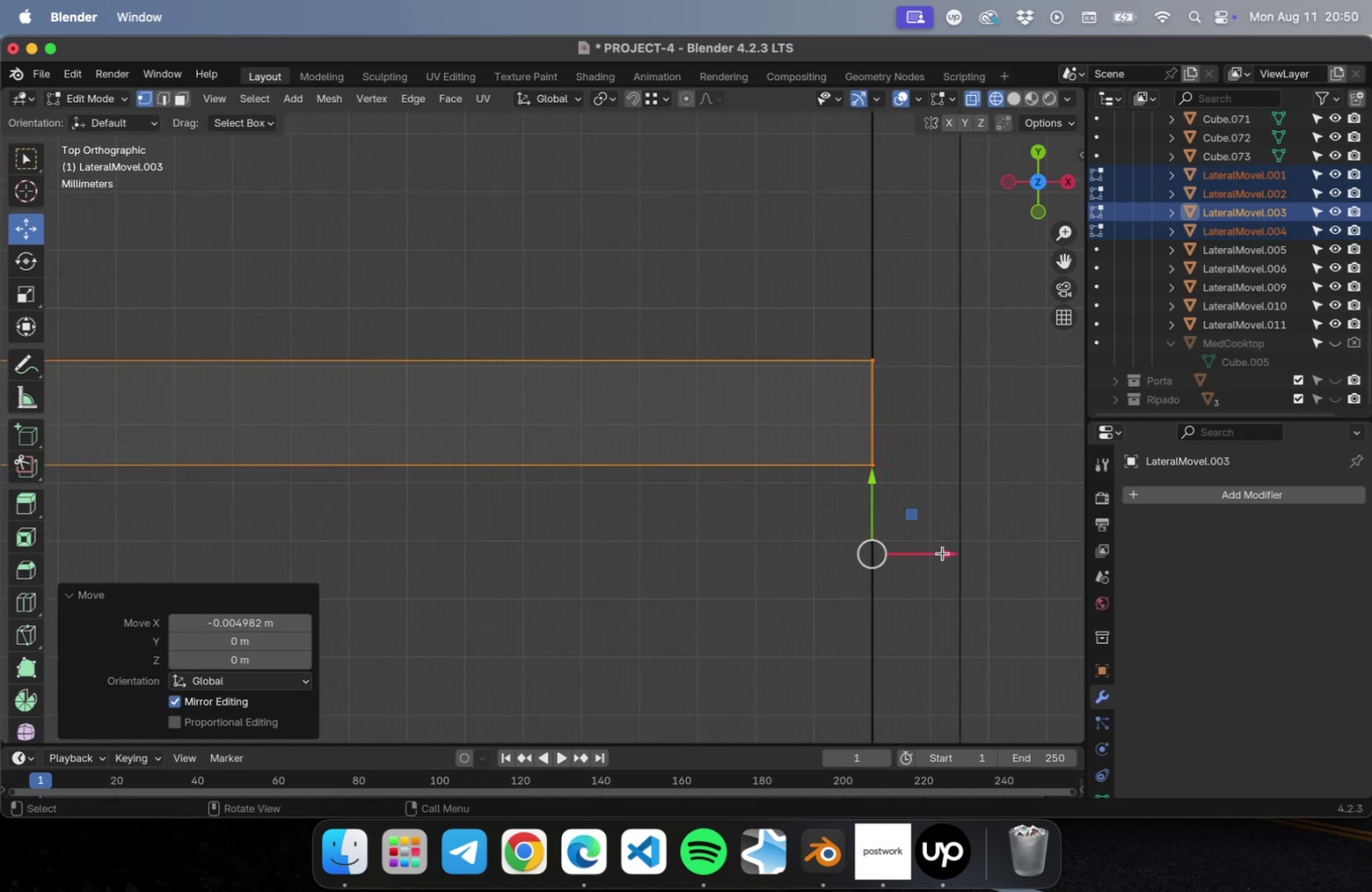 
key(Tab)
 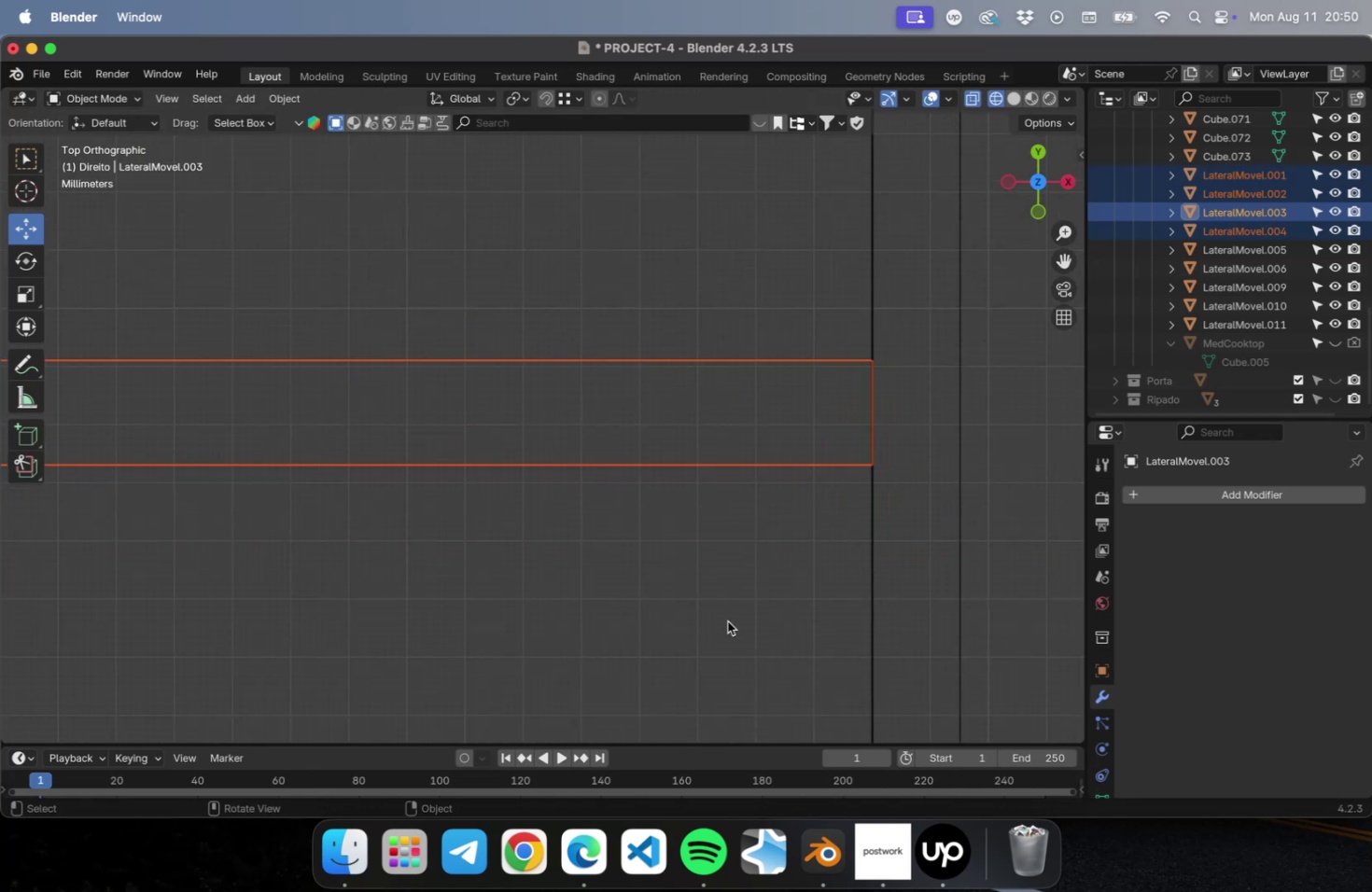 
left_click([728, 620])
 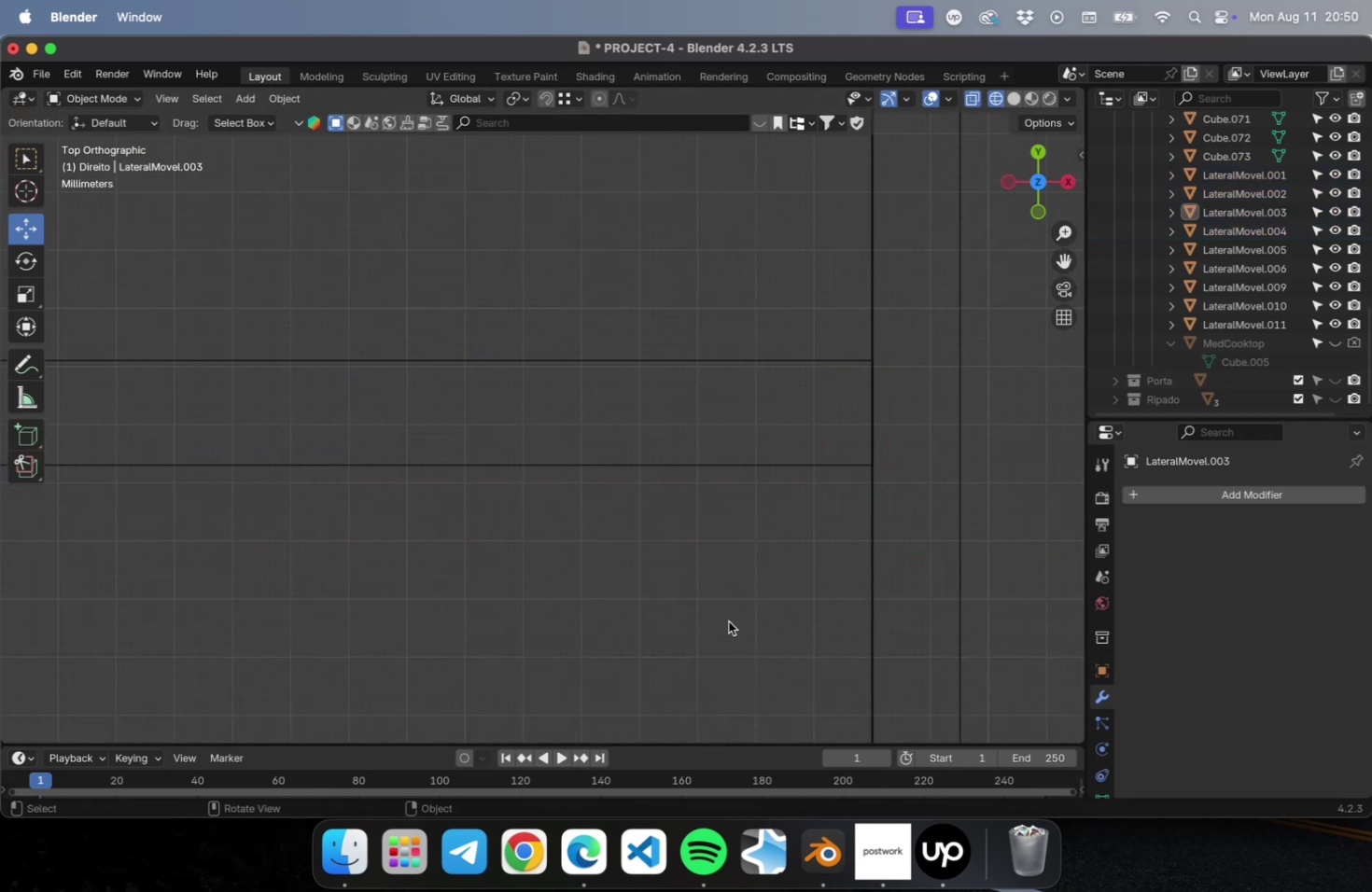 
scroll: coordinate [720, 611], scroll_direction: down, amount: 75.0
 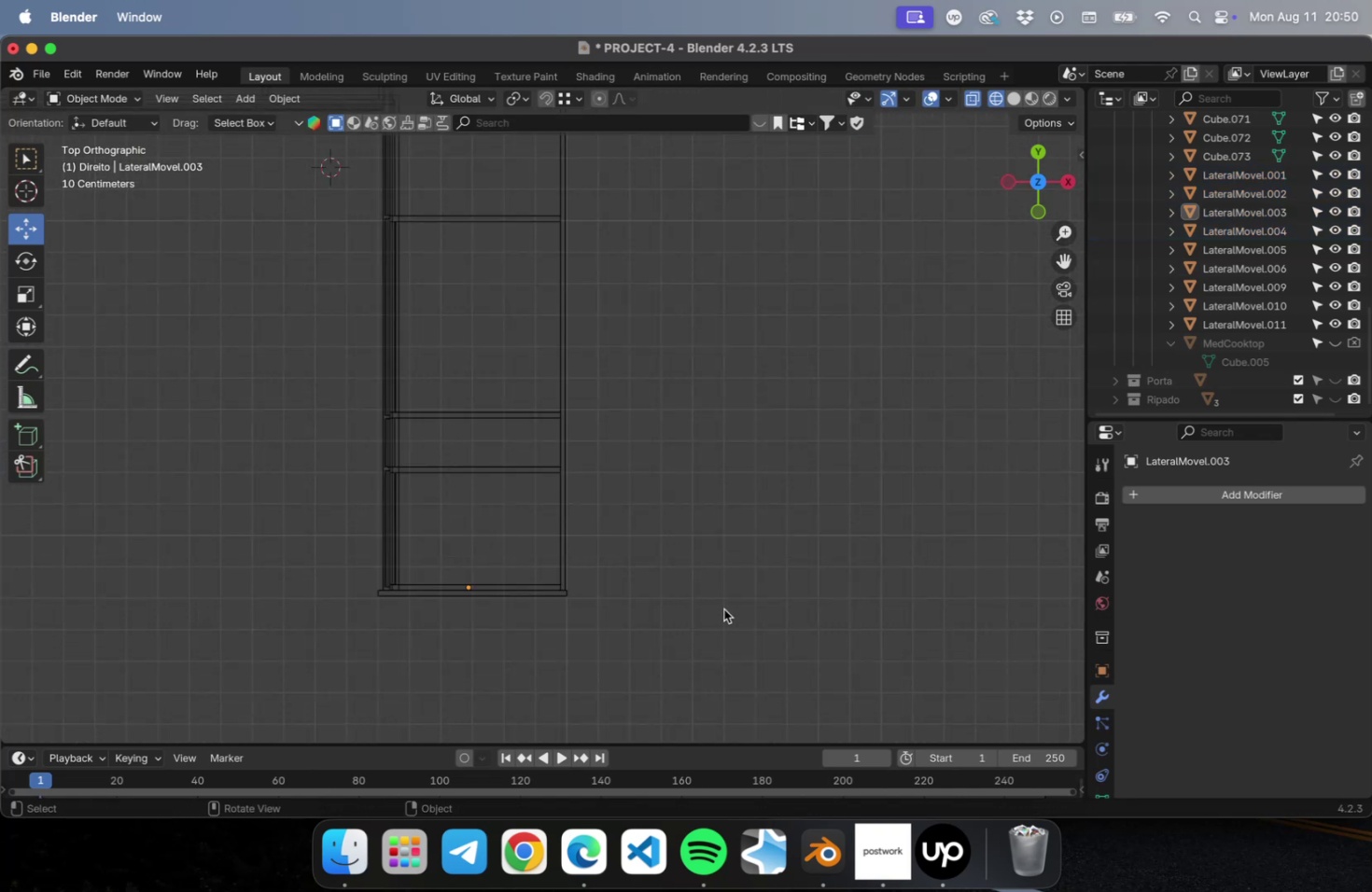 
key(Meta+CommandLeft)
 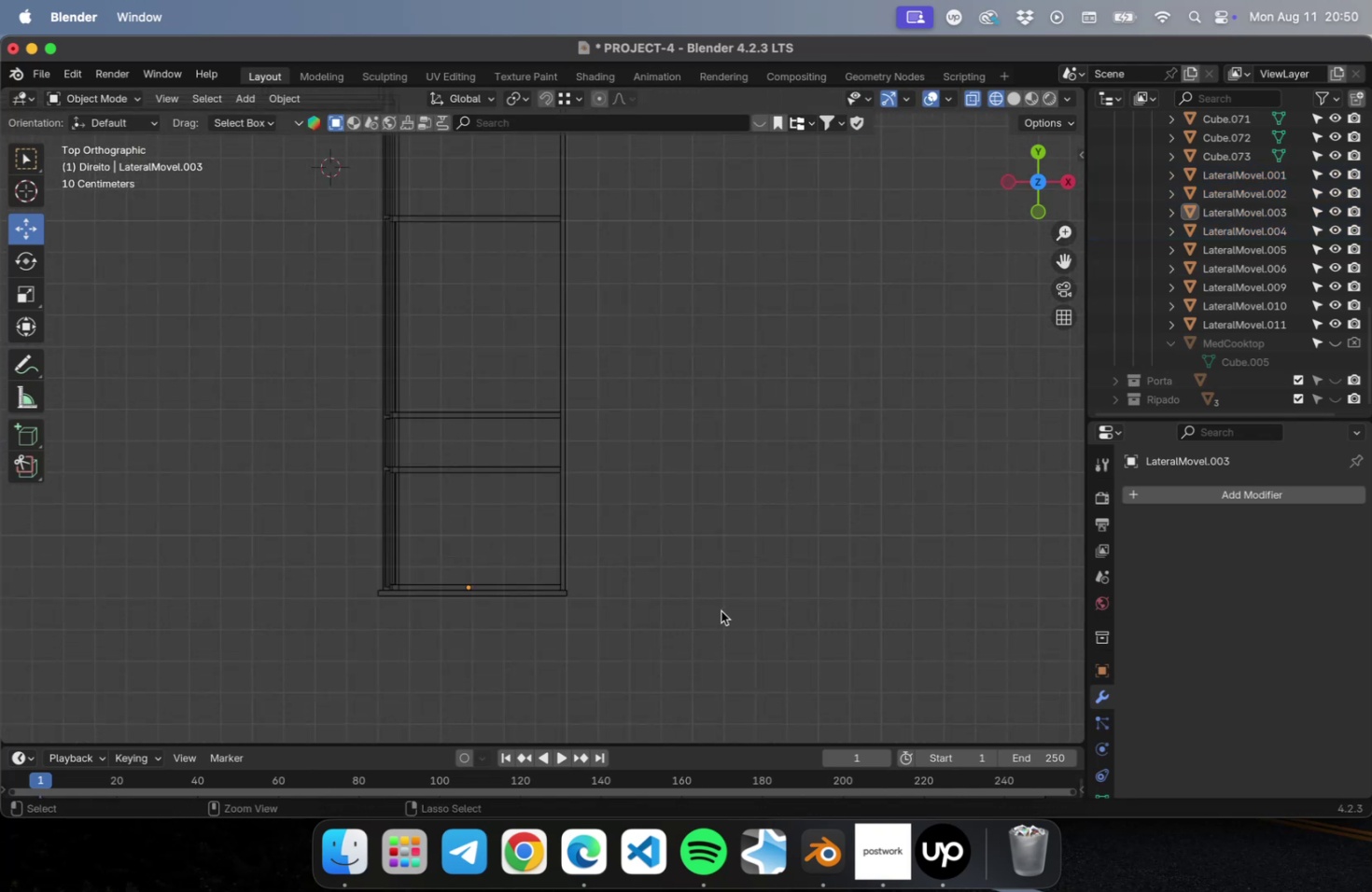 
key(Meta+S)
 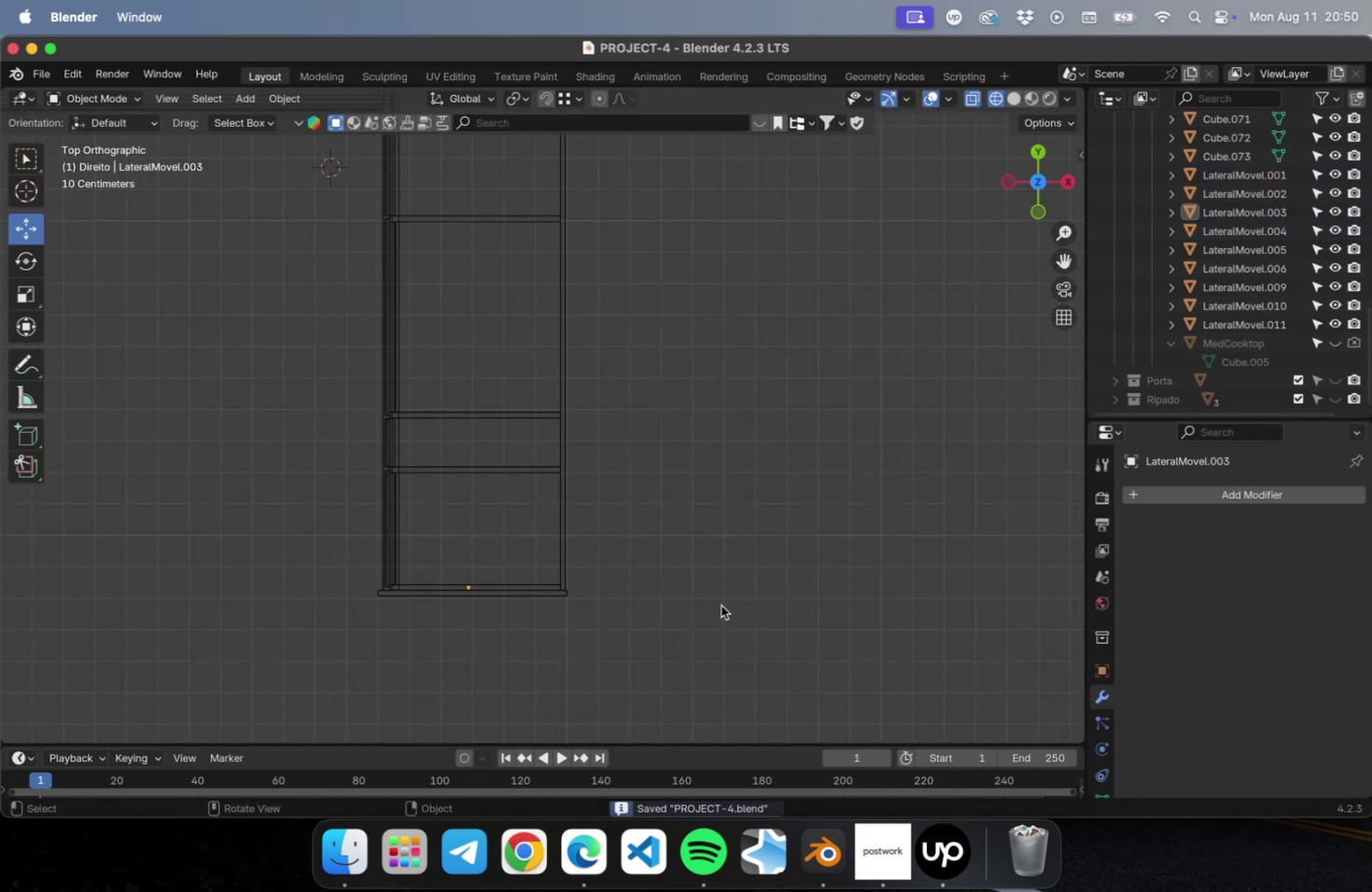 
hold_key(key=ShiftLeft, duration=1.41)
 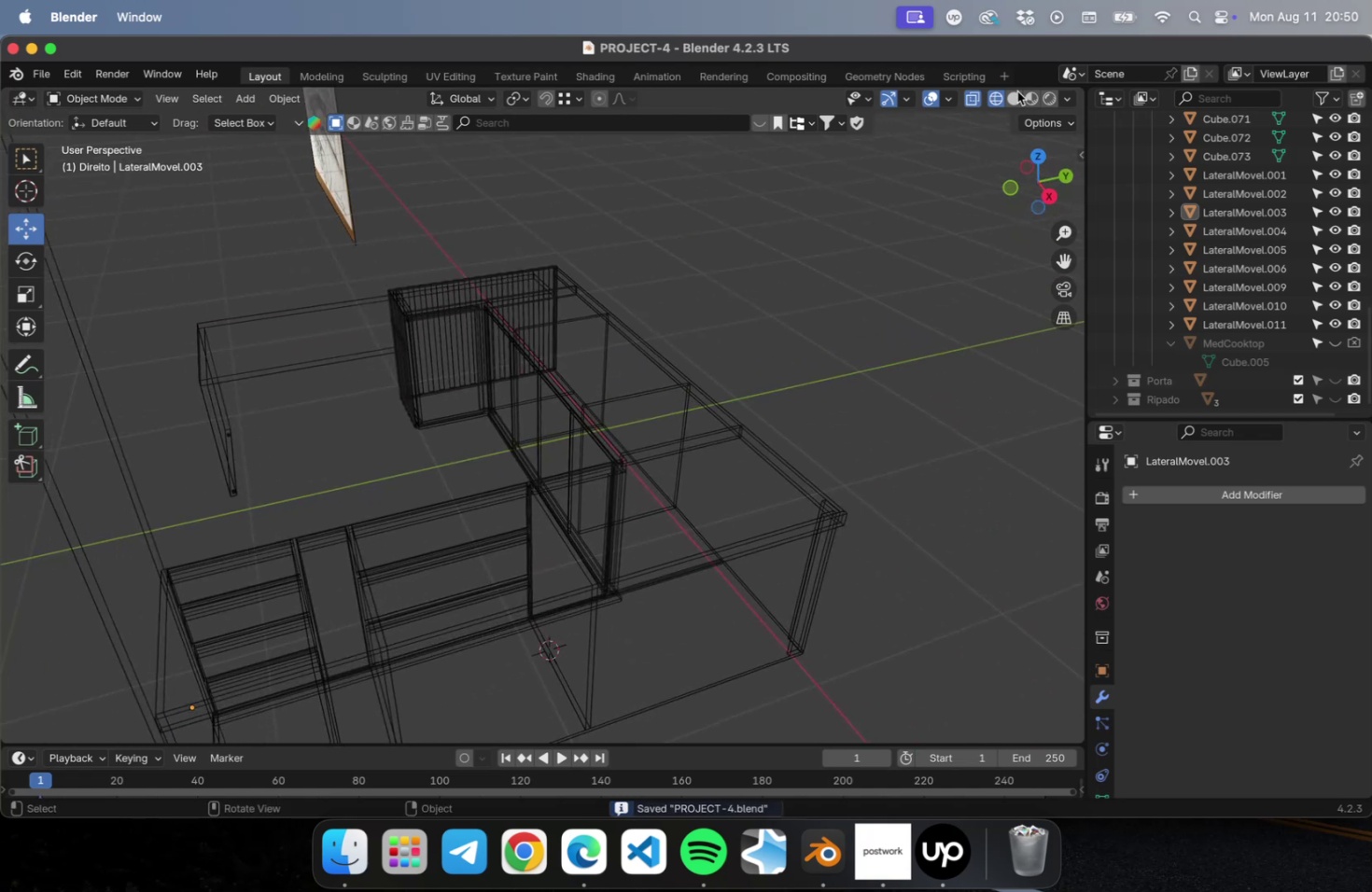 
left_click([1015, 97])
 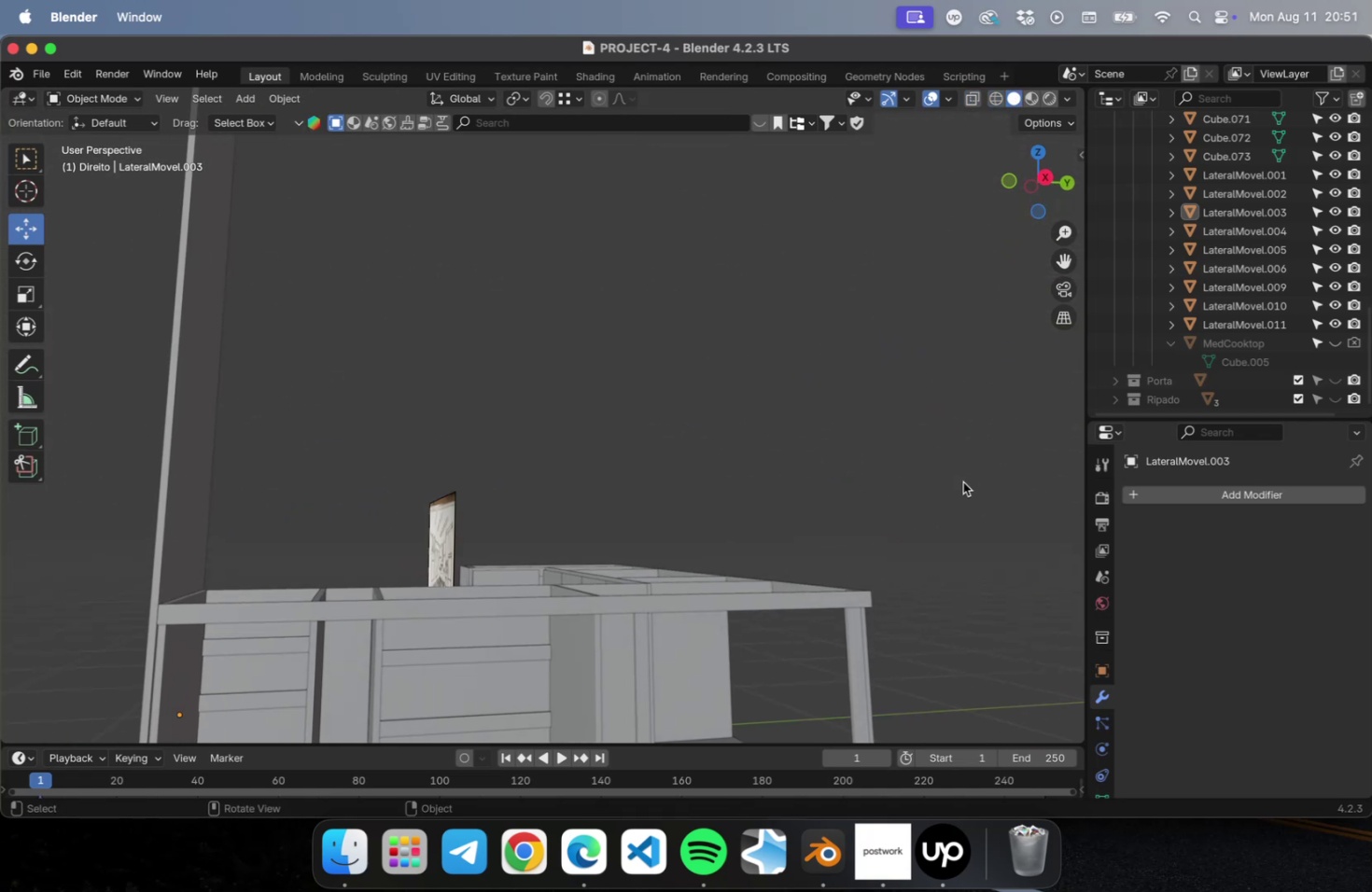 
hold_key(key=ShiftLeft, duration=0.5)
 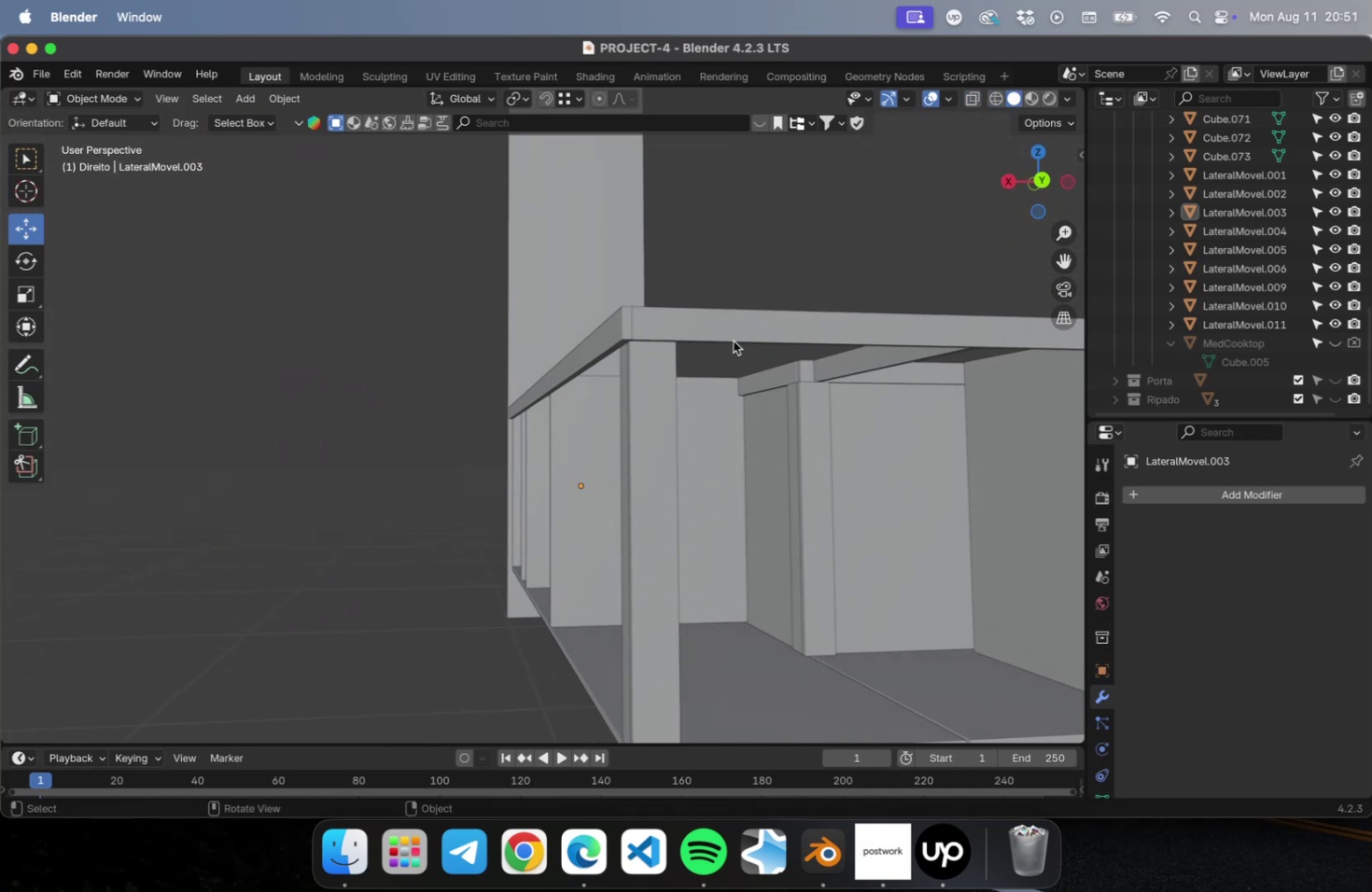 
wait(9.0)
 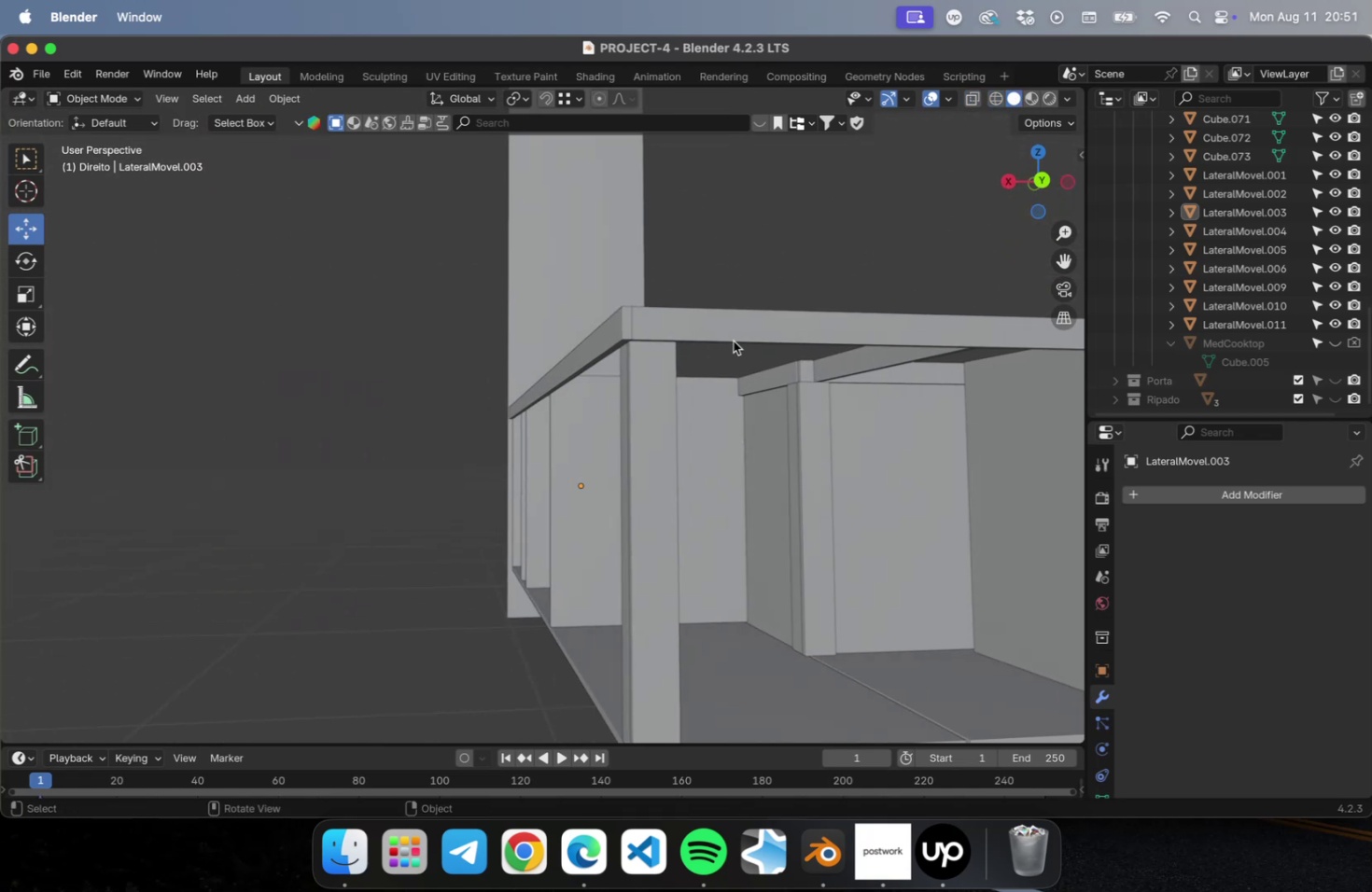 
key(Meta+S)
 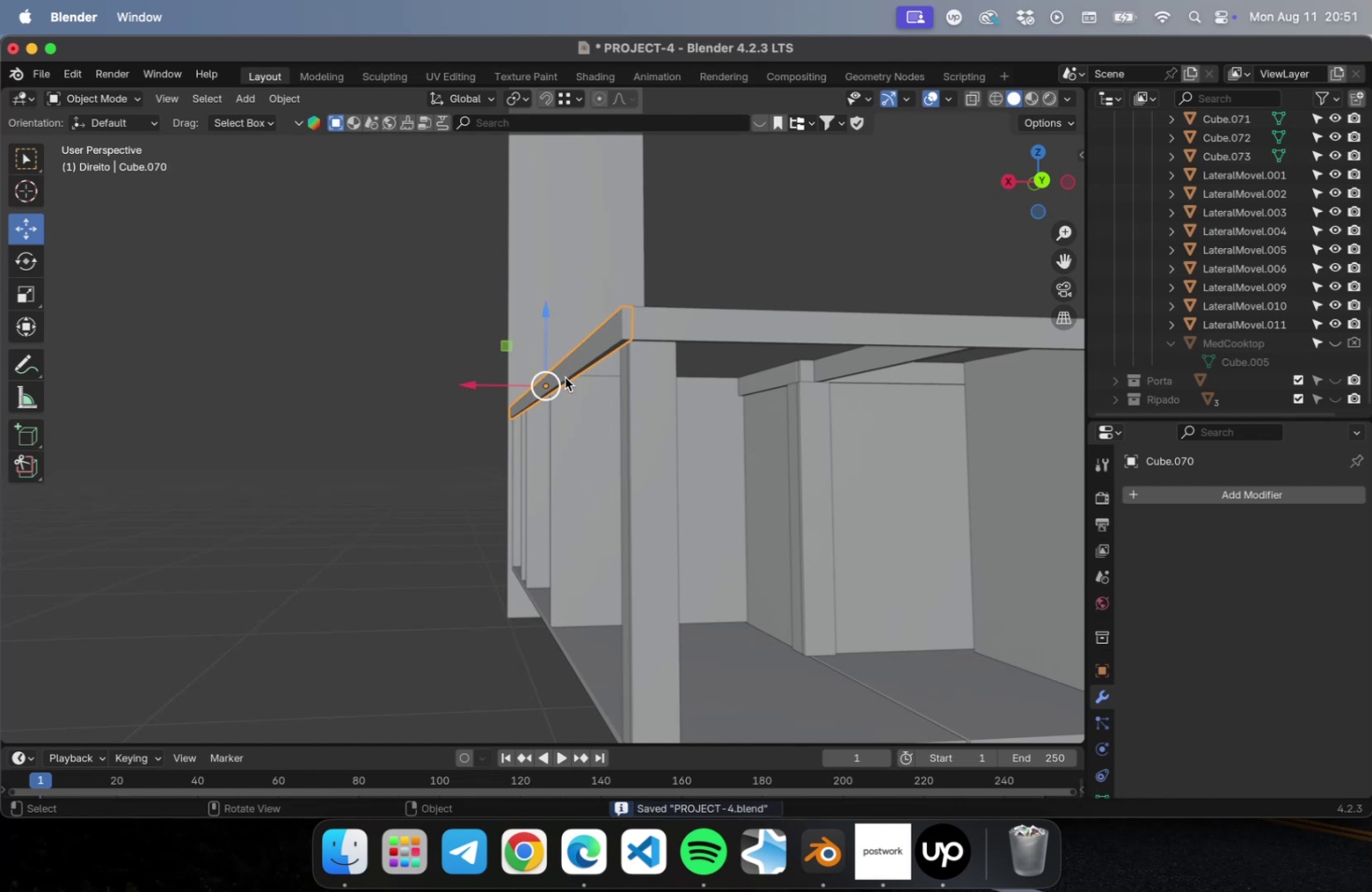 
type(Dz)
 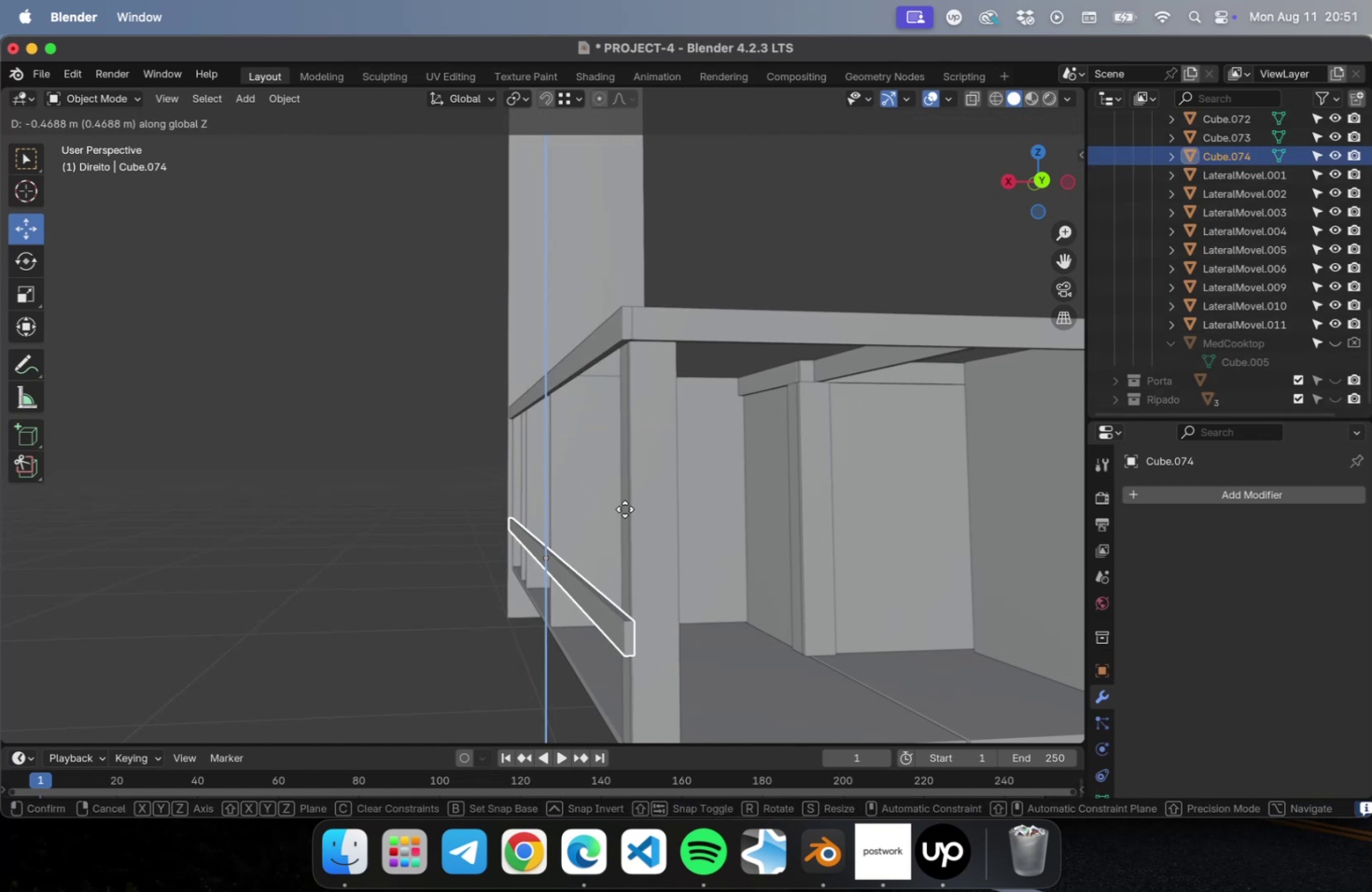 
left_click([624, 508])
 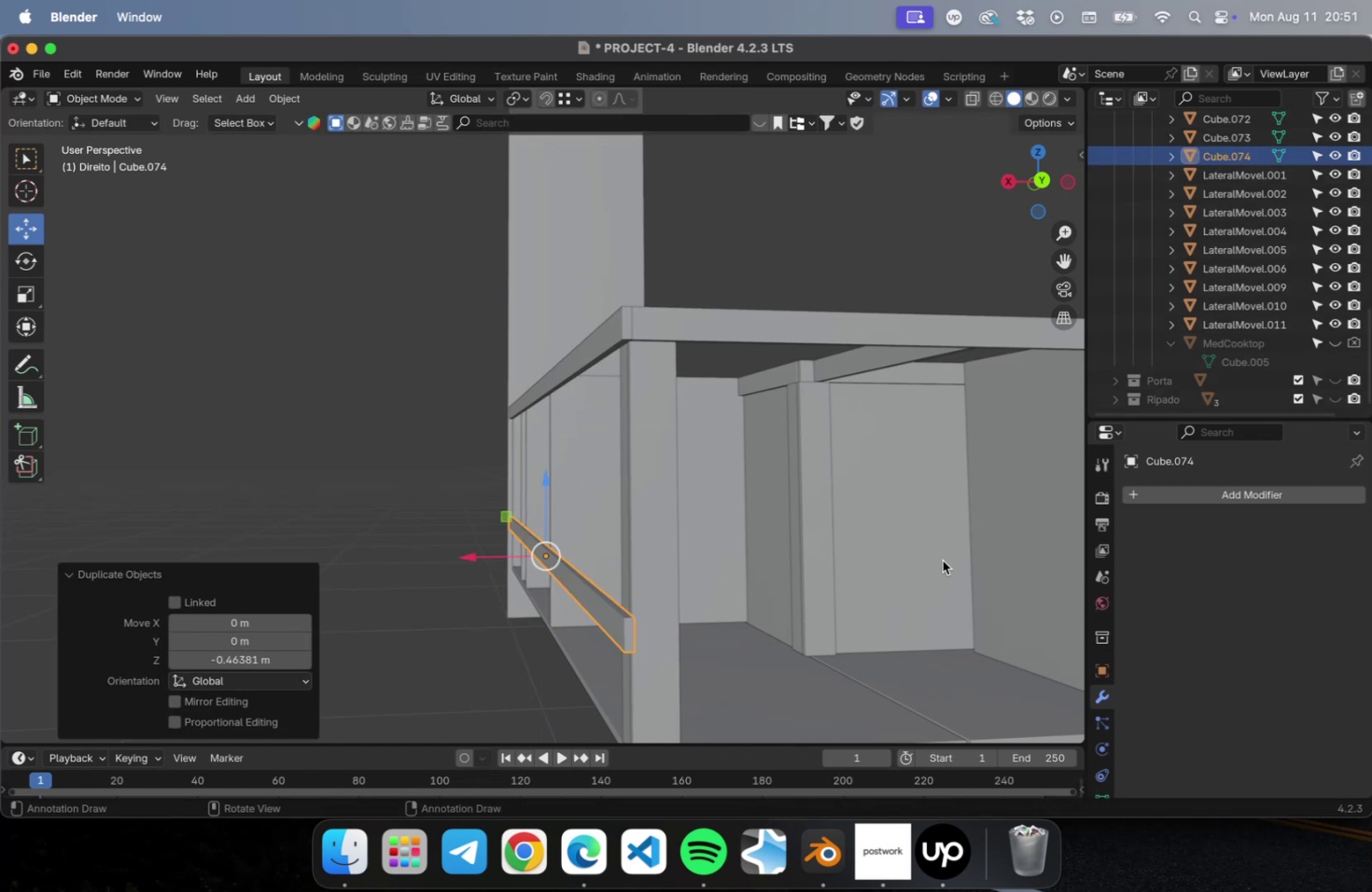 
key(Numpad3)
 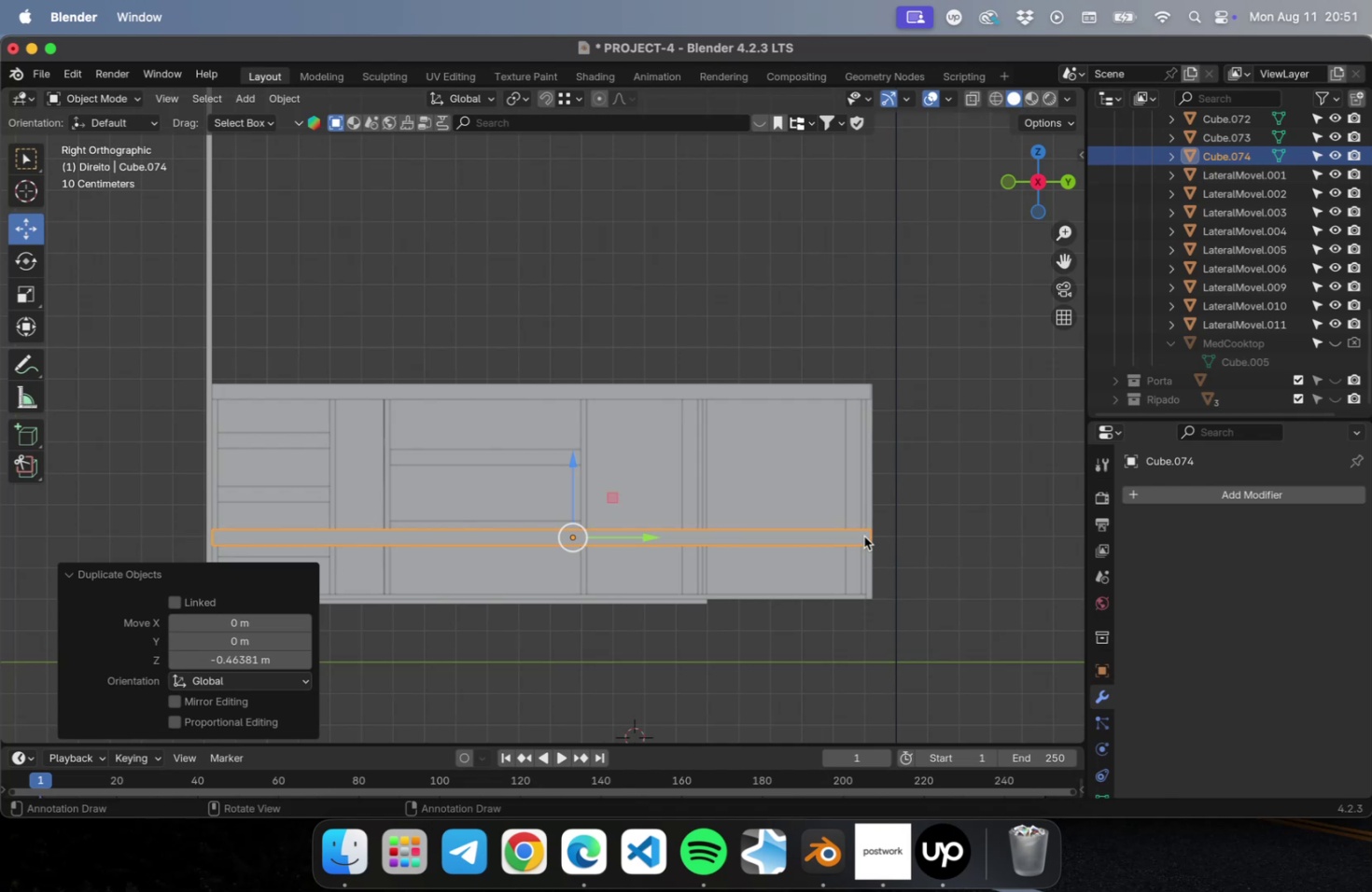 
key(N)
 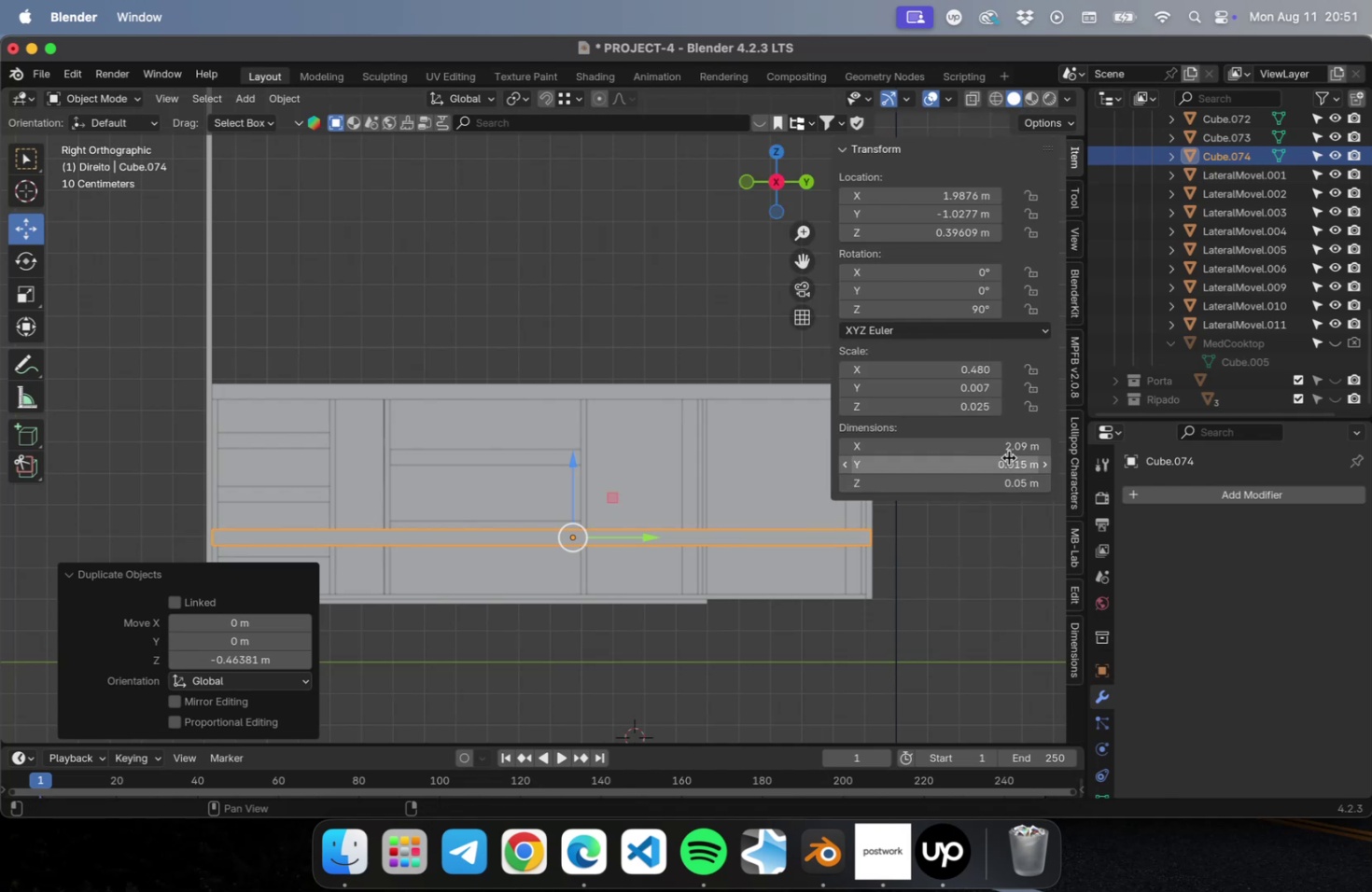 
double_click([988, 471])
 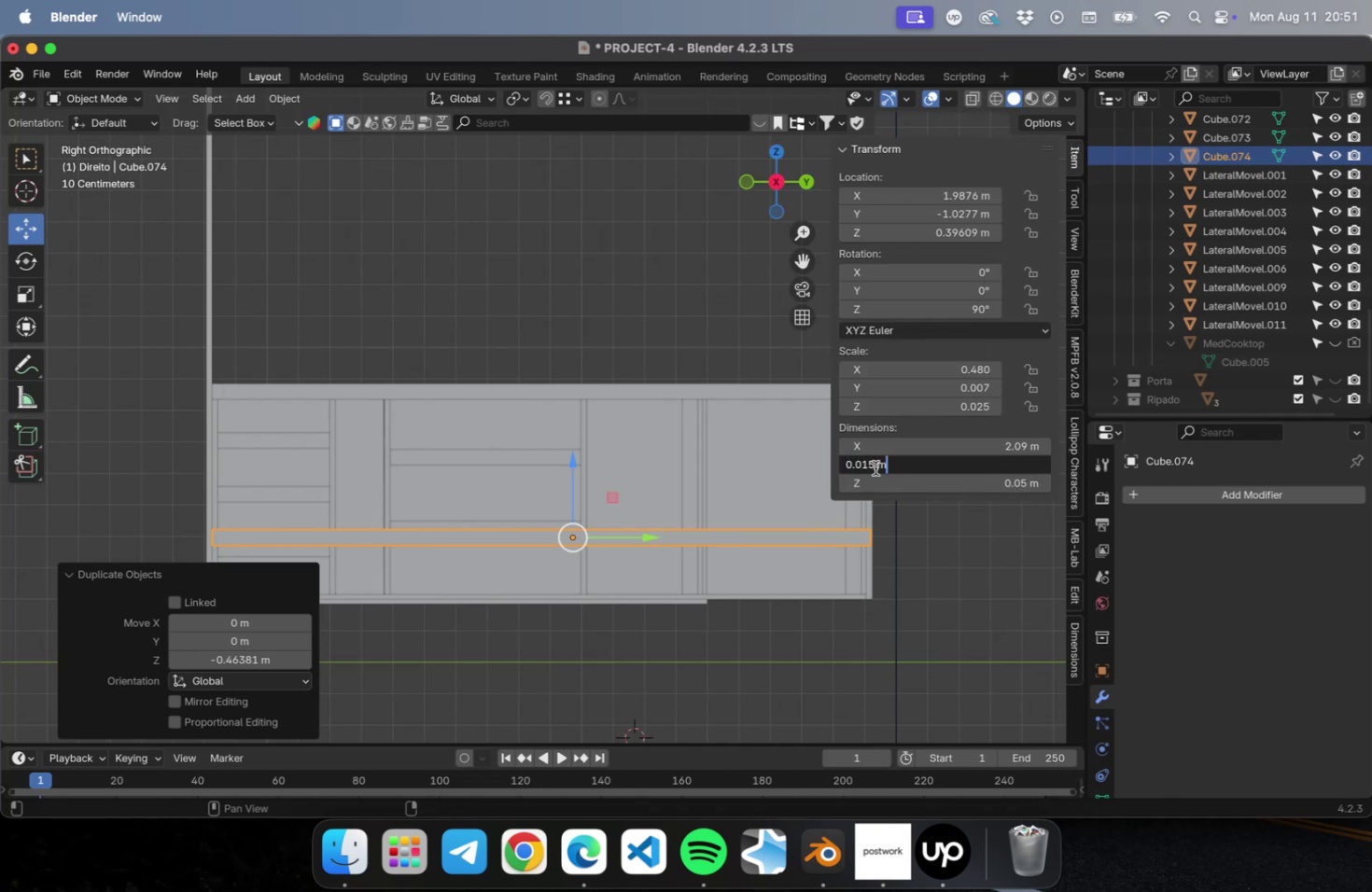 
left_click_drag(start_coordinate=[873, 467], to_coordinate=[865, 467])
 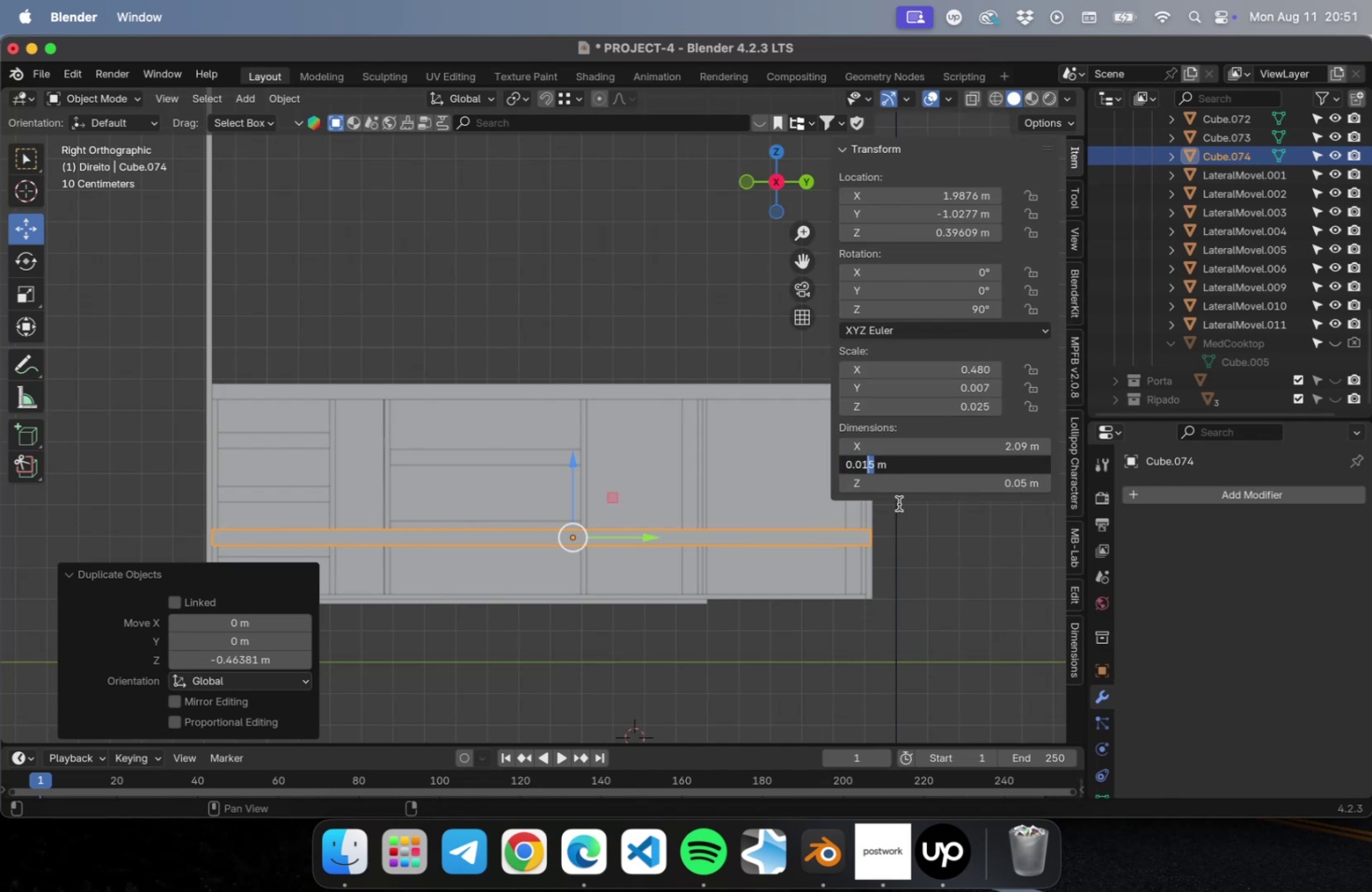 
key(Backspace)
key(Backspace)
type(06)
 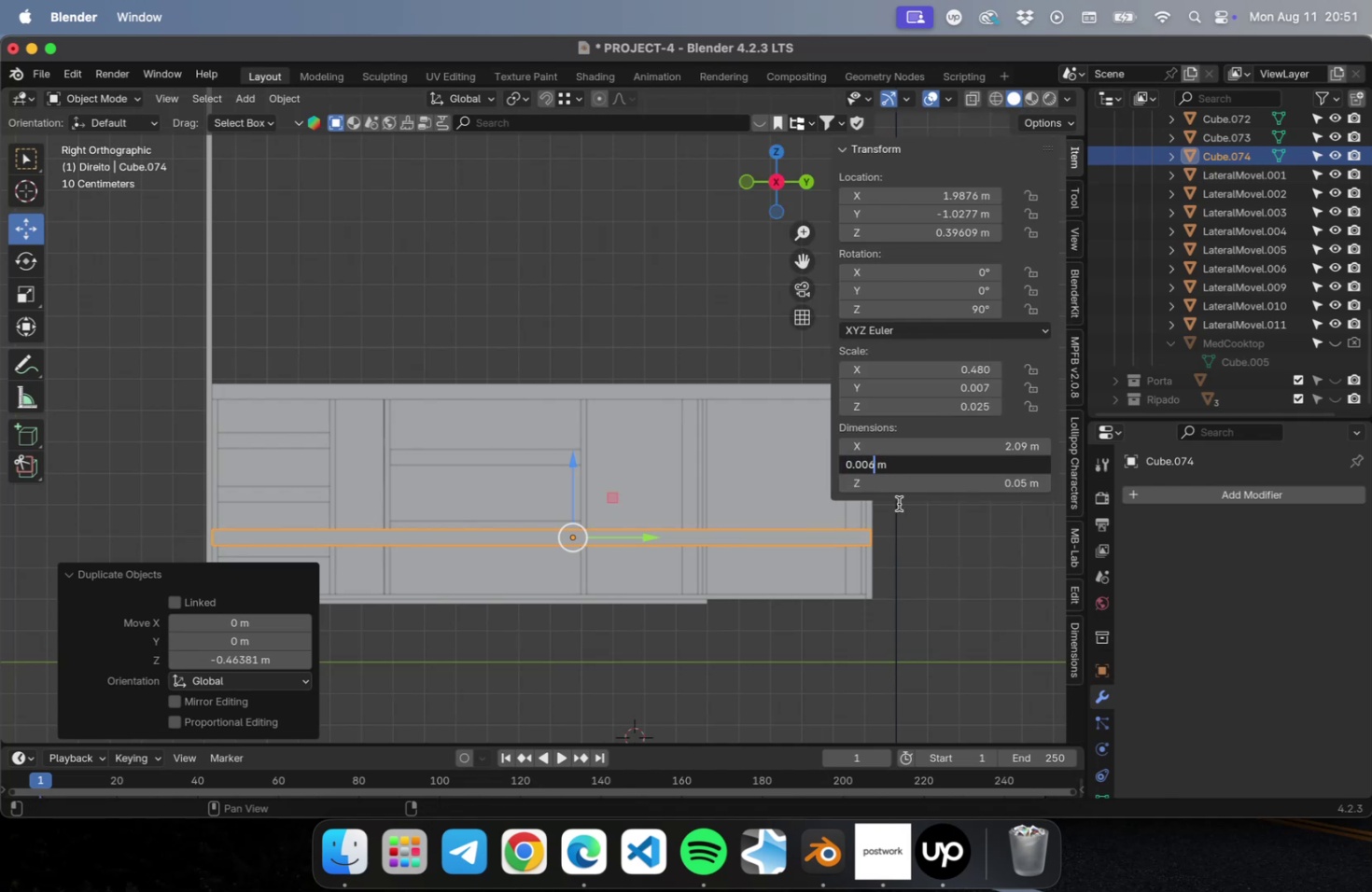 
key(Enter)
 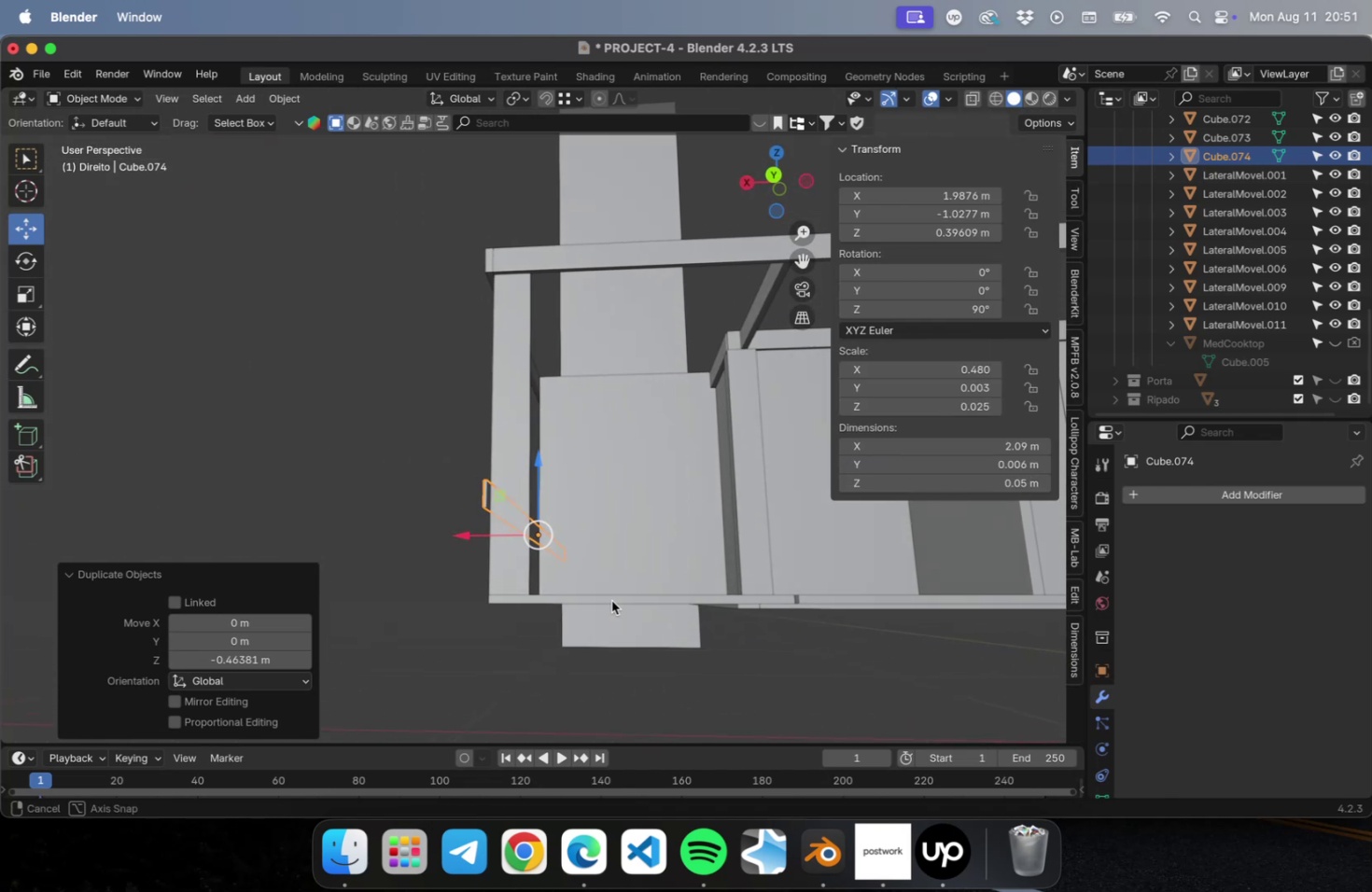 
scroll: coordinate [834, 617], scroll_direction: down, amount: 1.0
 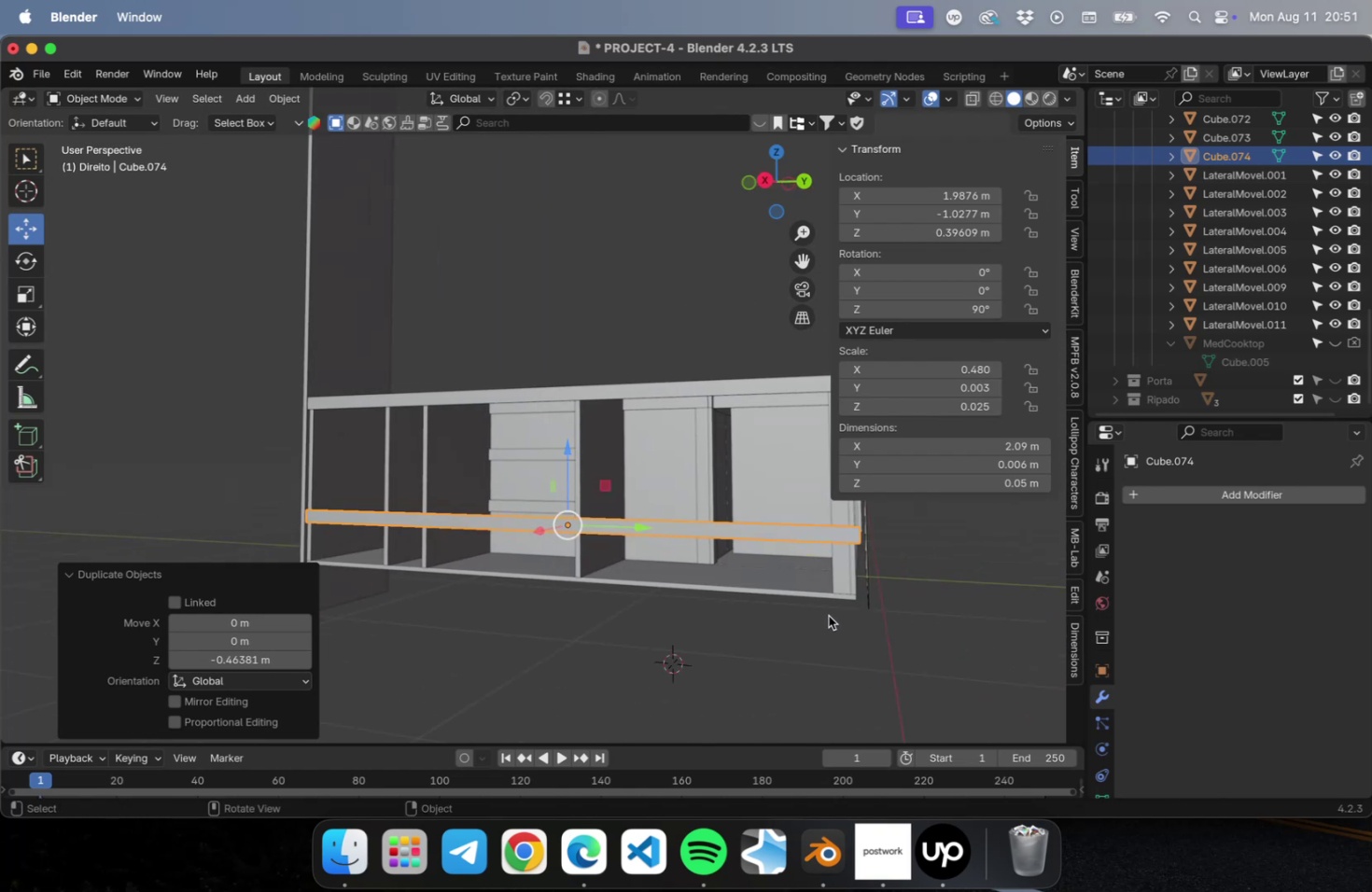 
key(Numpad3)
 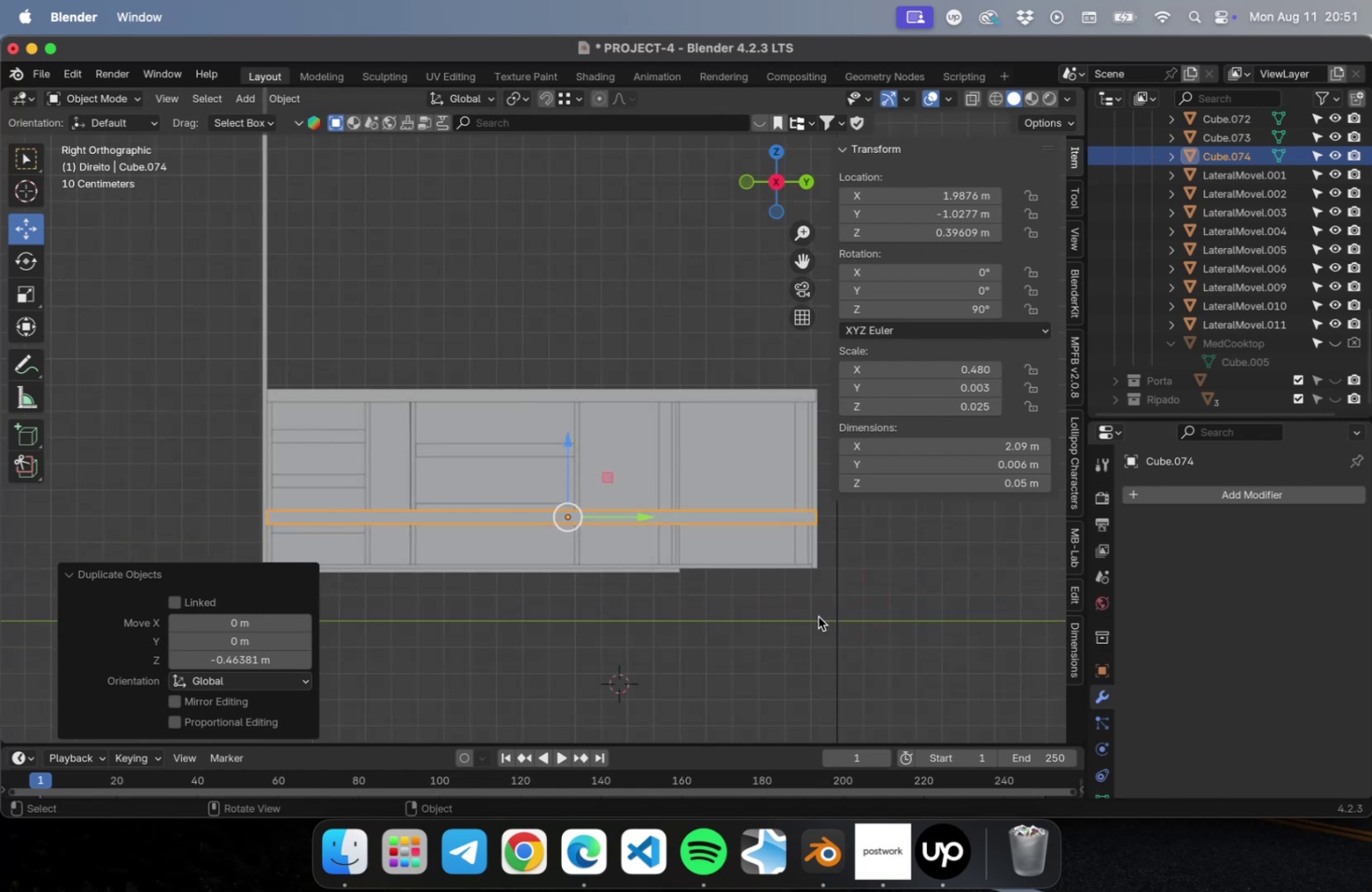 
key(Tab)
 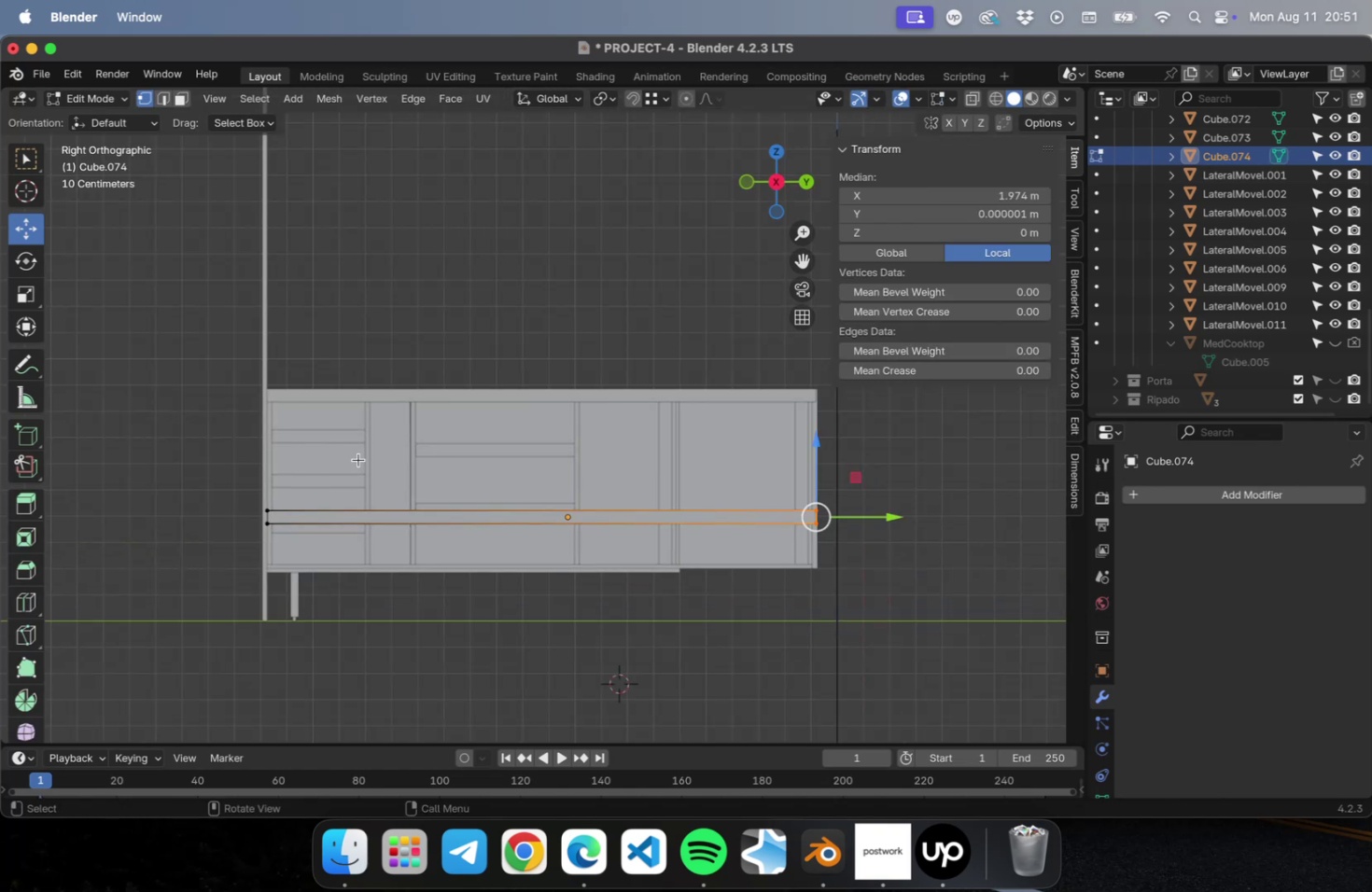 
left_click_drag(start_coordinate=[172, 419], to_coordinate=[929, 515])
 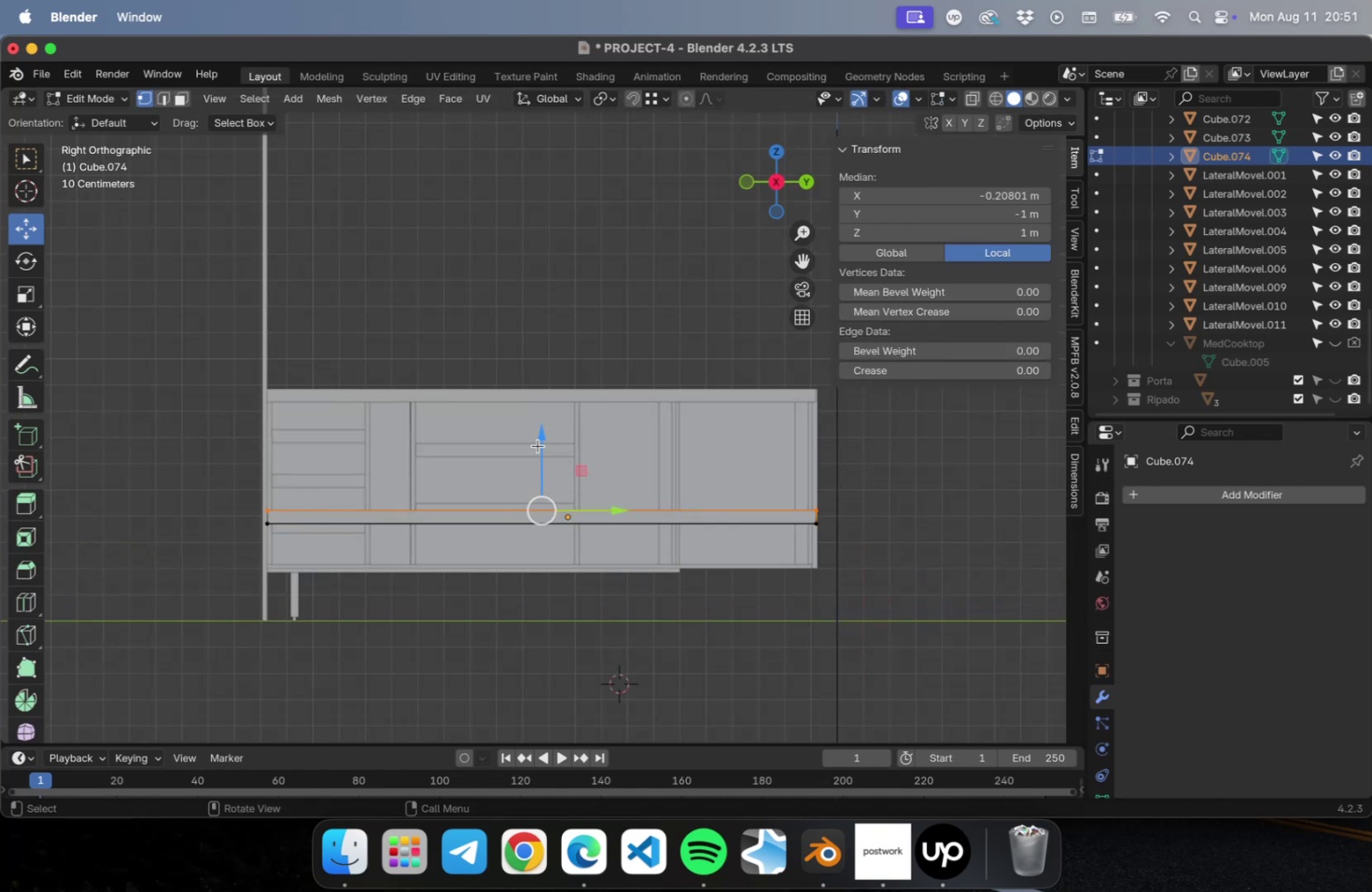 
left_click_drag(start_coordinate=[541, 442], to_coordinate=[548, 328])
 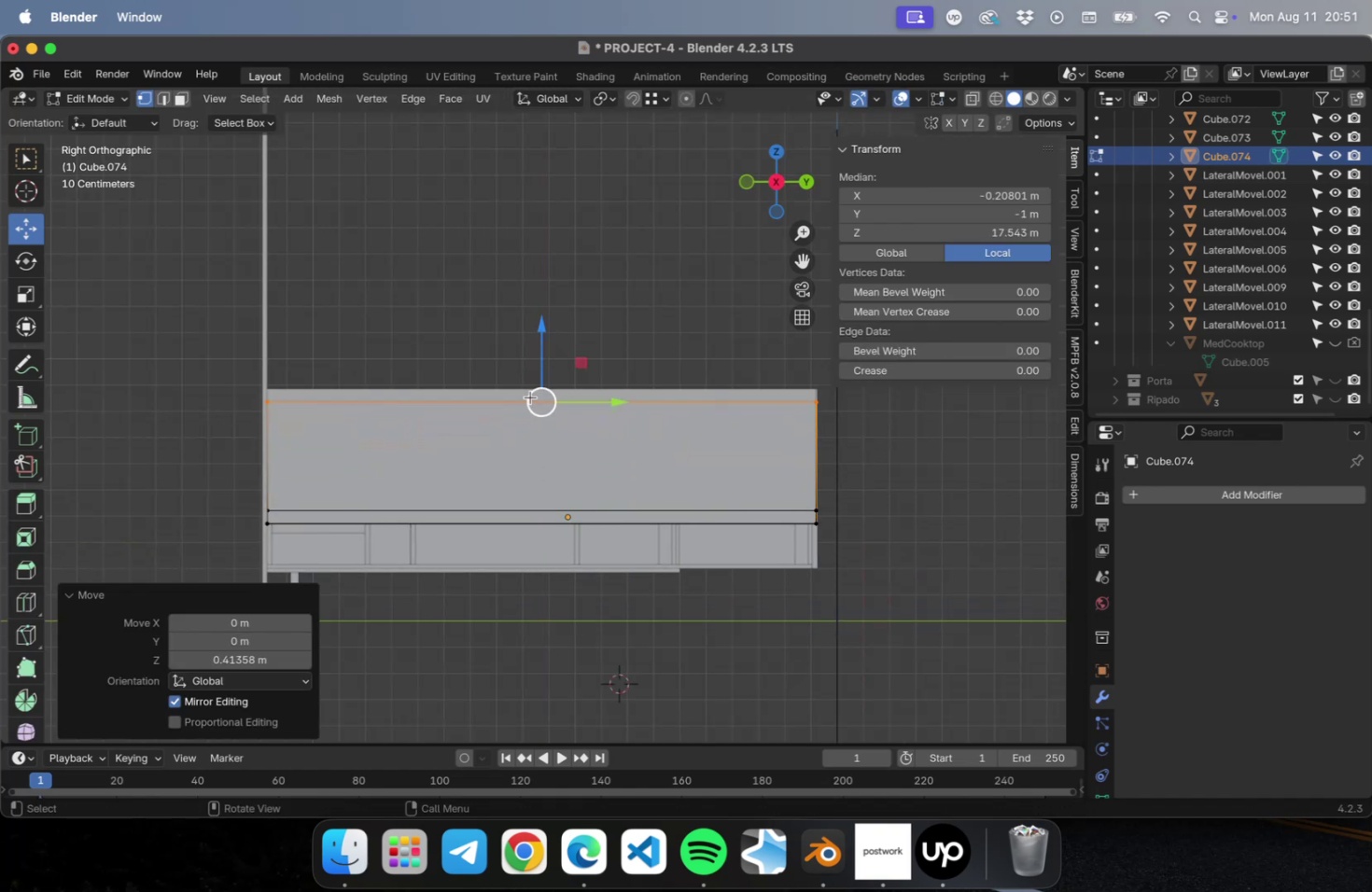 
scroll: coordinate [574, 303], scroll_direction: up, amount: 57.0
 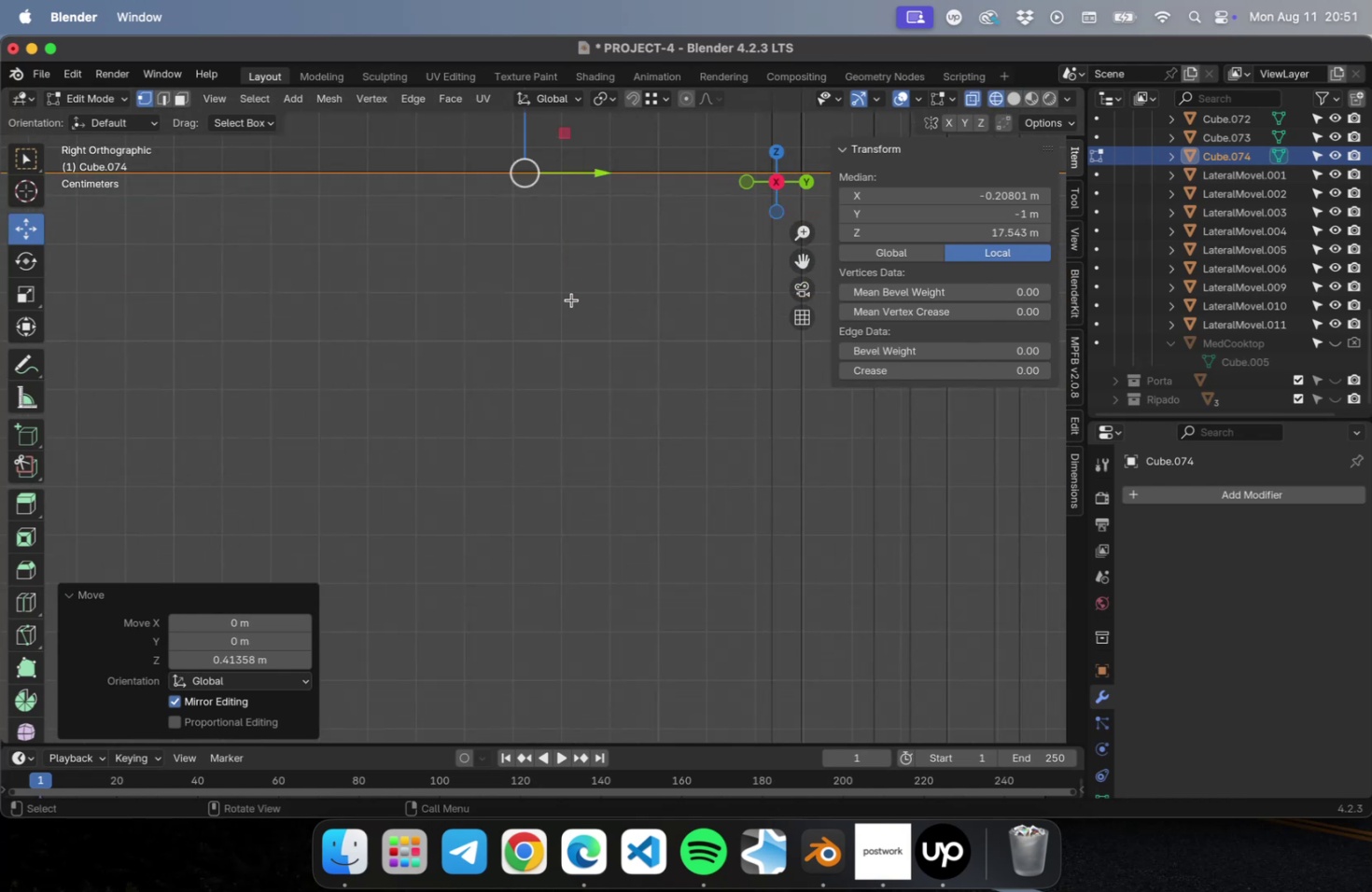 
hold_key(key=ShiftLeft, duration=0.62)
 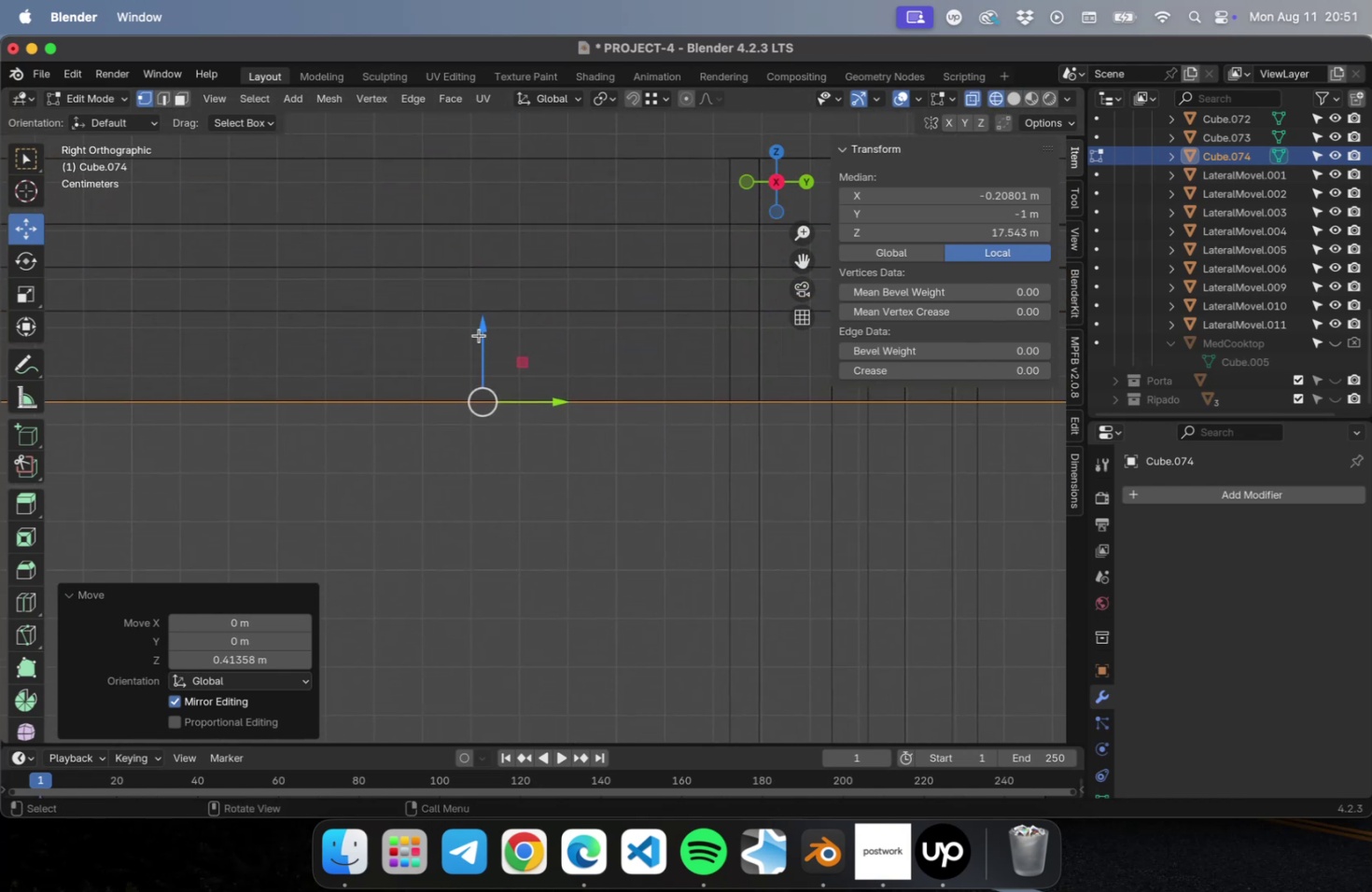 
left_click_drag(start_coordinate=[479, 329], to_coordinate=[497, 334])
 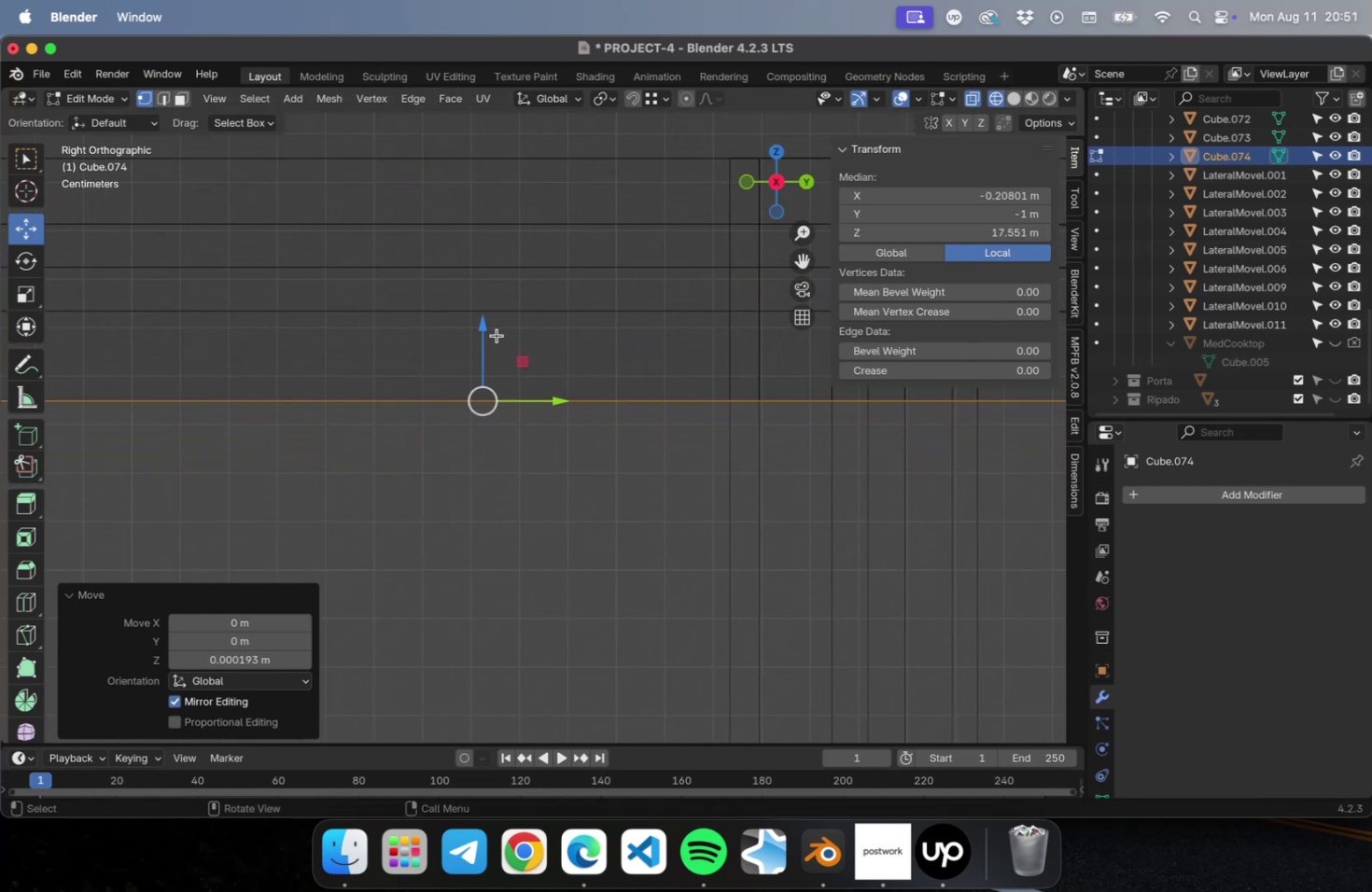 
scroll: coordinate [490, 400], scroll_direction: down, amount: 79.0
 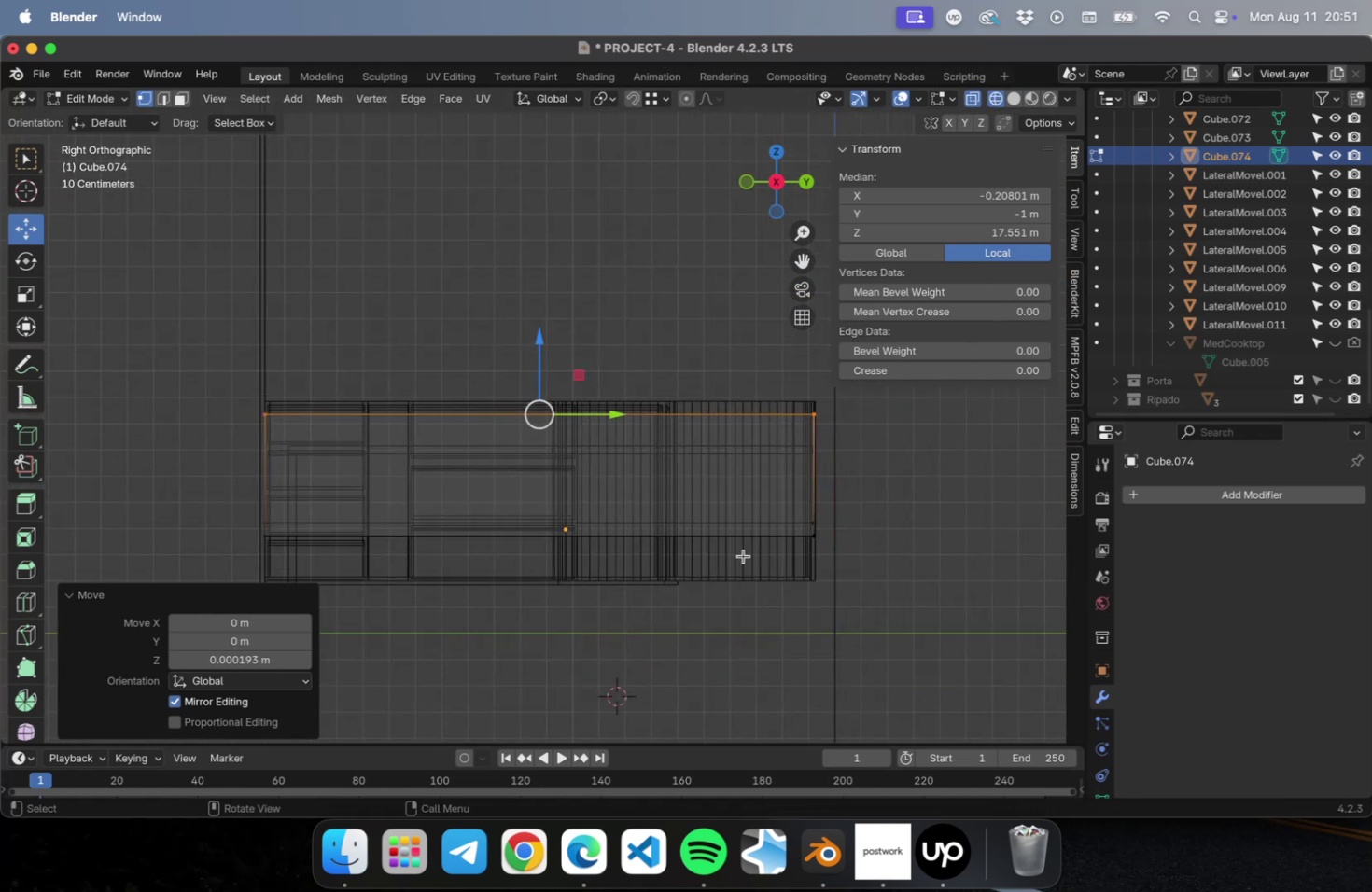 
left_click_drag(start_coordinate=[827, 579], to_coordinate=[140, 495])
 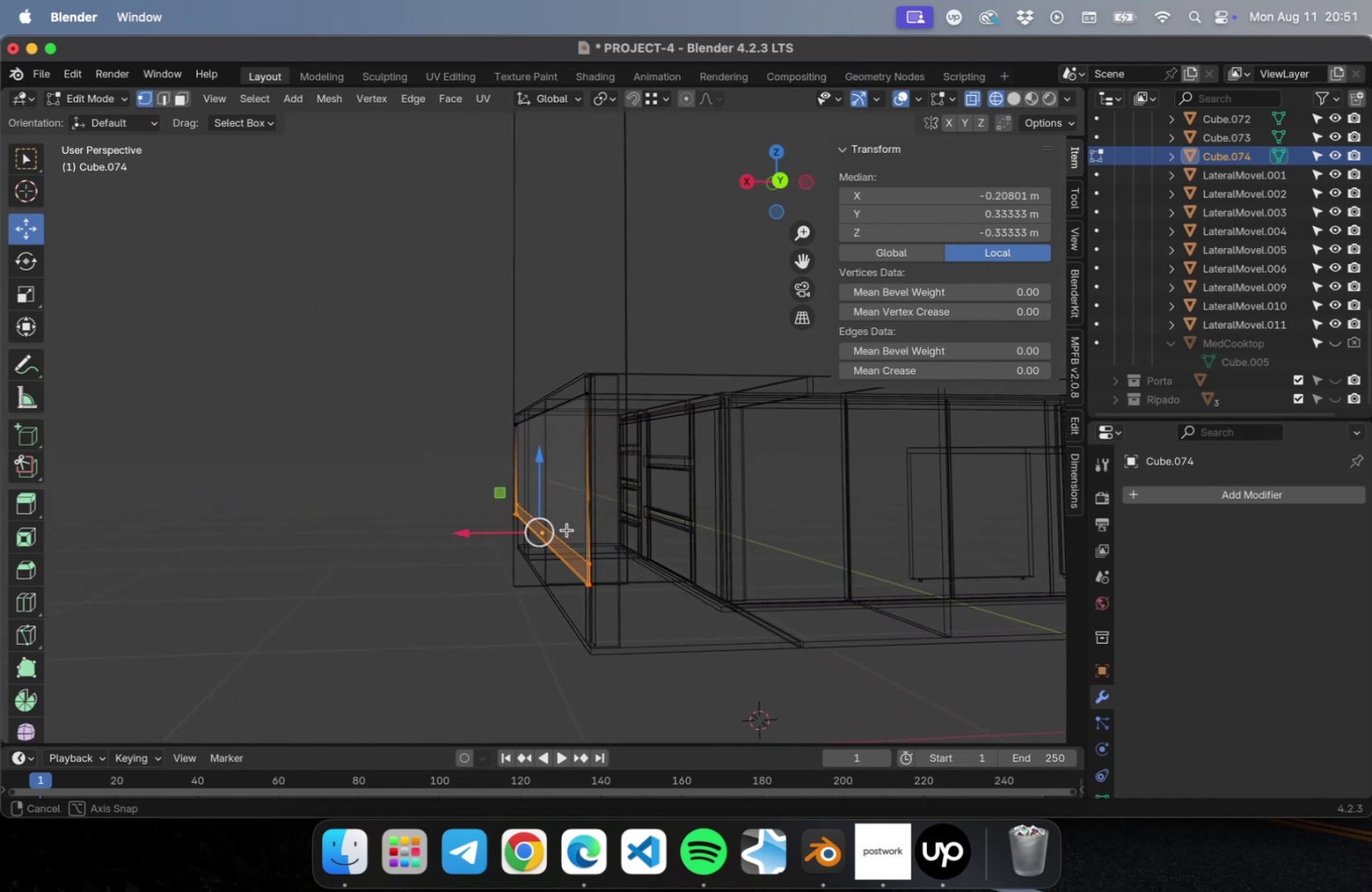 
wait(7.07)
 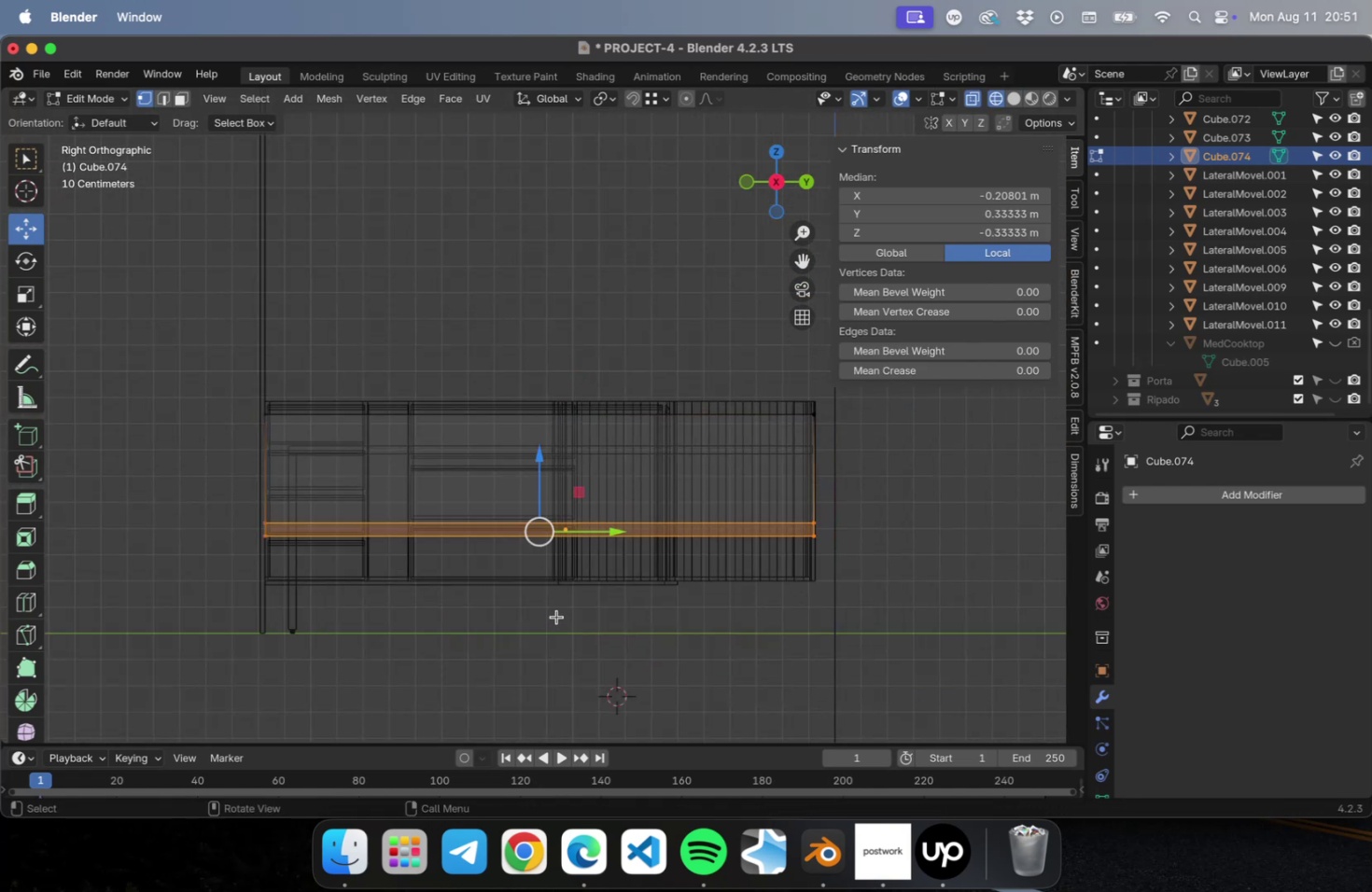 
key(Meta+Z)
 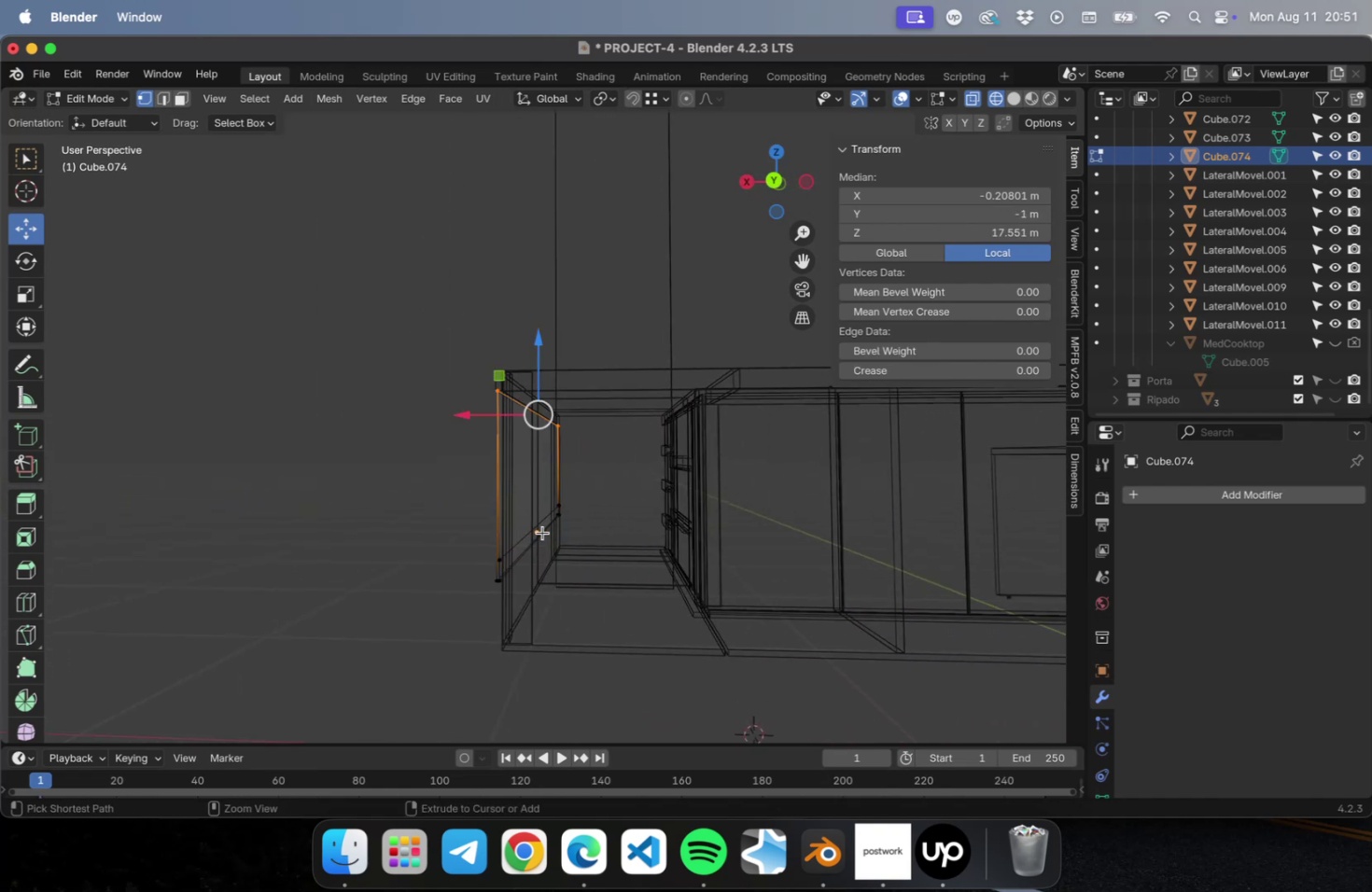 
key(Meta+Z)
 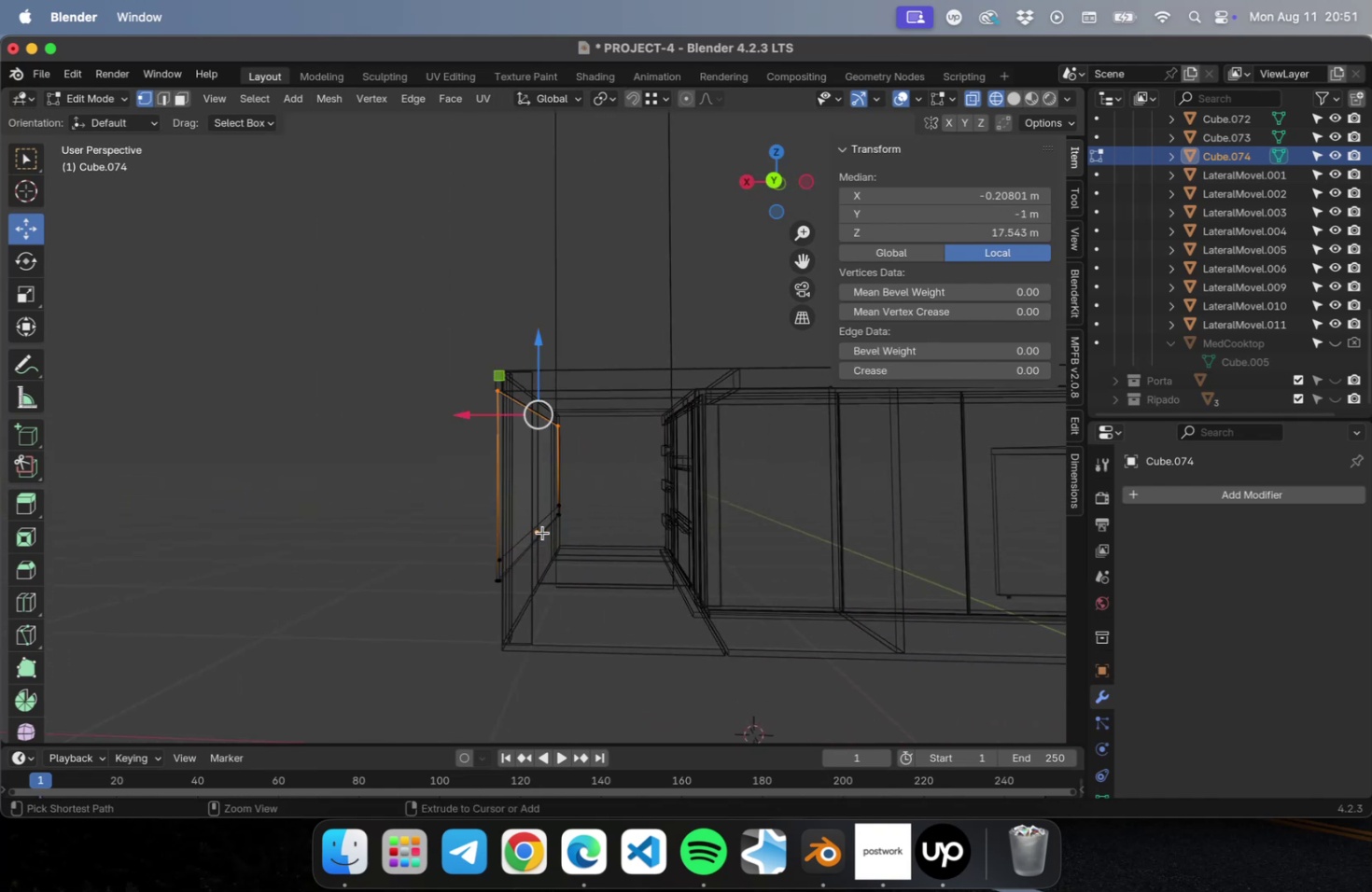 
key(Meta+Z)
 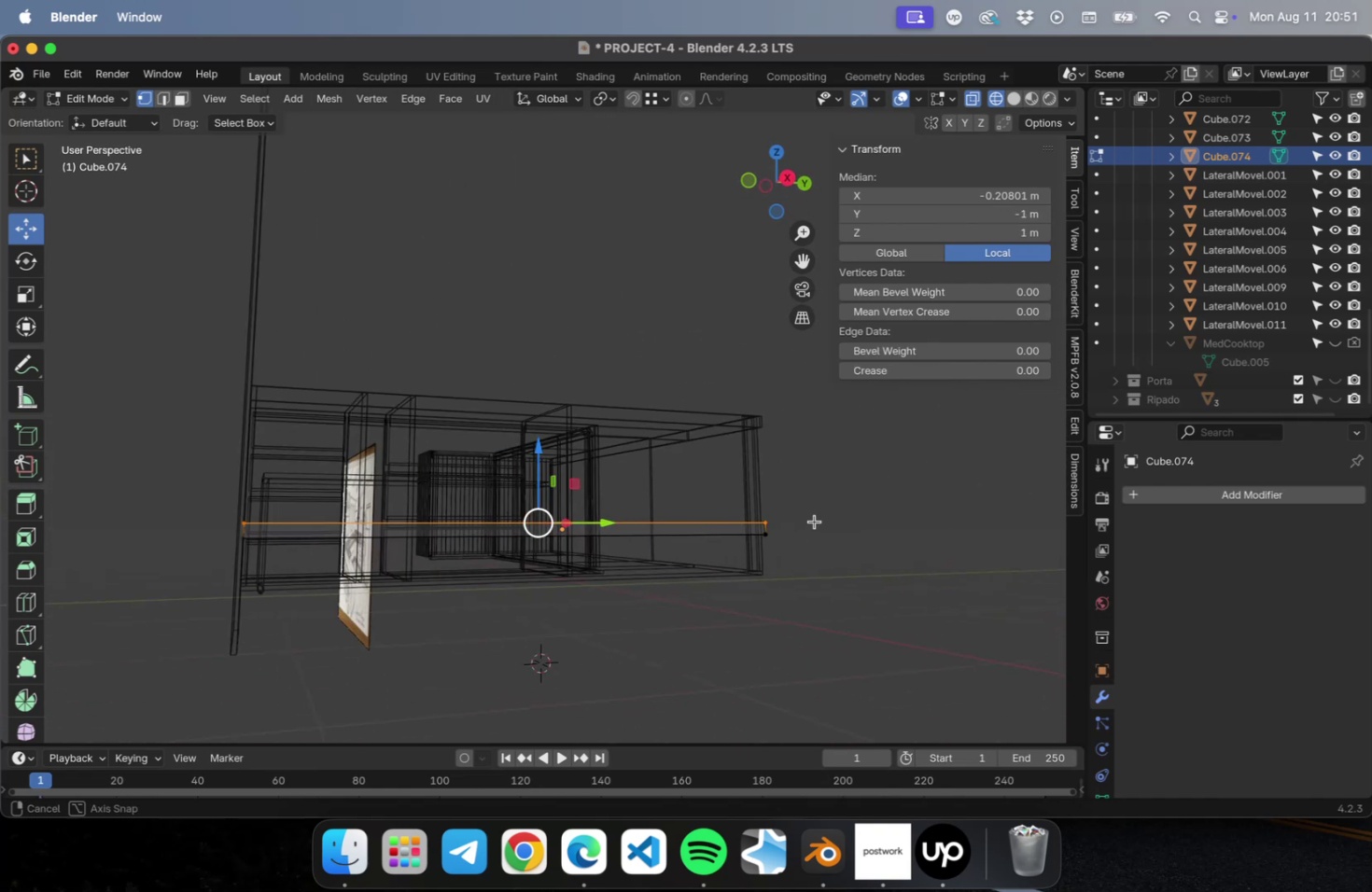 
key(Numpad3)
 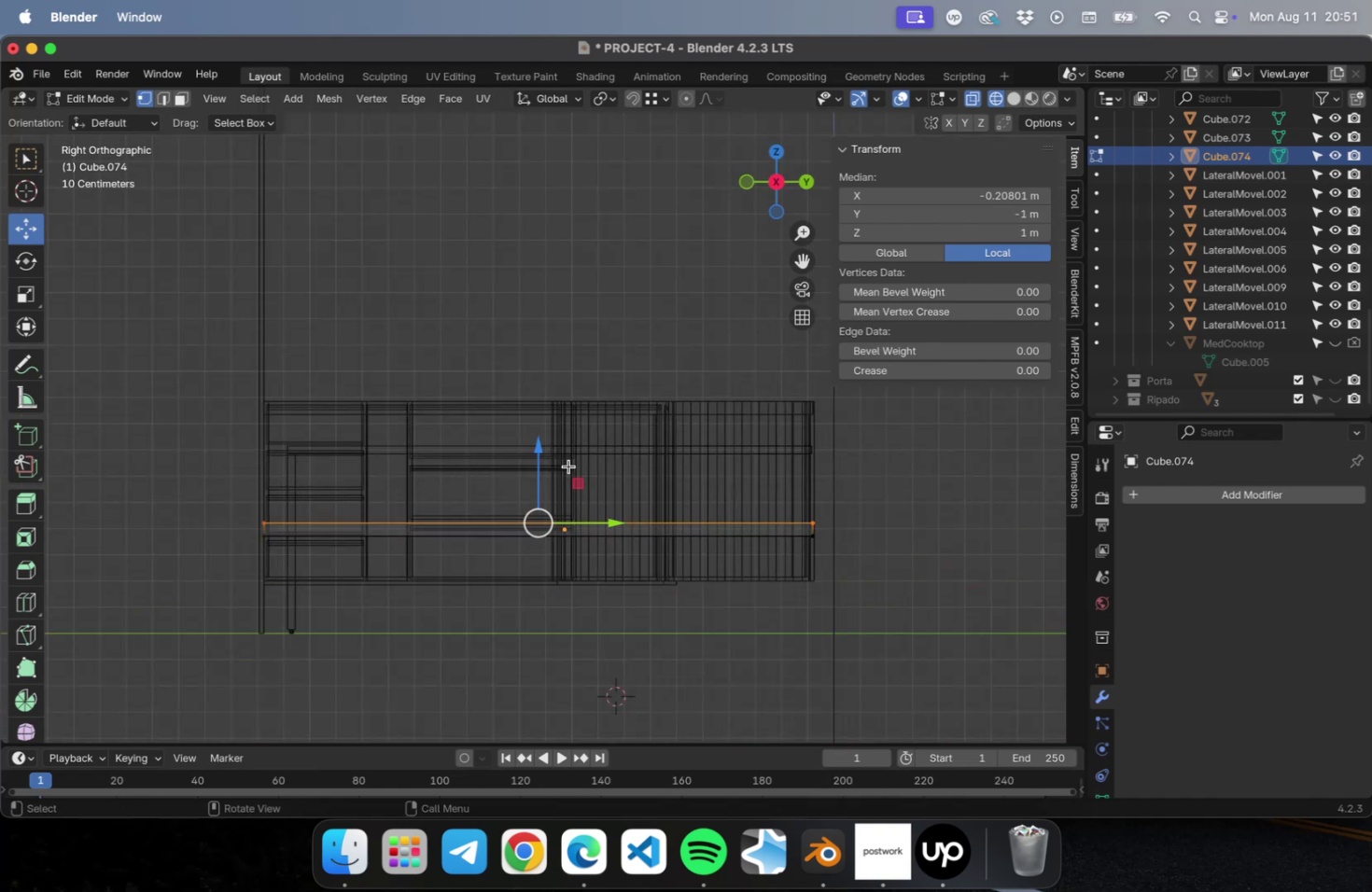 
left_click_drag(start_coordinate=[198, 354], to_coordinate=[905, 526])
 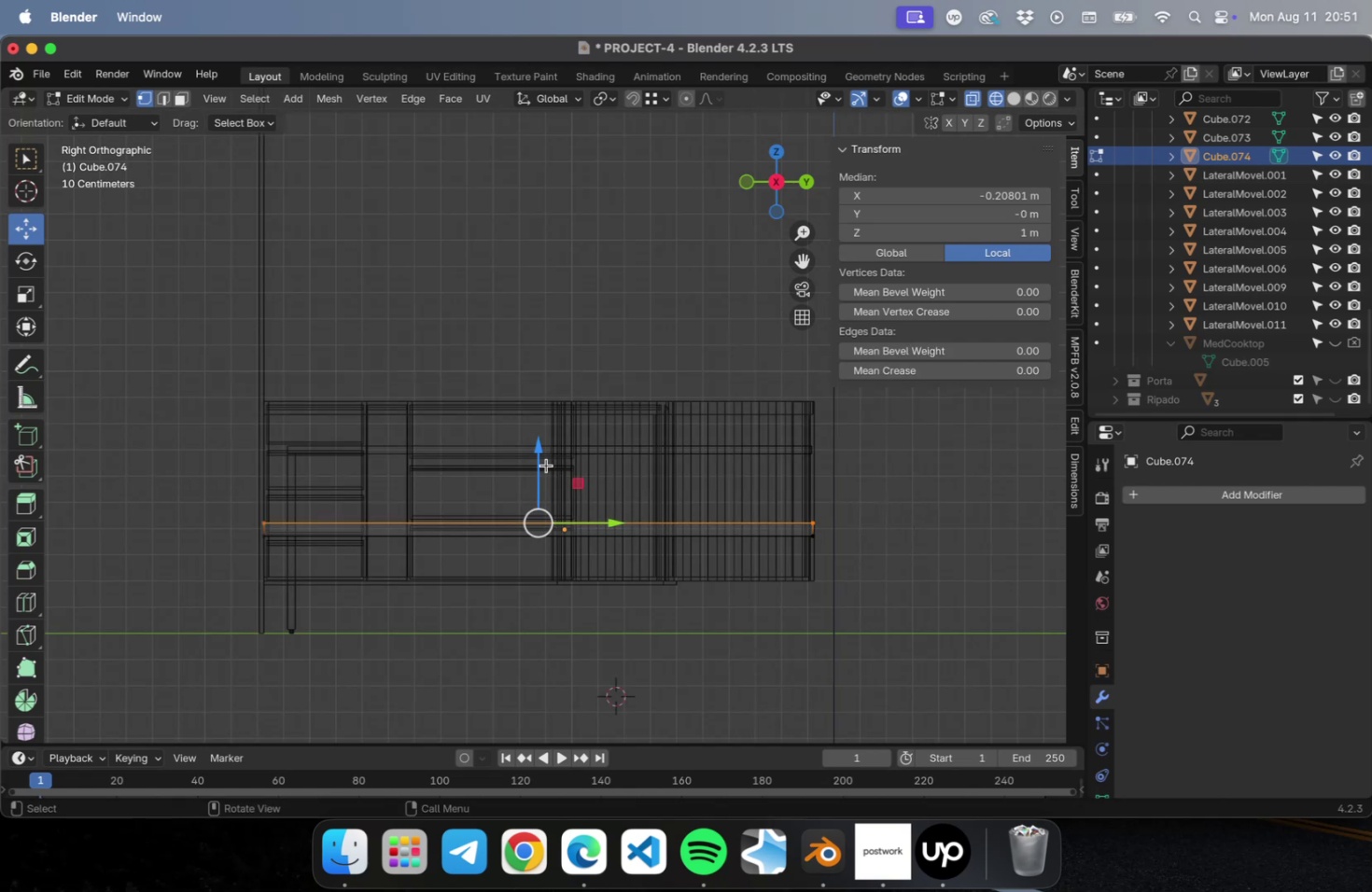 
left_click_drag(start_coordinate=[538, 457], to_coordinate=[543, 347])
 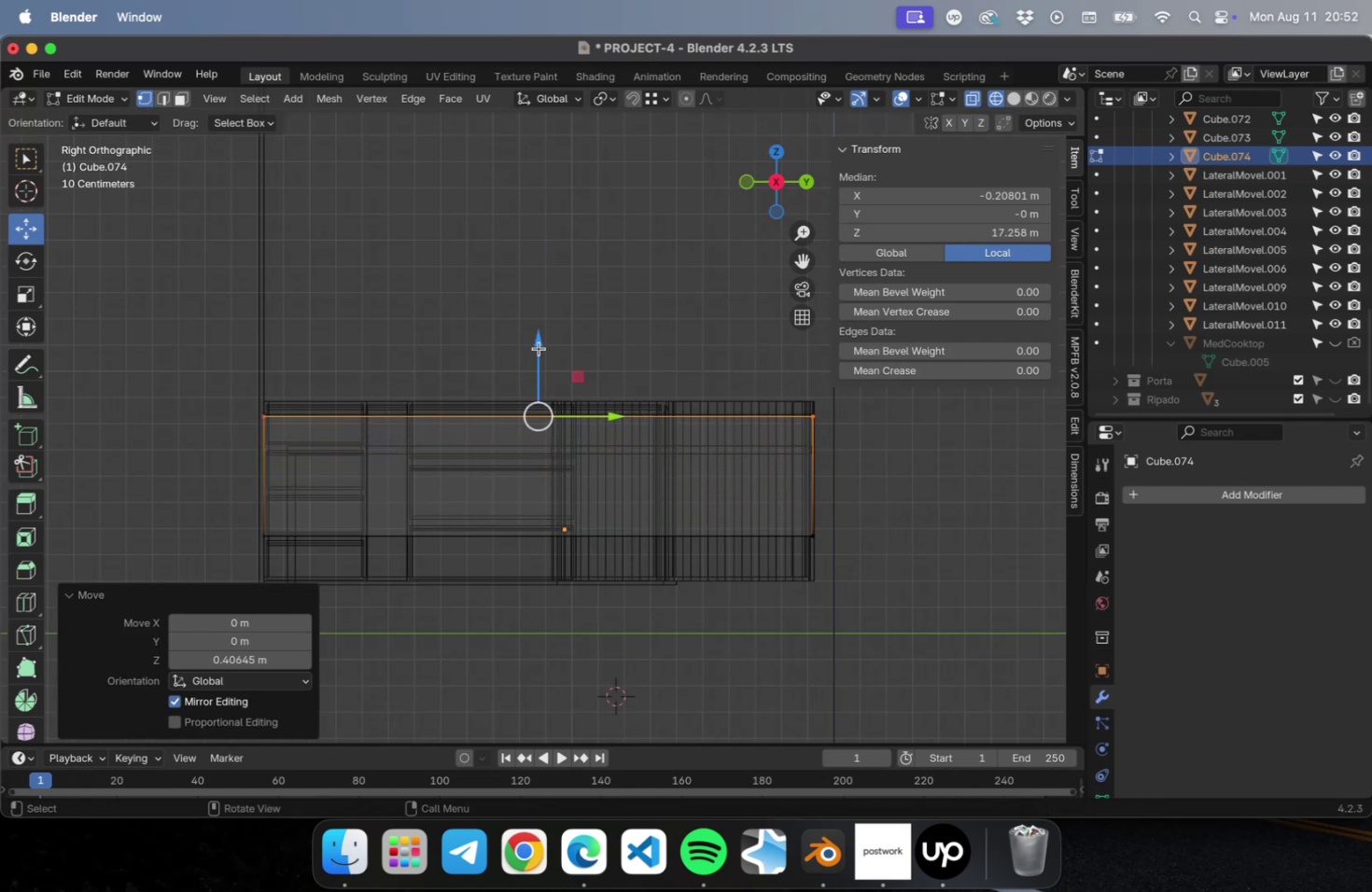 
scroll: coordinate [427, 449], scroll_direction: up, amount: 87.0
 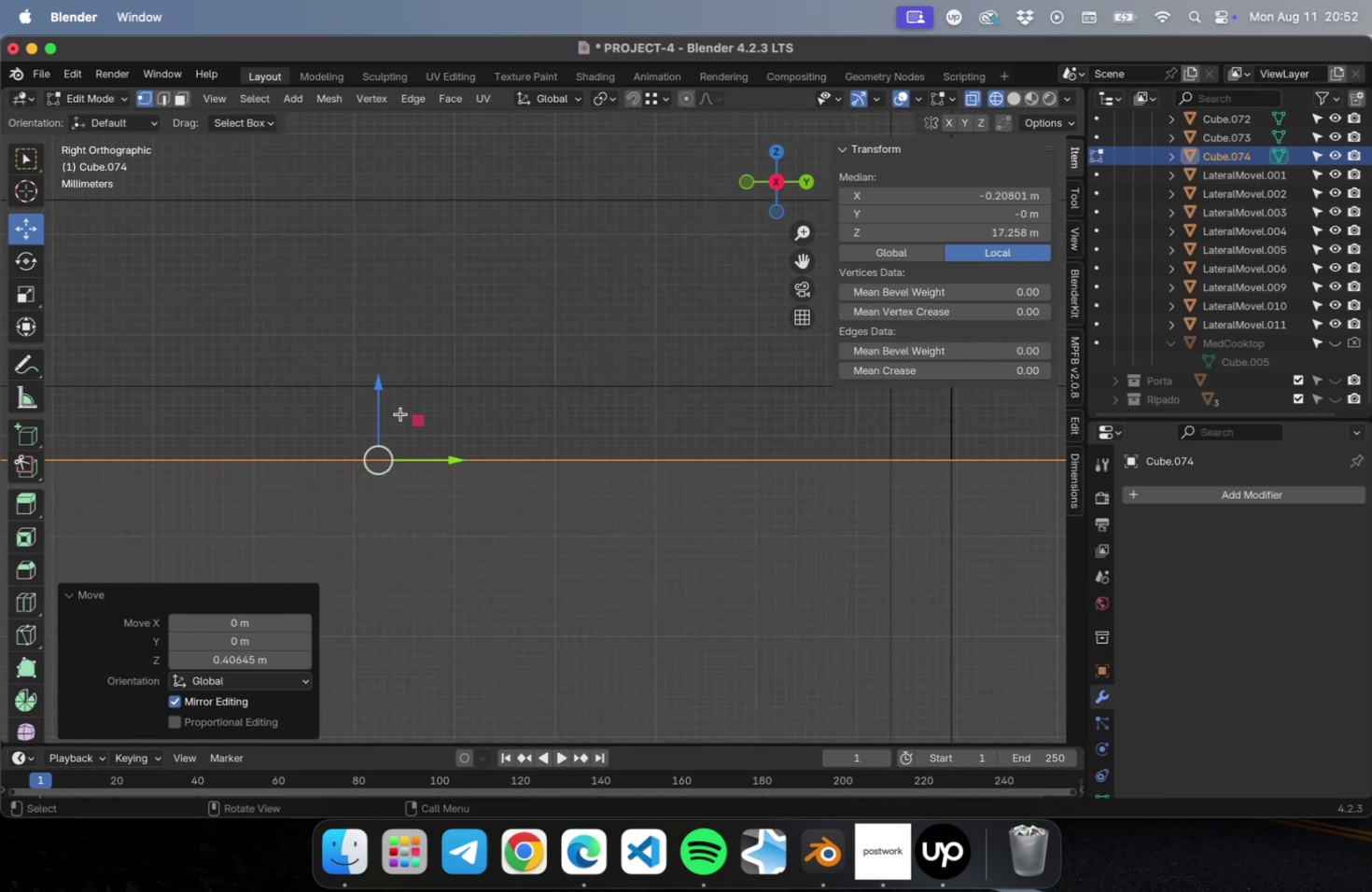 
left_click_drag(start_coordinate=[385, 398], to_coordinate=[385, 322])
 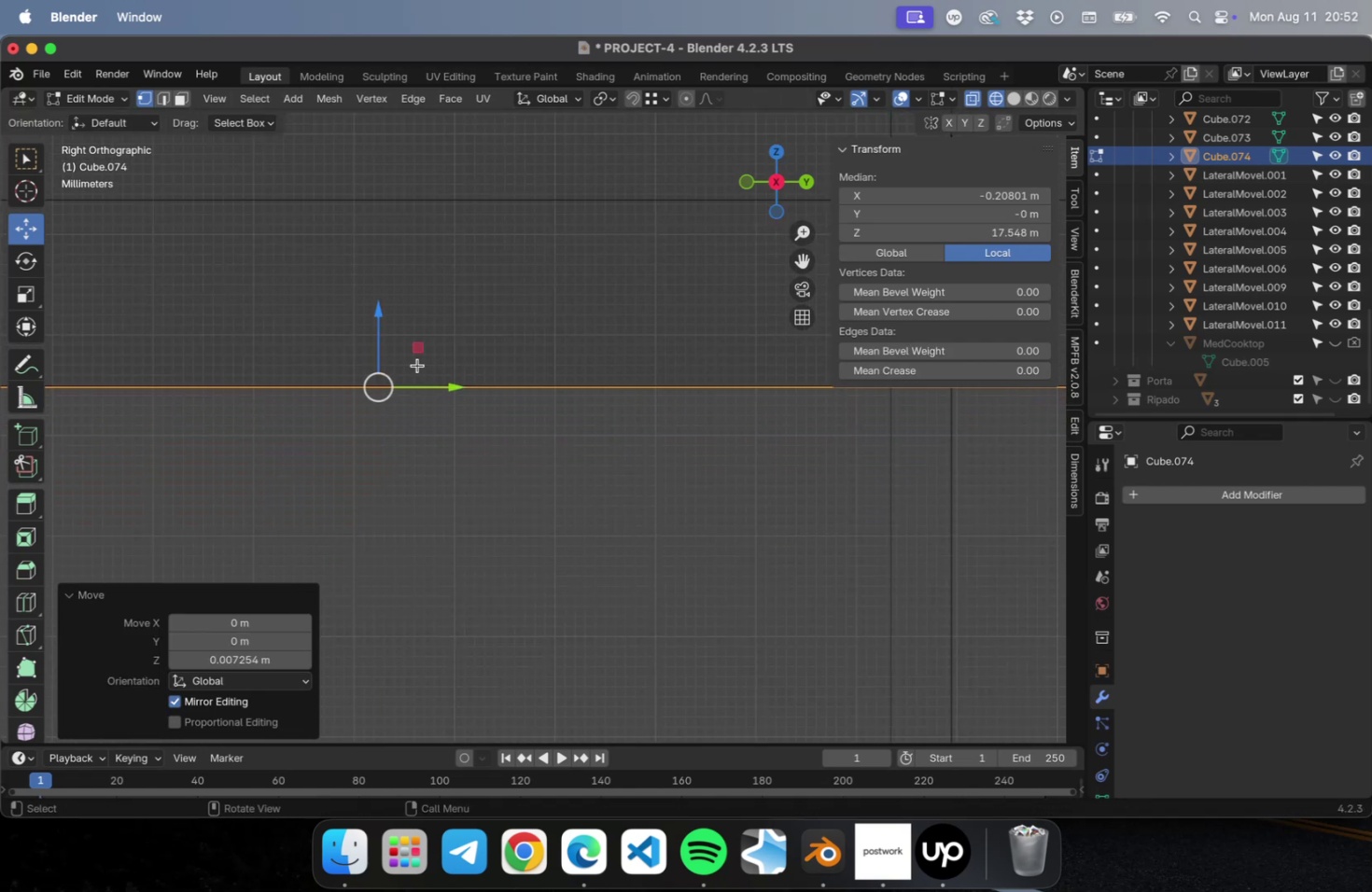 
scroll: coordinate [570, 472], scroll_direction: down, amount: 114.0
 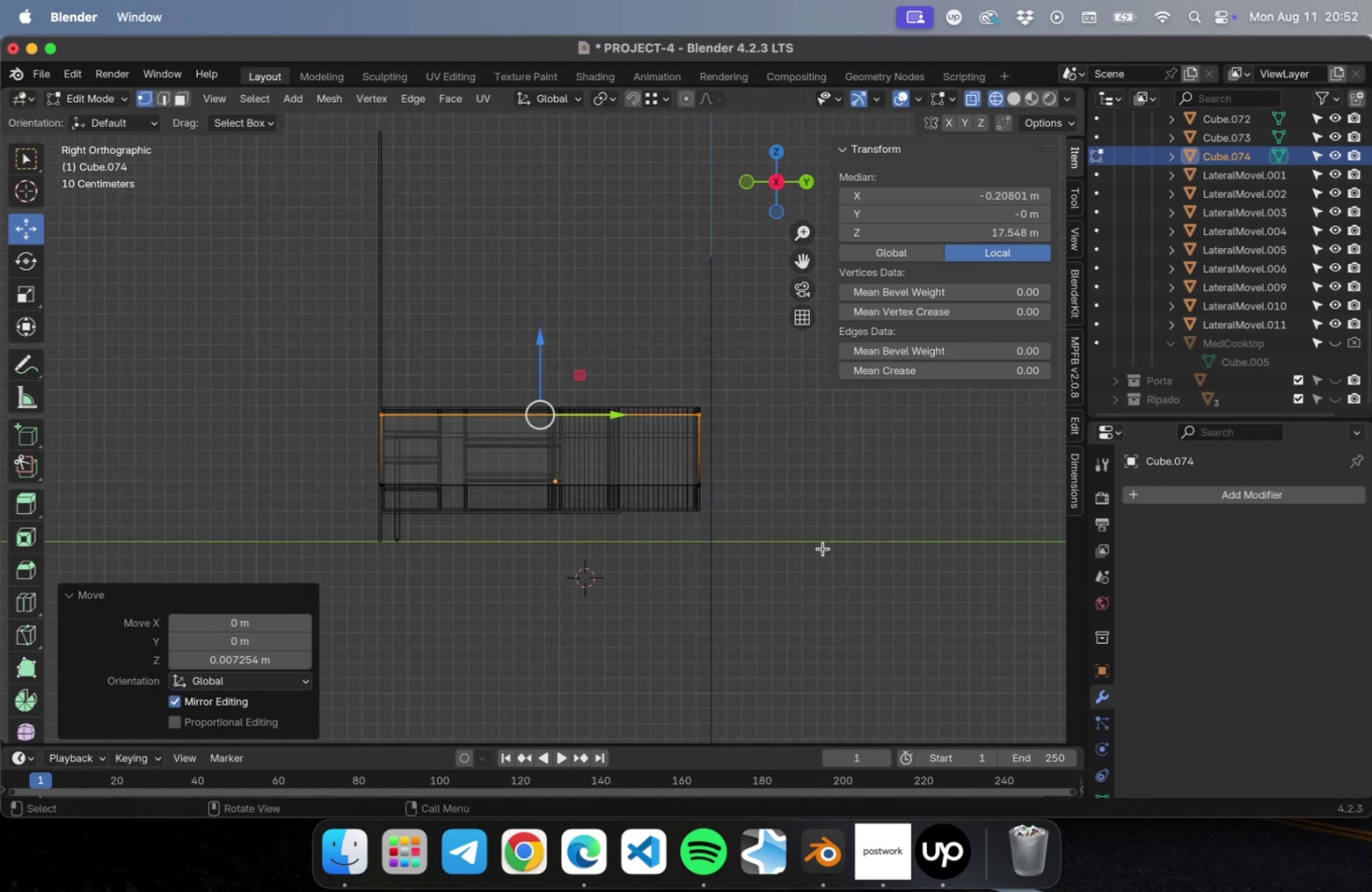 
left_click_drag(start_coordinate=[851, 562], to_coordinate=[376, 460])
 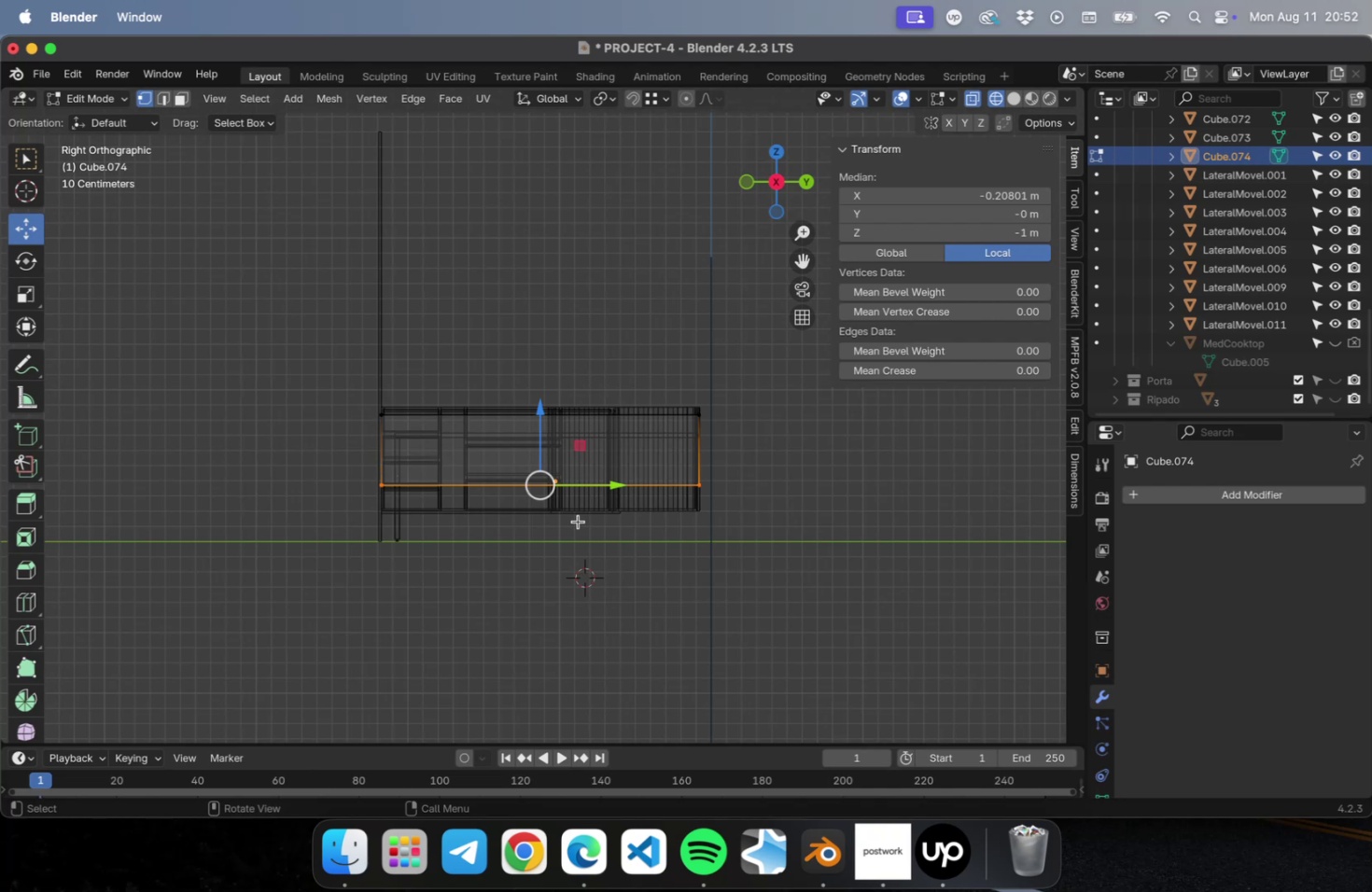 
scroll: coordinate [584, 555], scroll_direction: up, amount: 22.0
 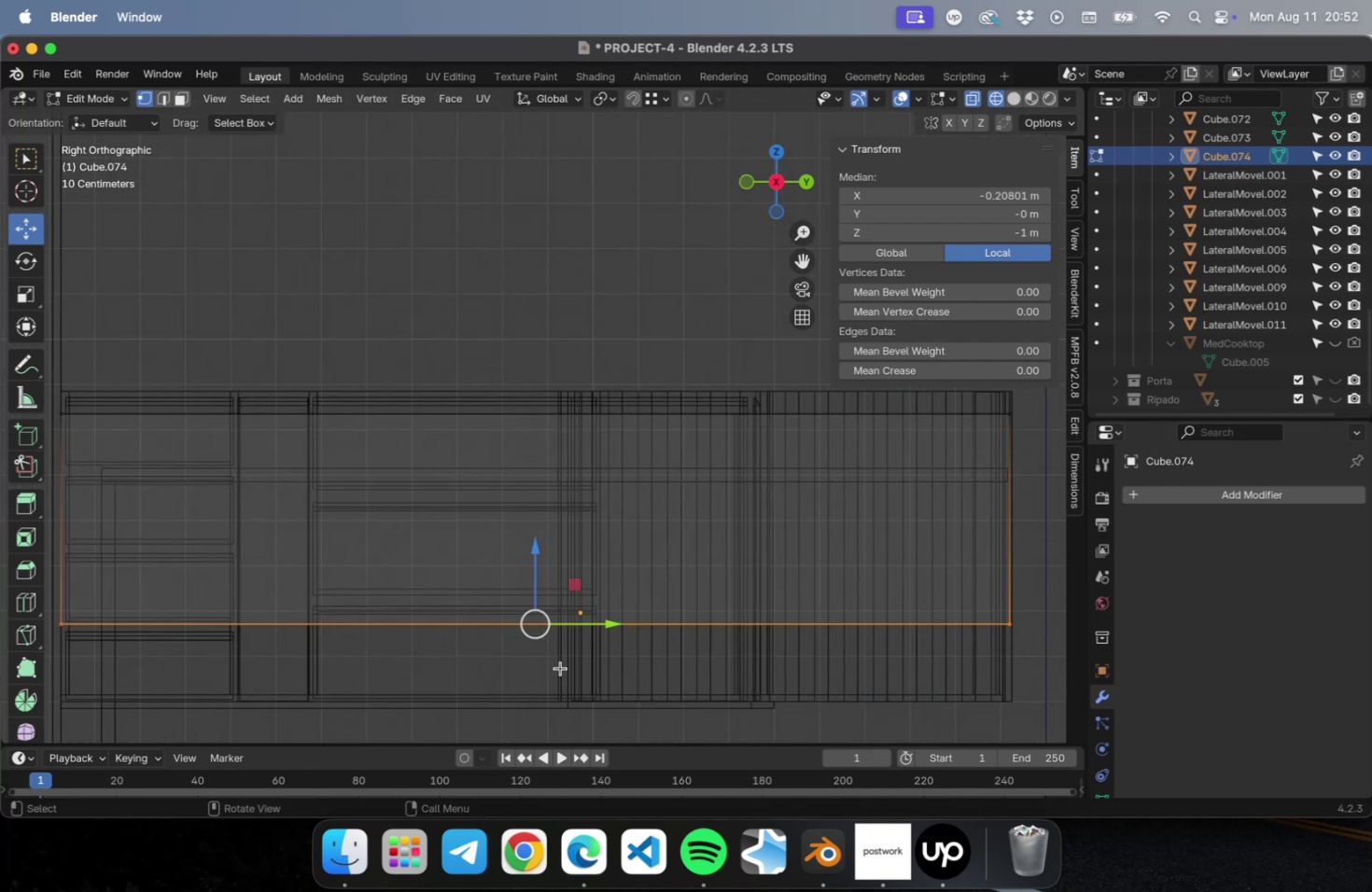 
hold_key(key=ShiftLeft, duration=0.5)
 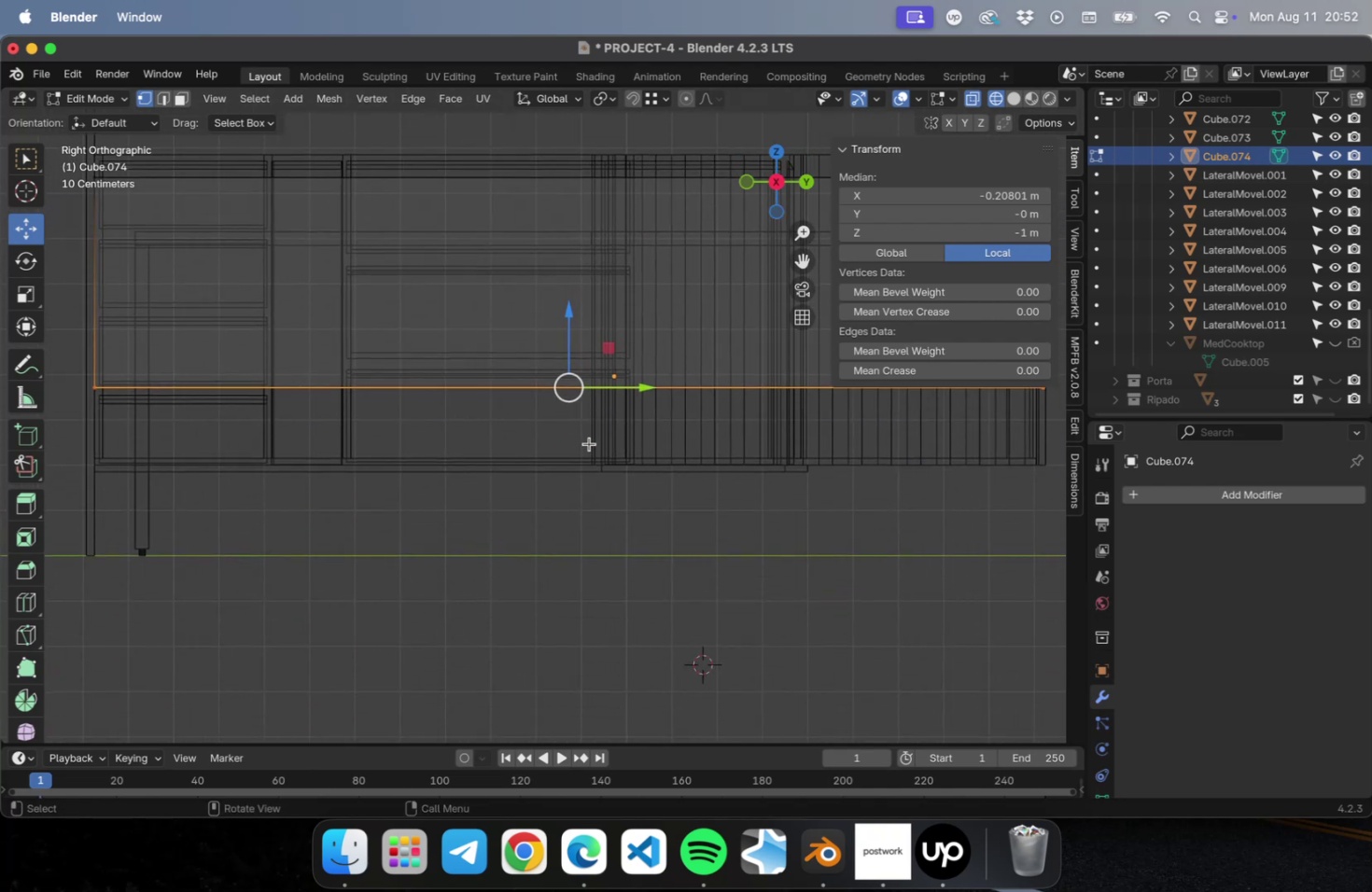 
scroll: coordinate [592, 436], scroll_direction: up, amount: 17.0
 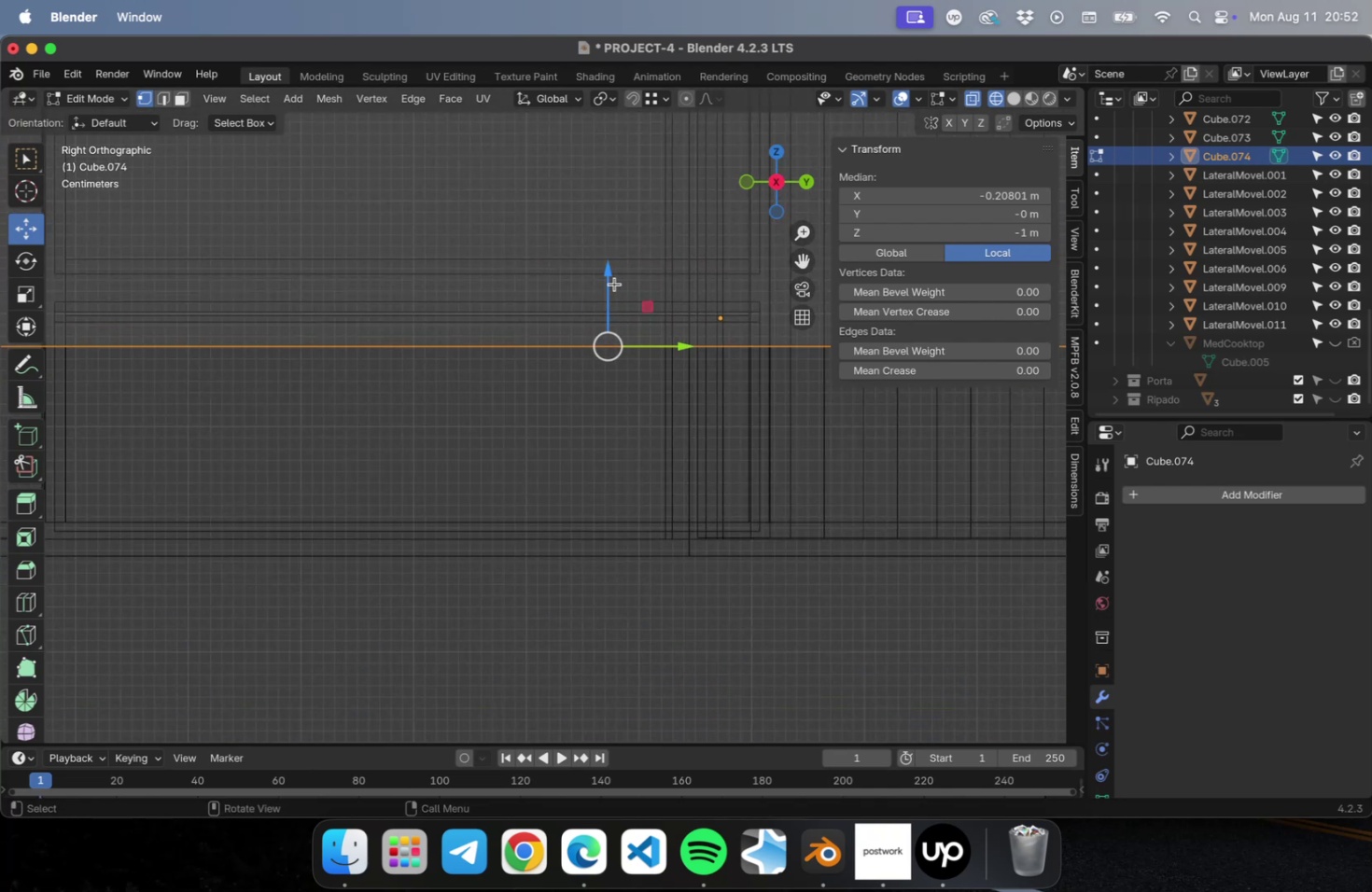 
left_click_drag(start_coordinate=[604, 279], to_coordinate=[607, 493])
 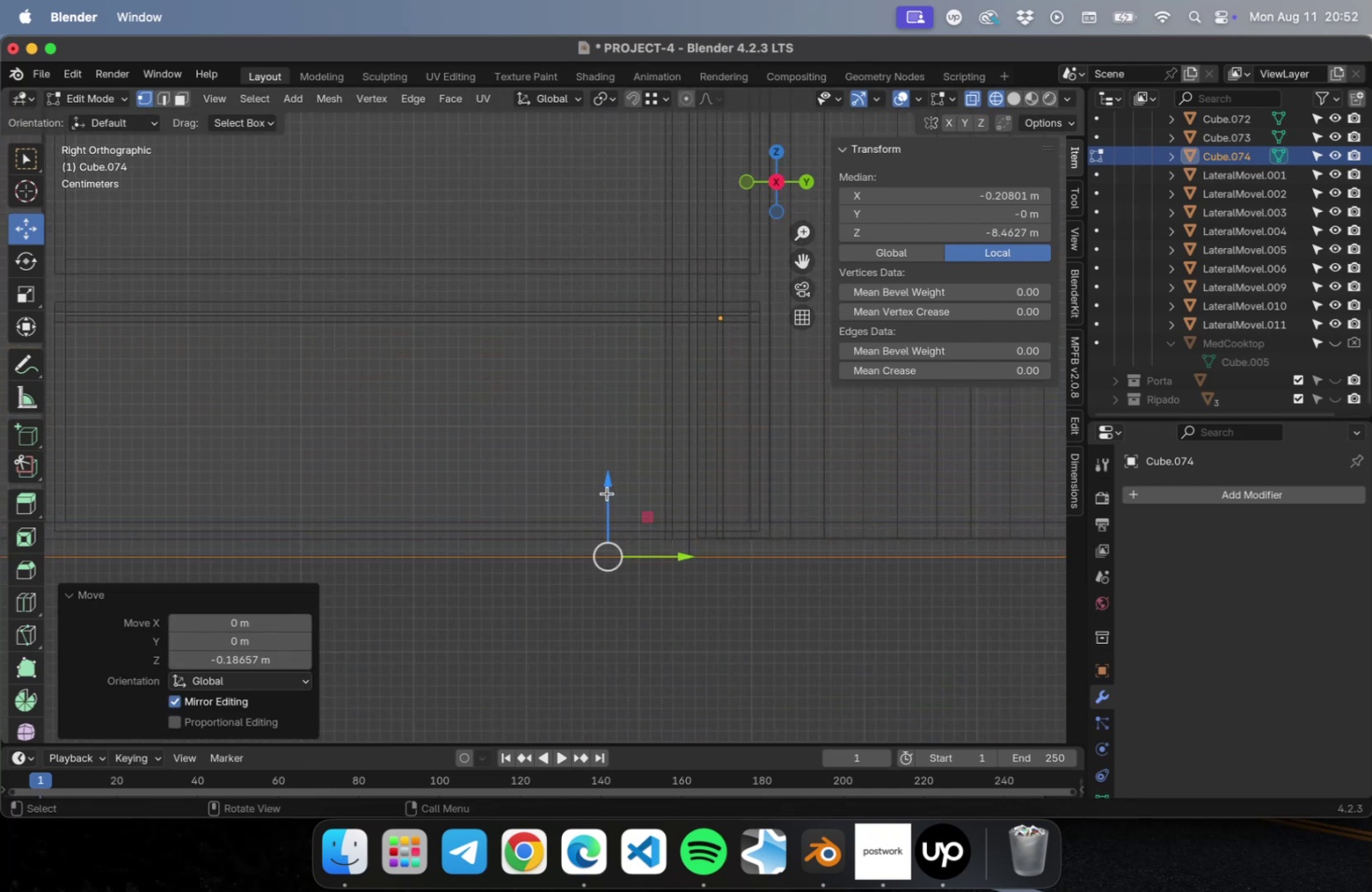 
scroll: coordinate [603, 496], scroll_direction: down, amount: 29.0
 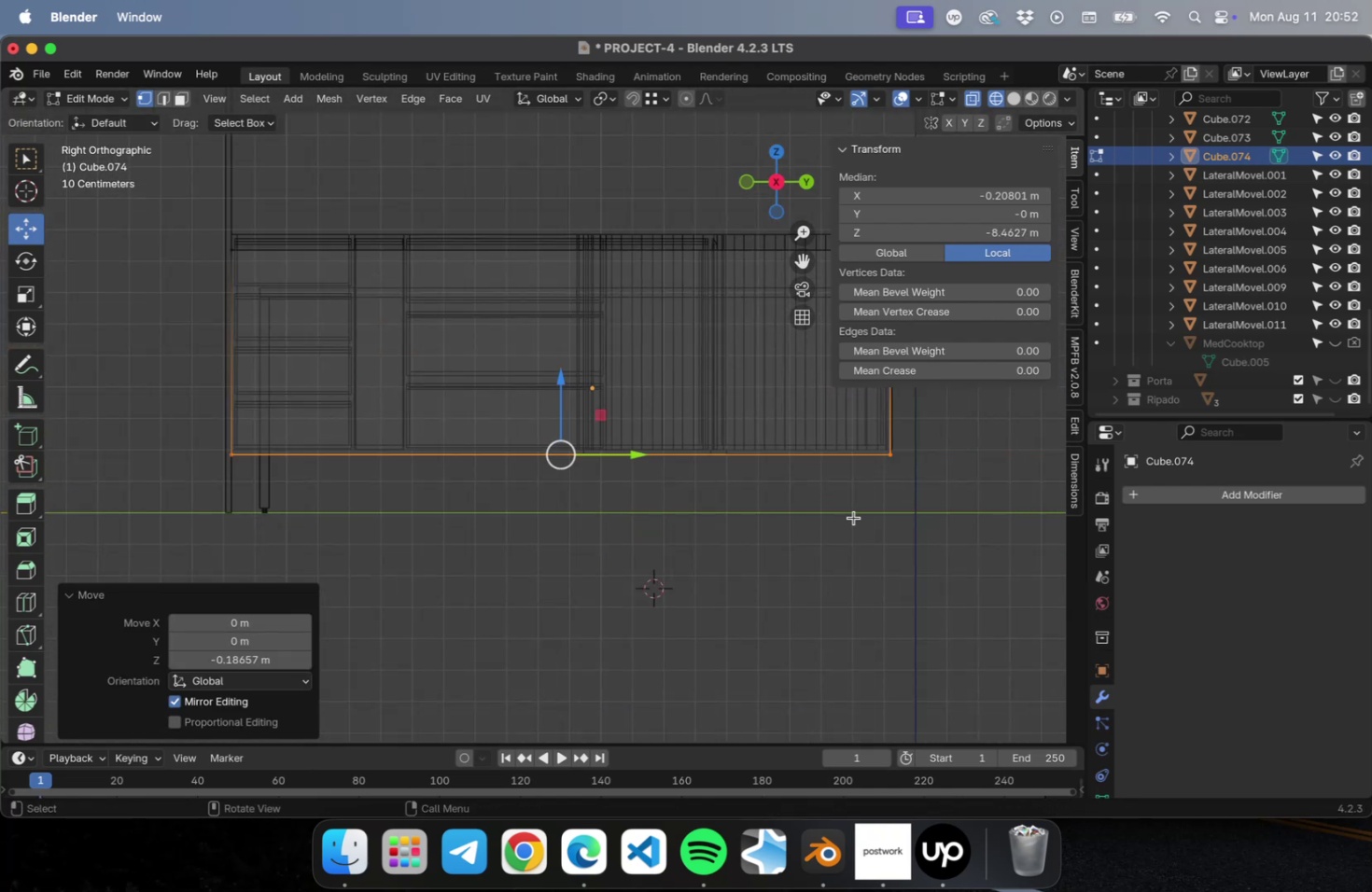 
key(Numpad3)
 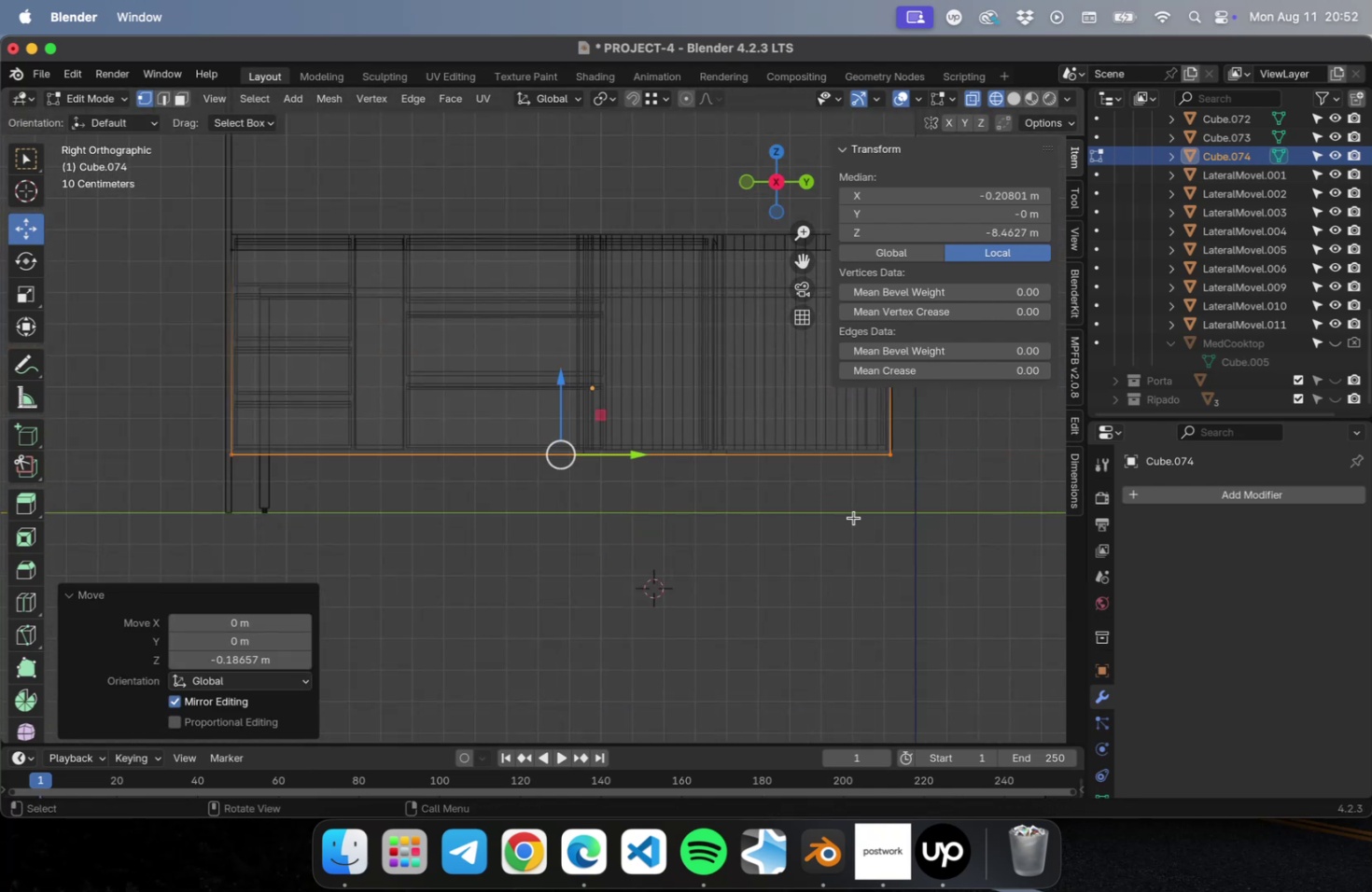 
key(Numpad1)
 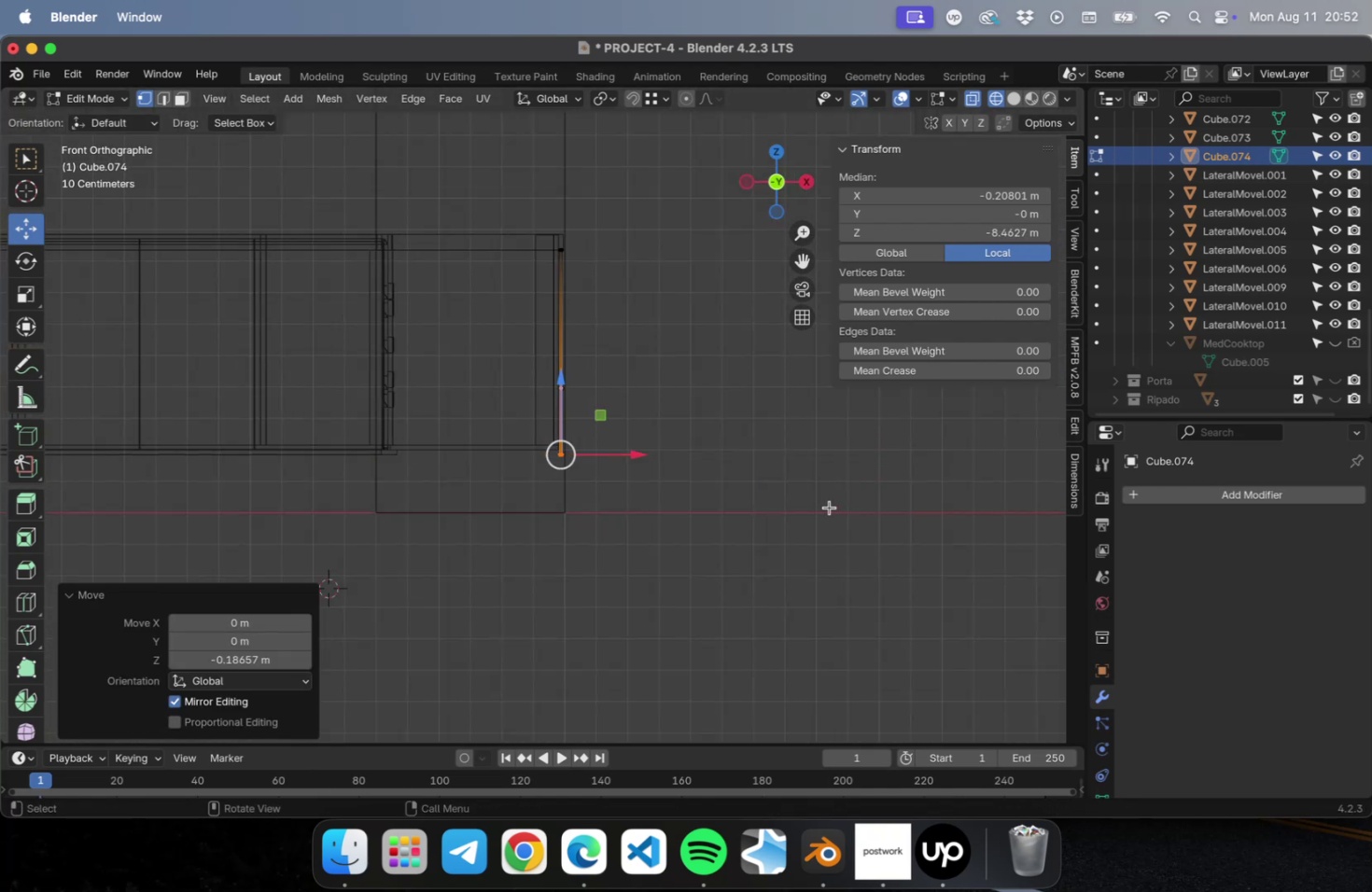 
scroll: coordinate [732, 403], scroll_direction: up, amount: 17.0
 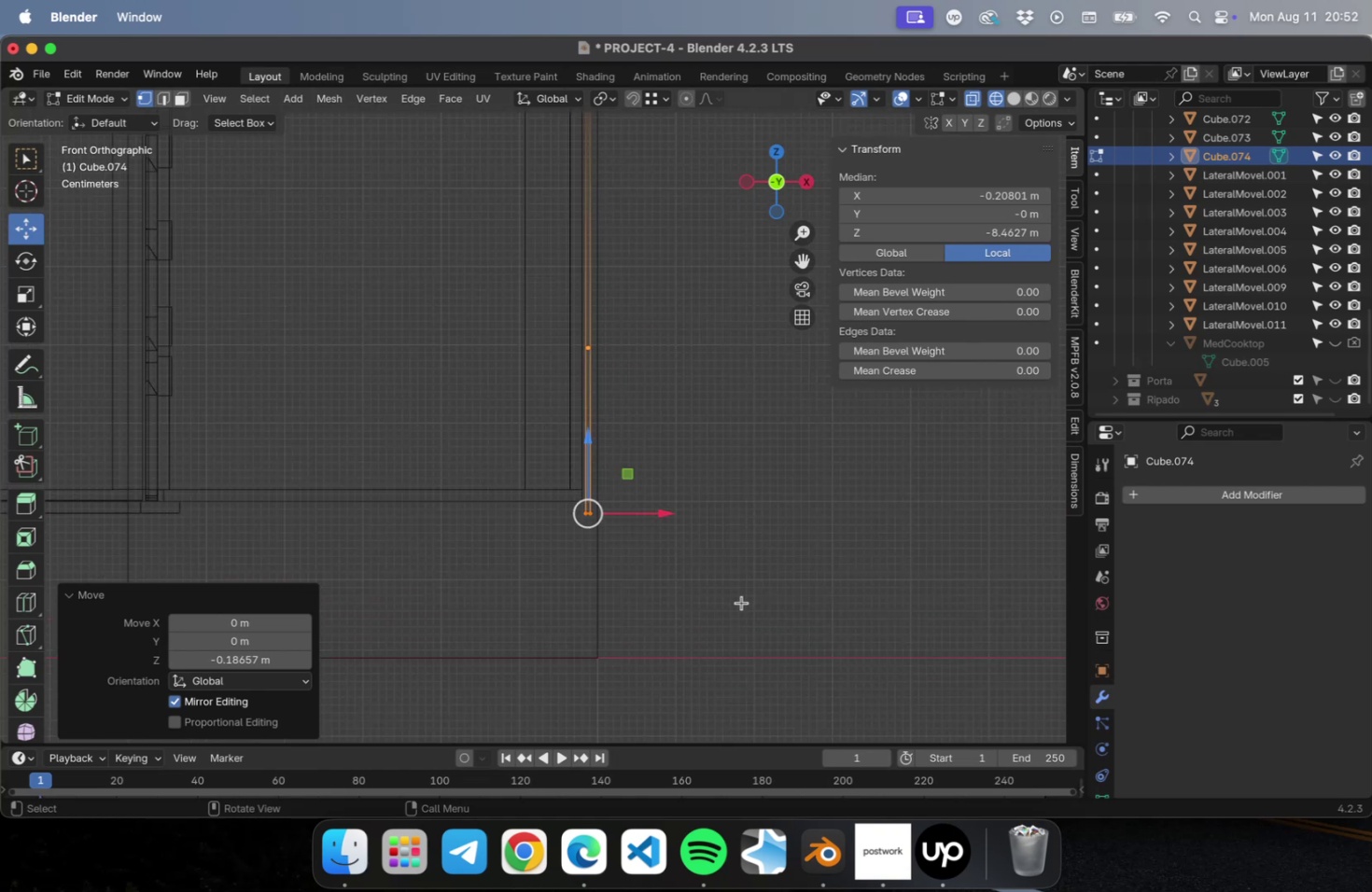 
scroll: coordinate [741, 598], scroll_direction: down, amount: 9.0
 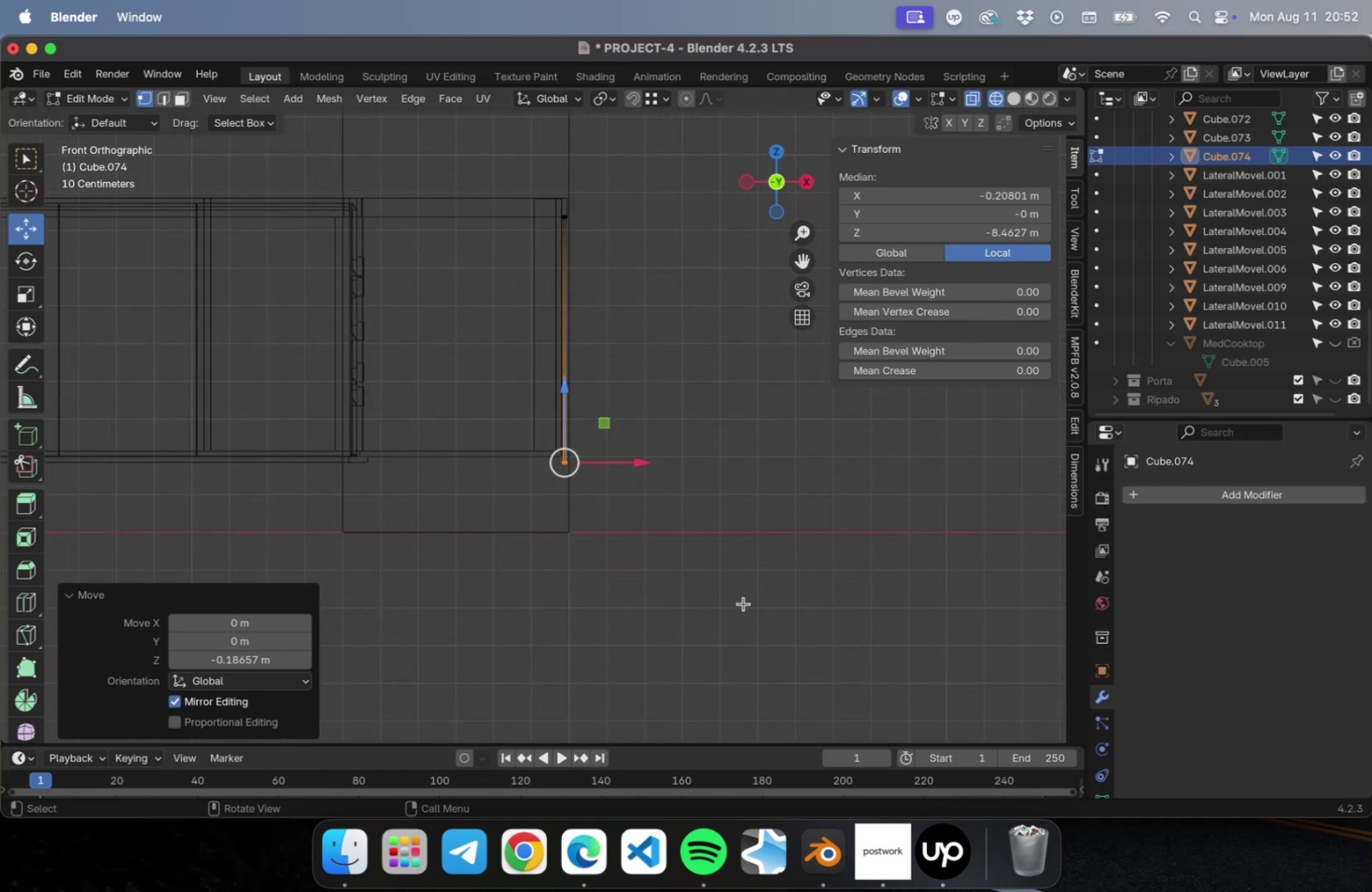 
left_click_drag(start_coordinate=[740, 609], to_coordinate=[511, 148])
 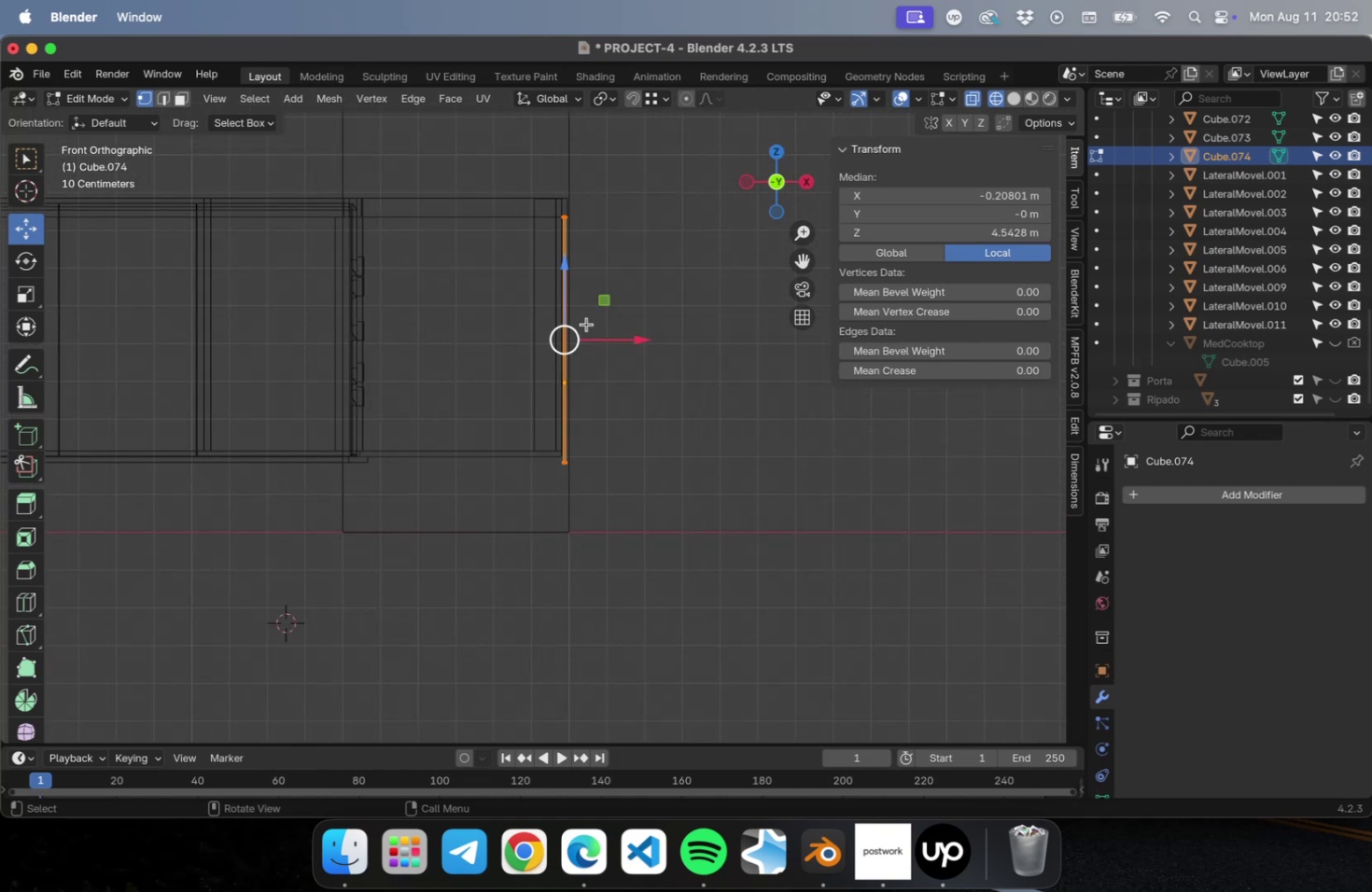 
scroll: coordinate [695, 327], scroll_direction: up, amount: 23.0
 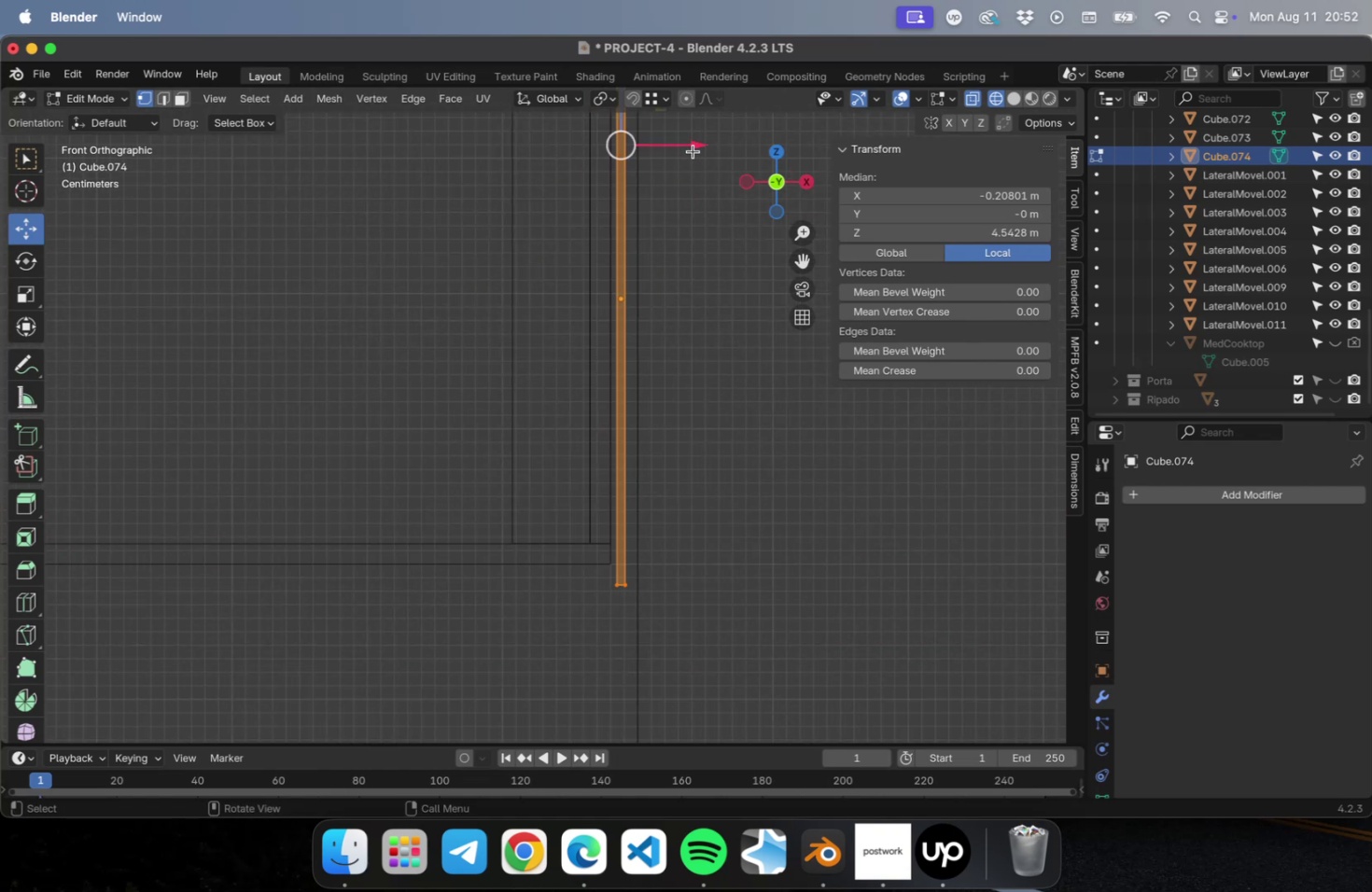 
left_click_drag(start_coordinate=[689, 145], to_coordinate=[680, 146])
 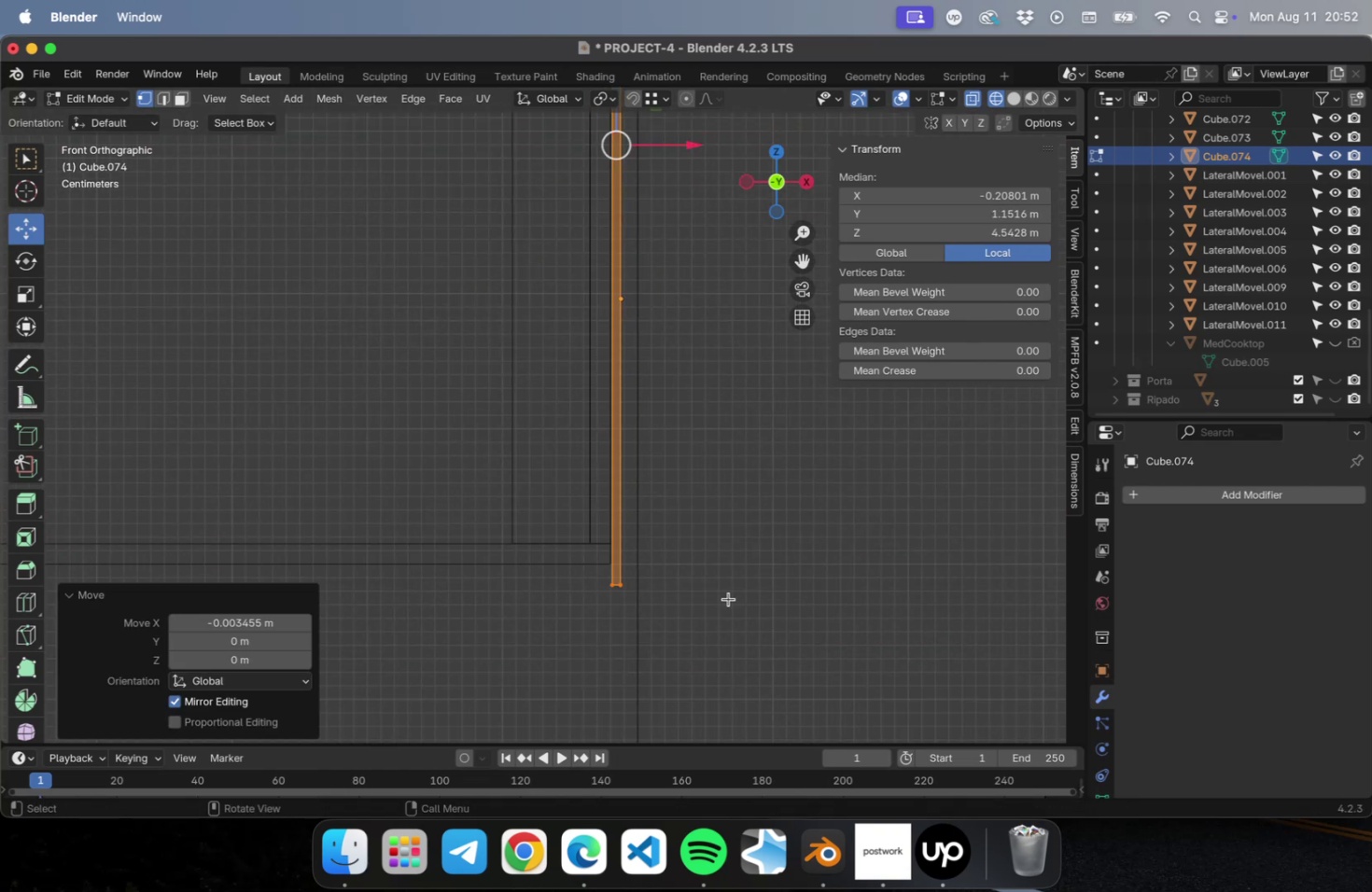 
left_click_drag(start_coordinate=[710, 664], to_coordinate=[448, 553])
 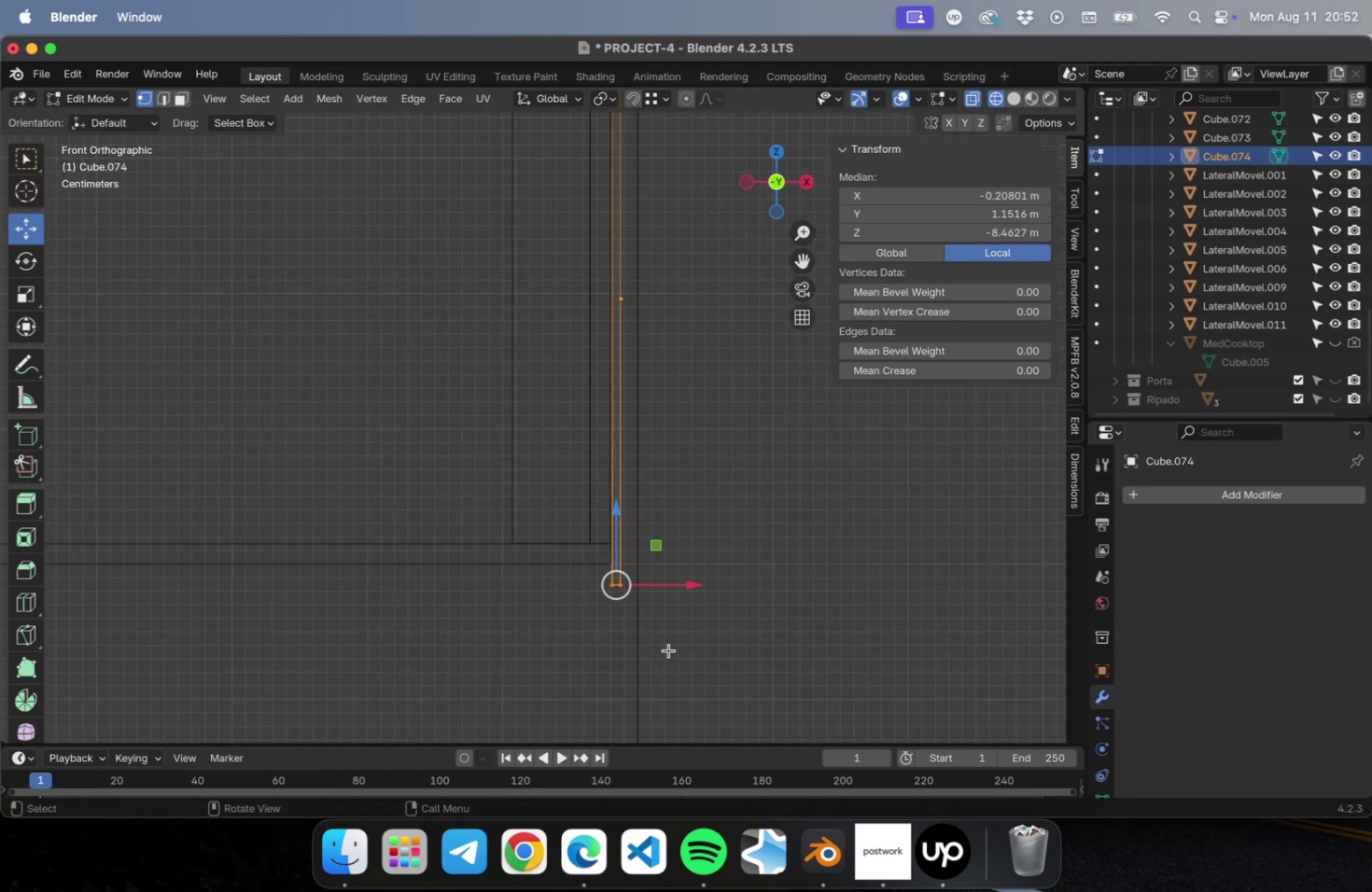 
scroll: coordinate [664, 636], scroll_direction: up, amount: 28.0
 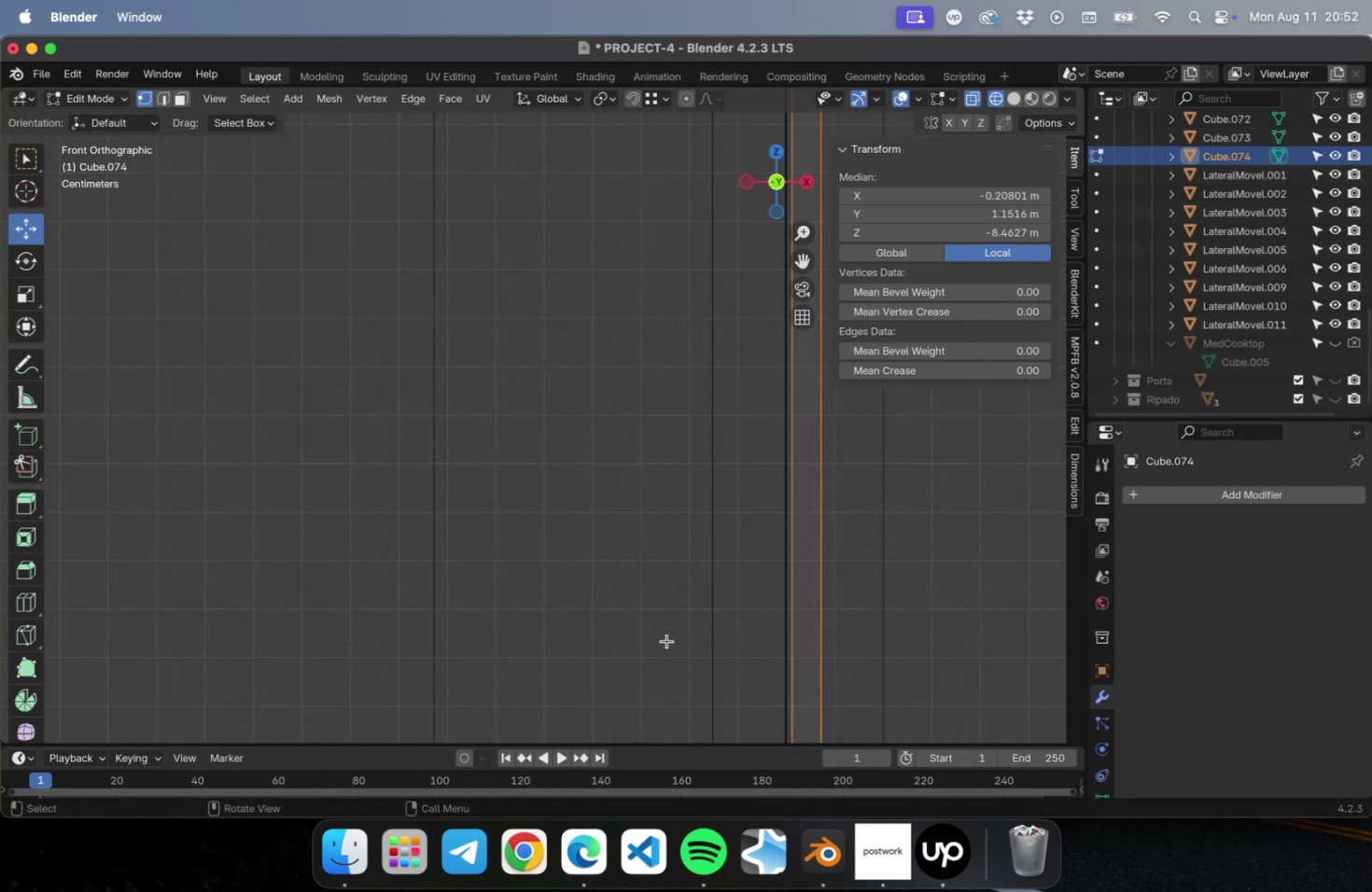 
hold_key(key=ShiftLeft, duration=0.6)
 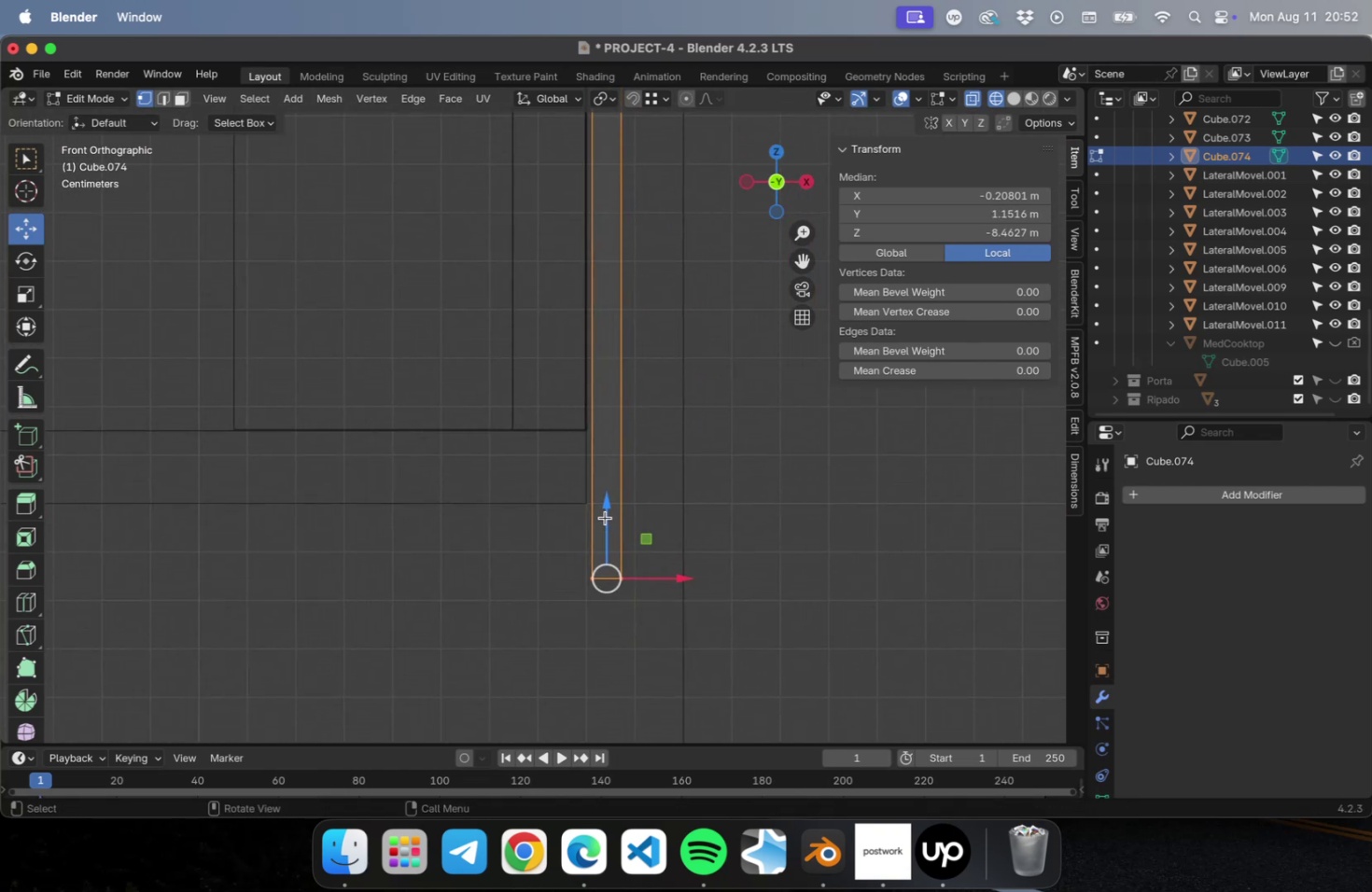 
left_click_drag(start_coordinate=[607, 509], to_coordinate=[609, 429])
 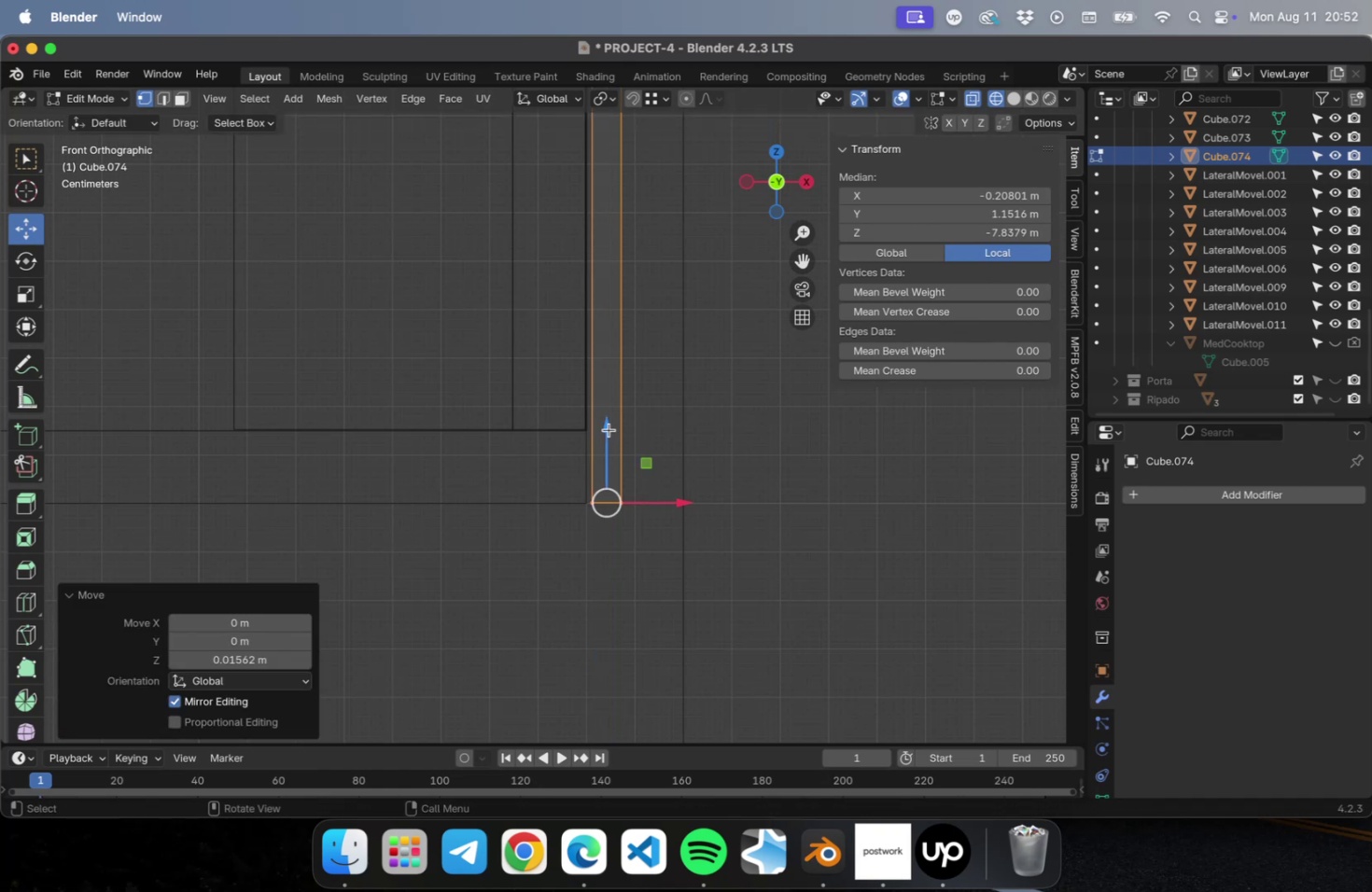 
scroll: coordinate [614, 436], scroll_direction: down, amount: 65.0
 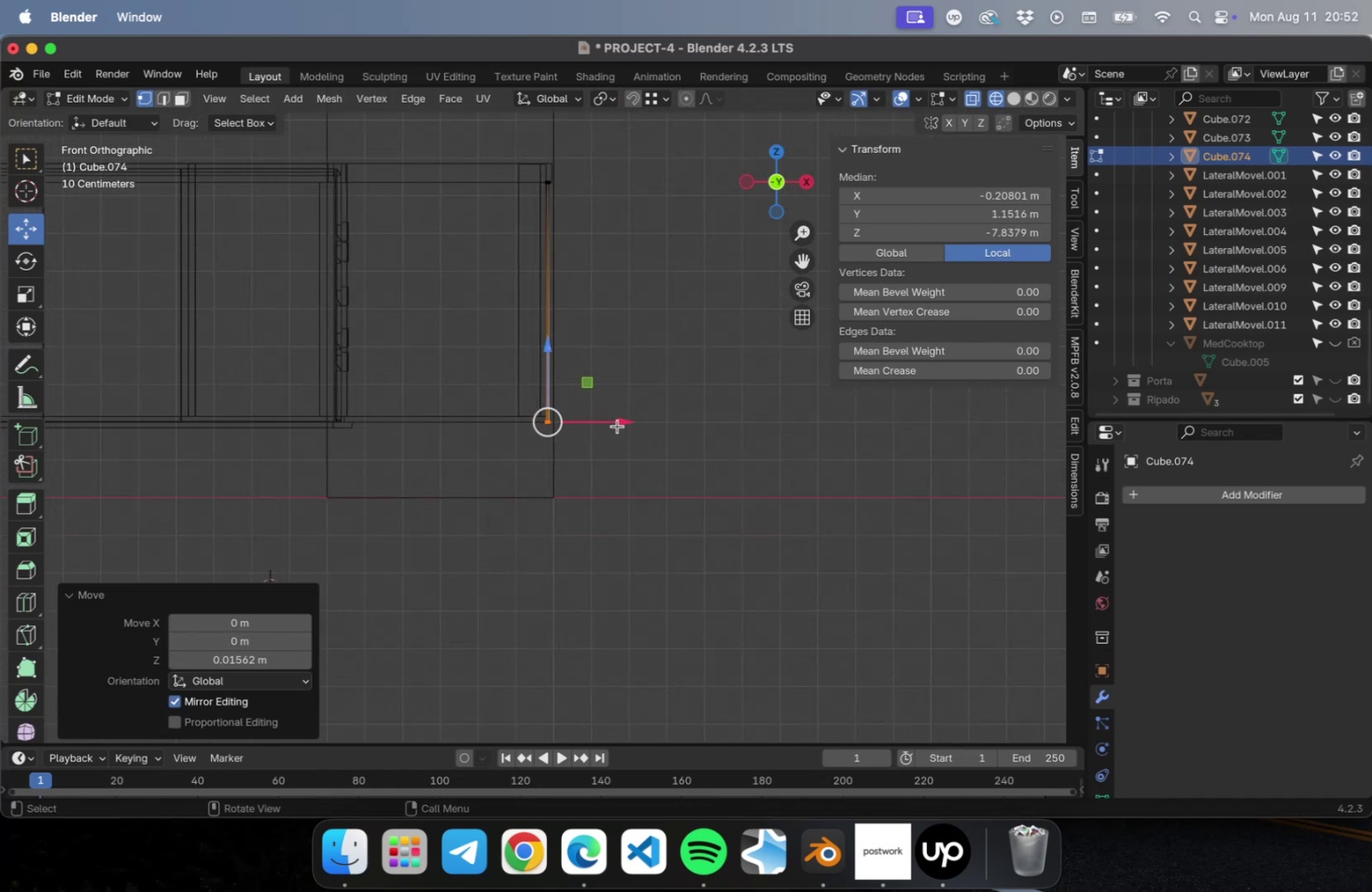 
hold_key(key=ShiftLeft, duration=0.43)
 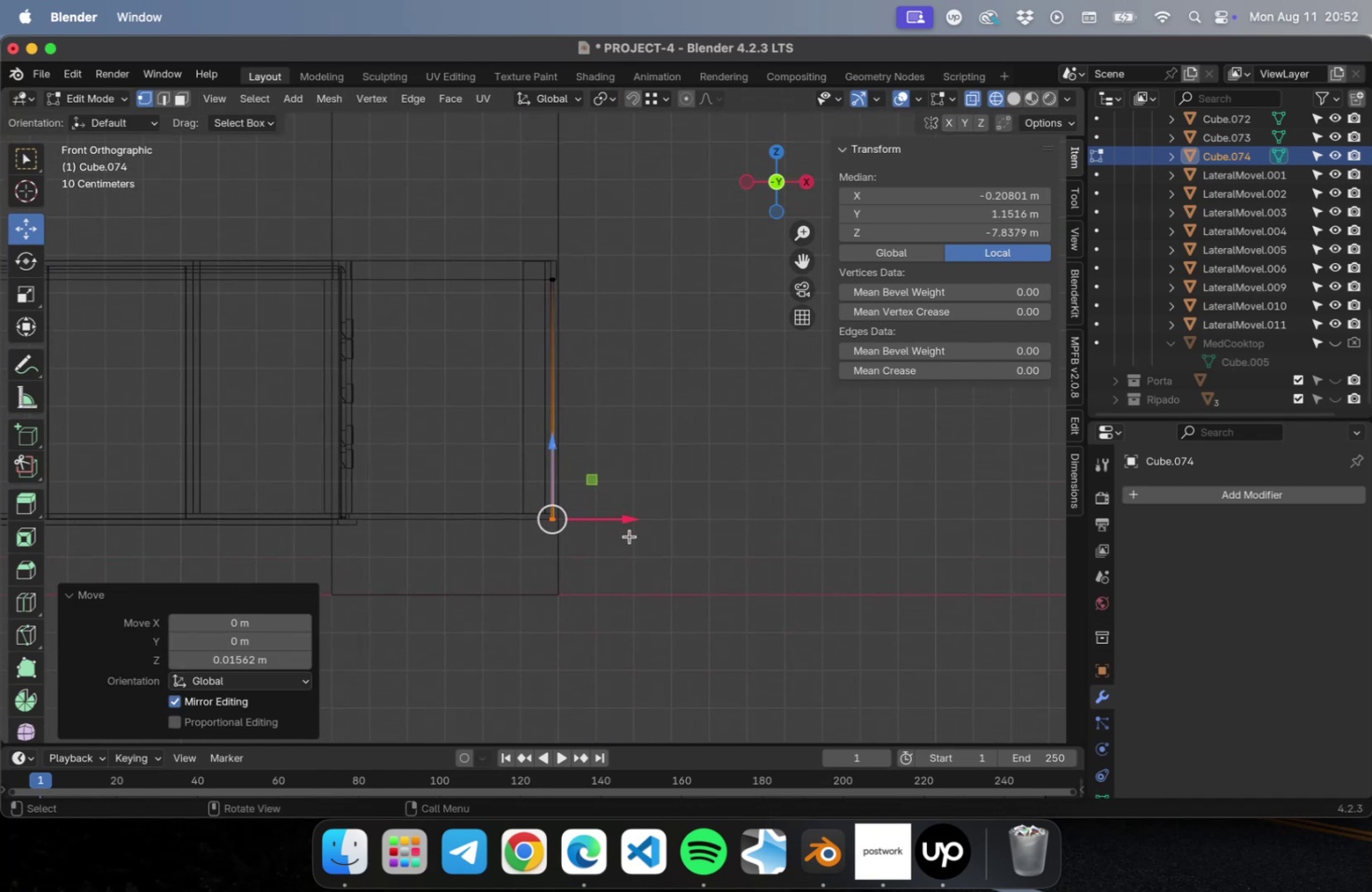 
left_click_drag(start_coordinate=[629, 536], to_coordinate=[489, 242])
 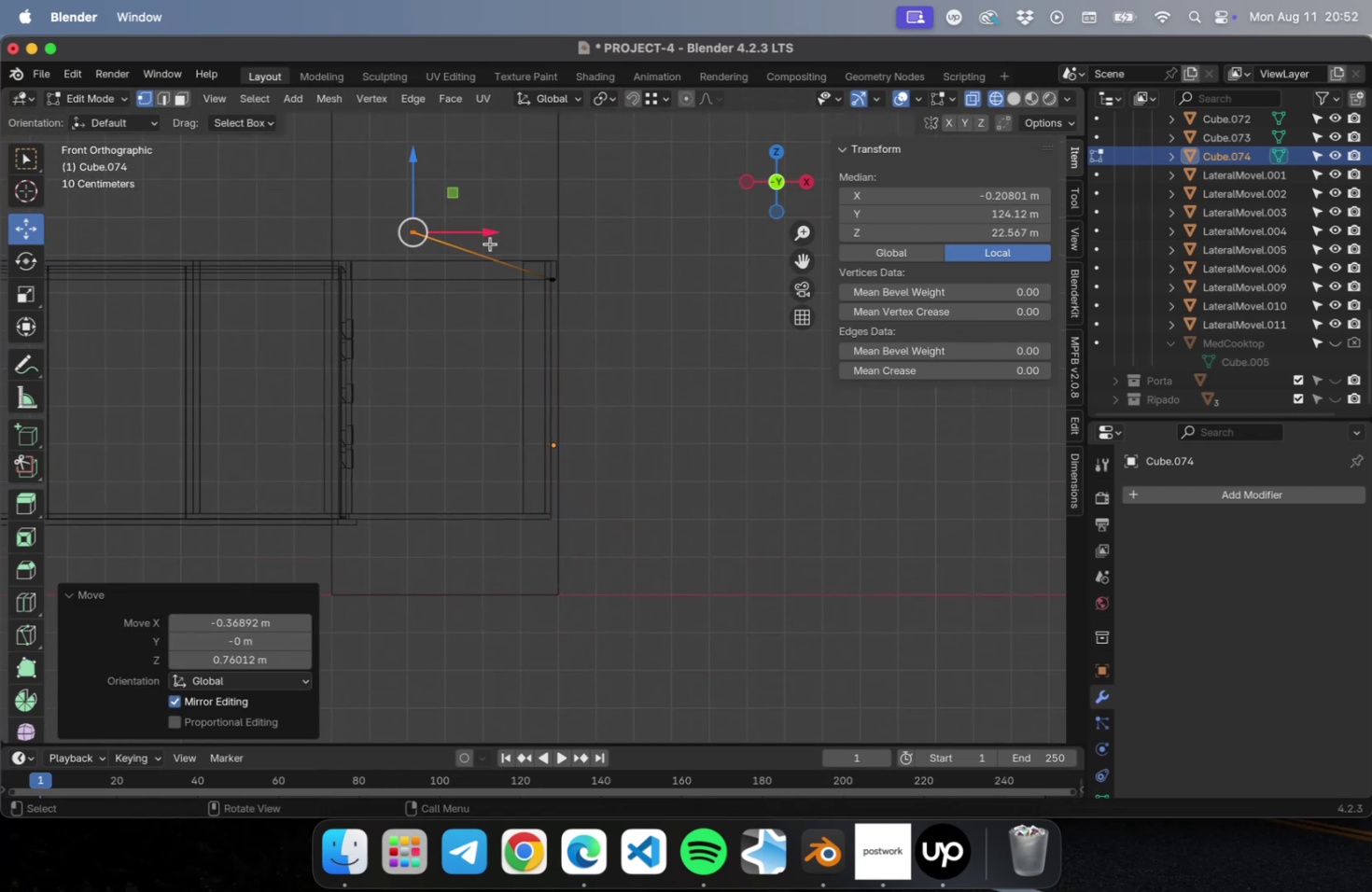 
key(Meta+CommandLeft)
 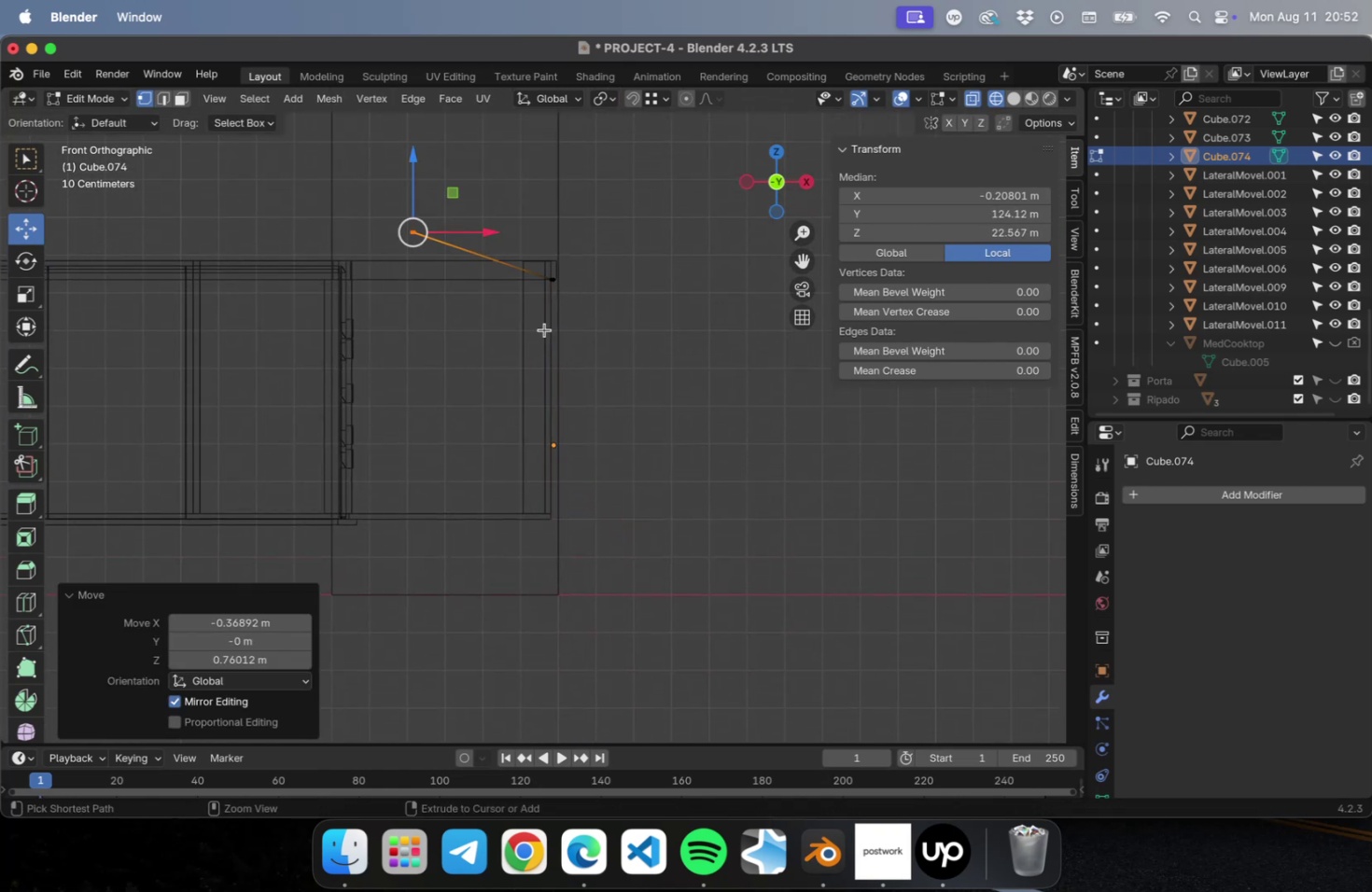 
key(Meta+Z)
 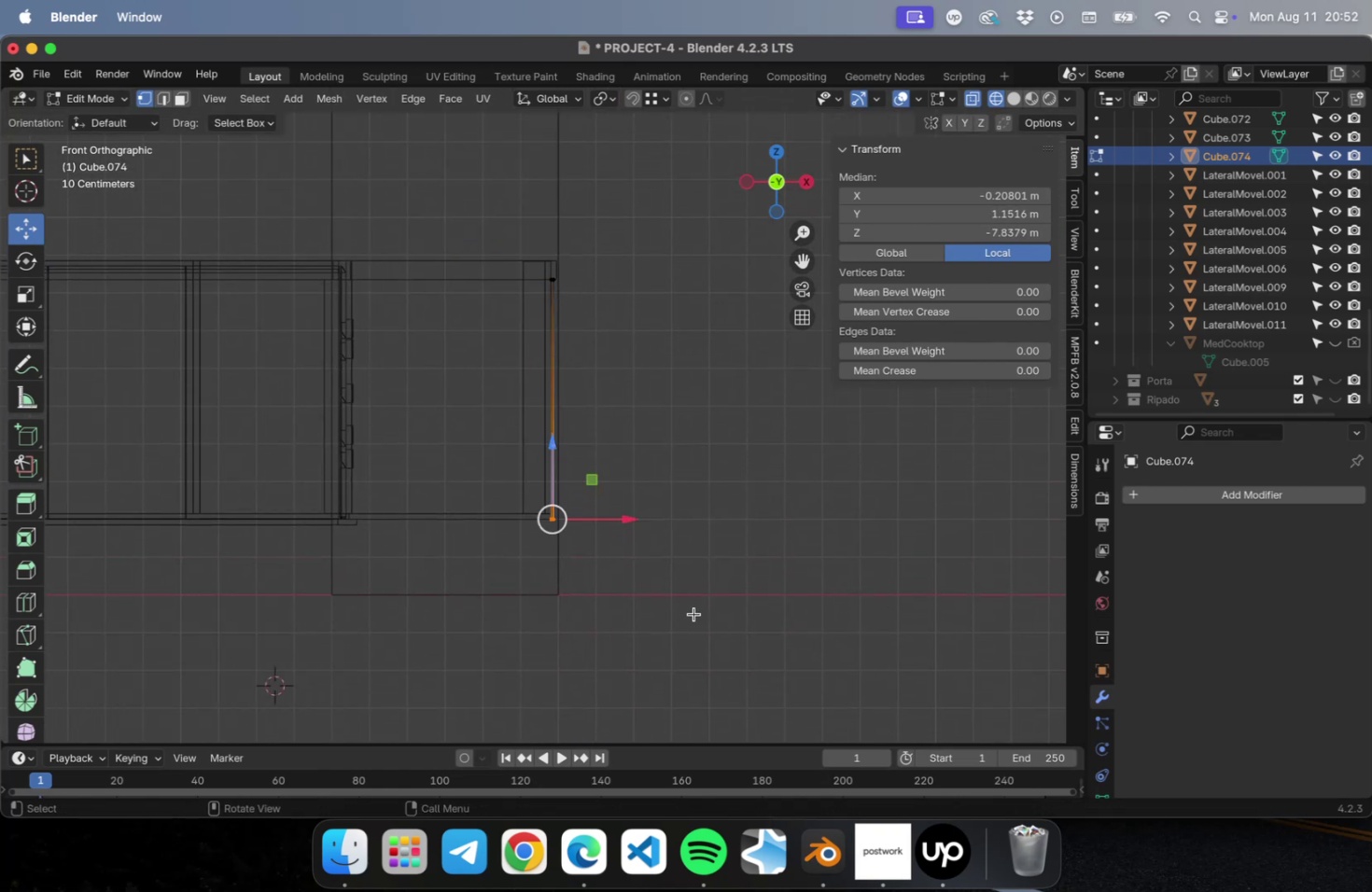 
left_click_drag(start_coordinate=[692, 620], to_coordinate=[501, 204])
 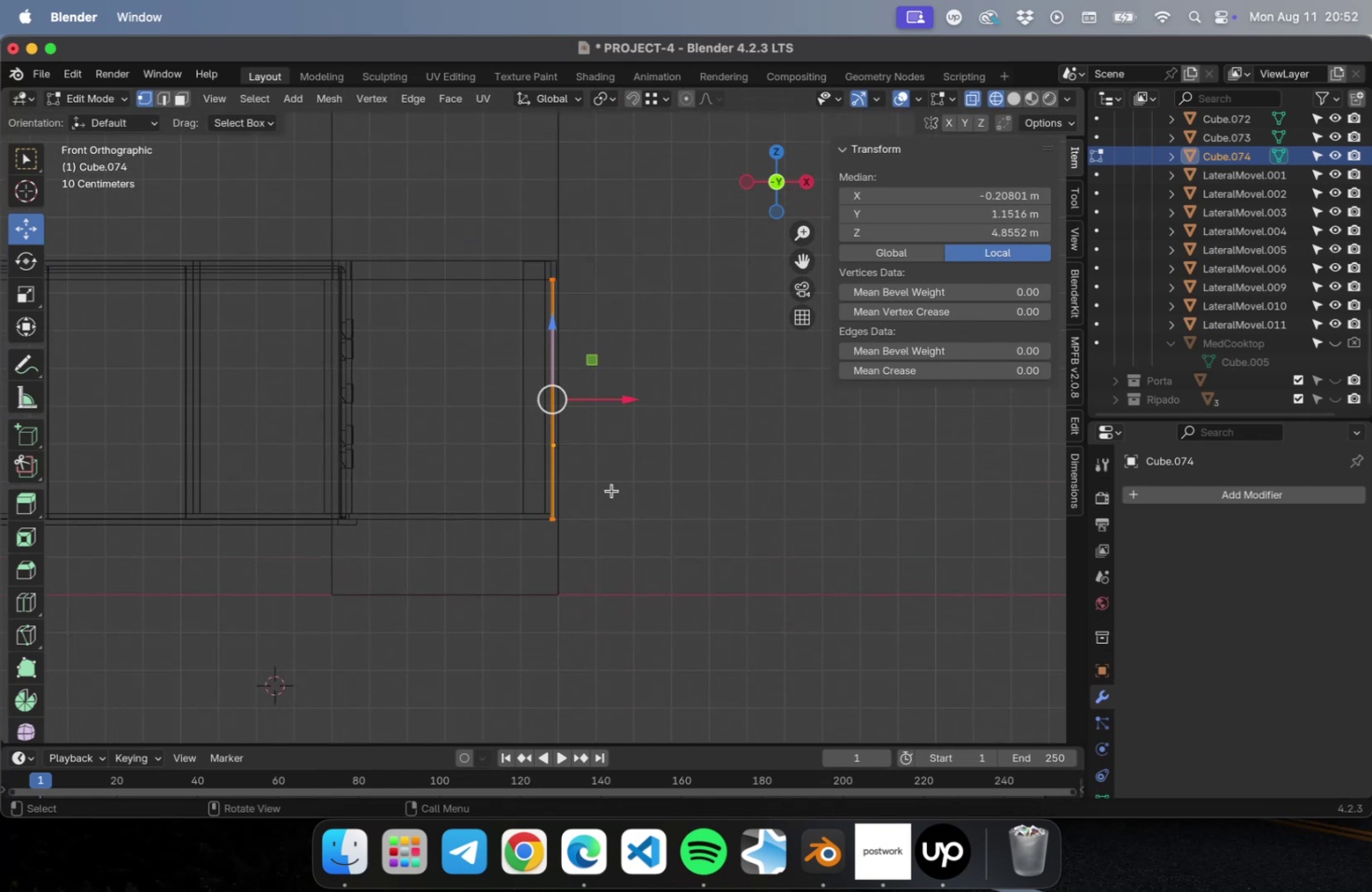 
scroll: coordinate [640, 406], scroll_direction: up, amount: 35.0
 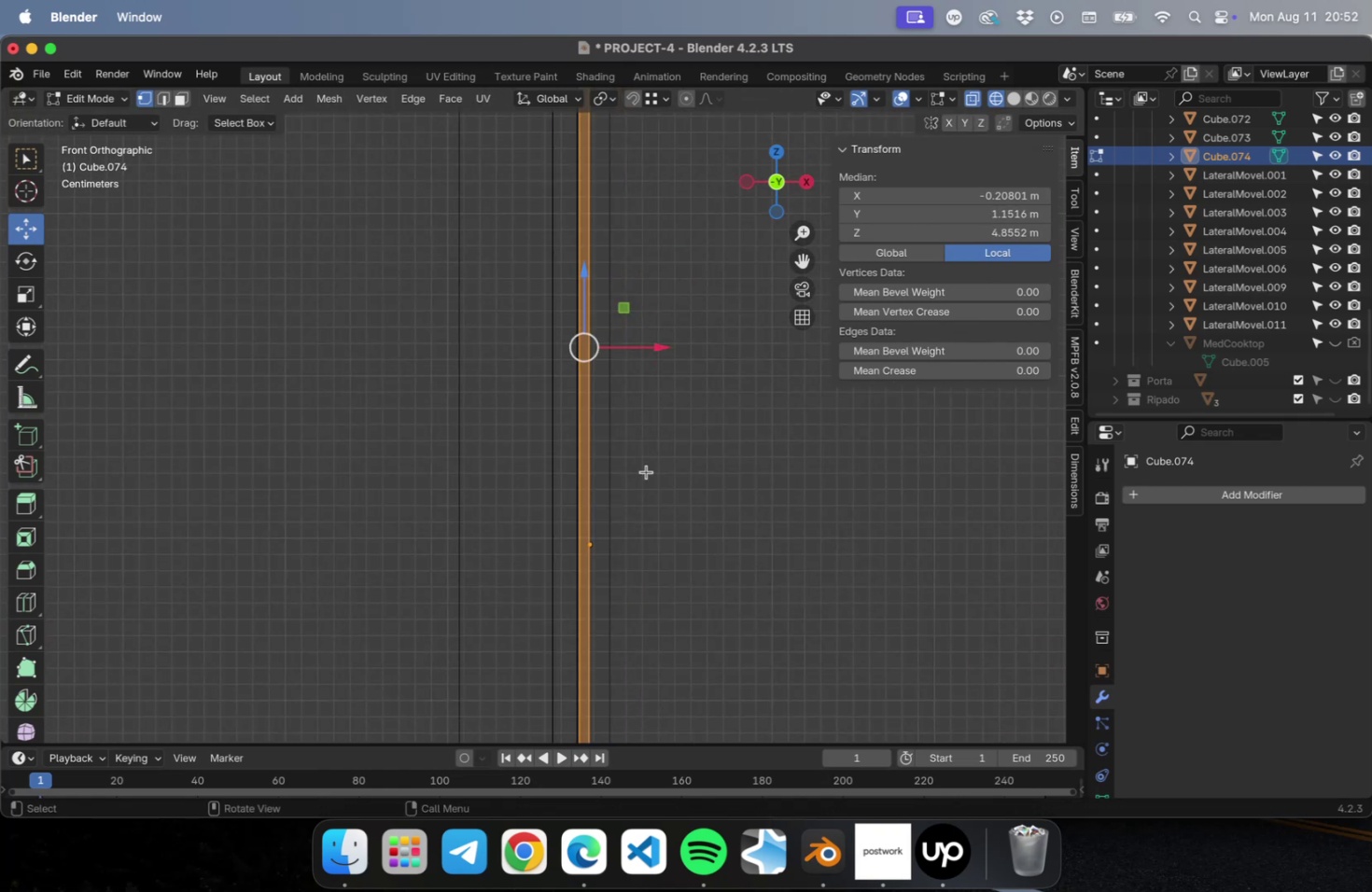 
hold_key(key=ShiftLeft, duration=0.51)
 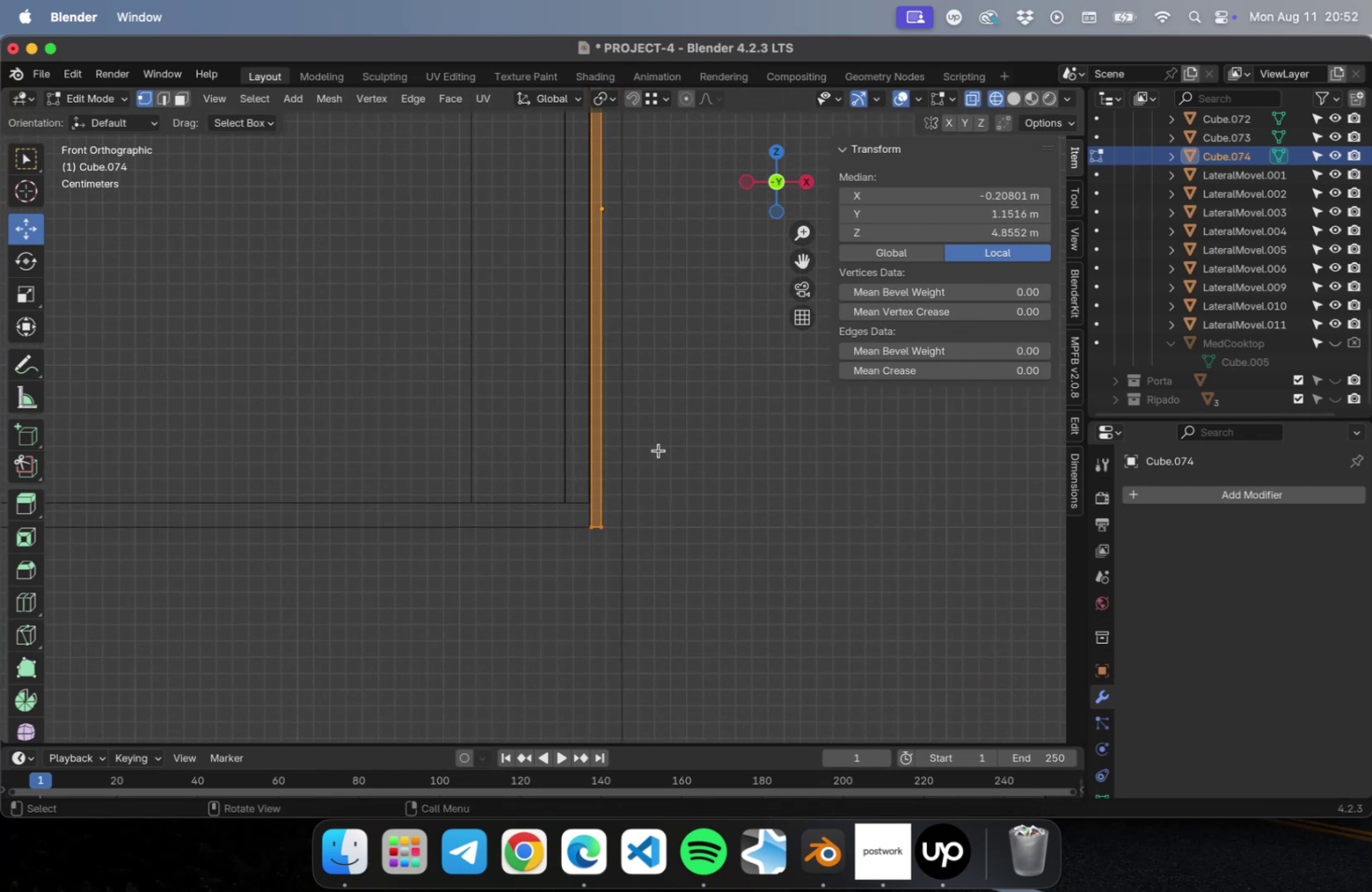 
scroll: coordinate [629, 508], scroll_direction: up, amount: 22.0
 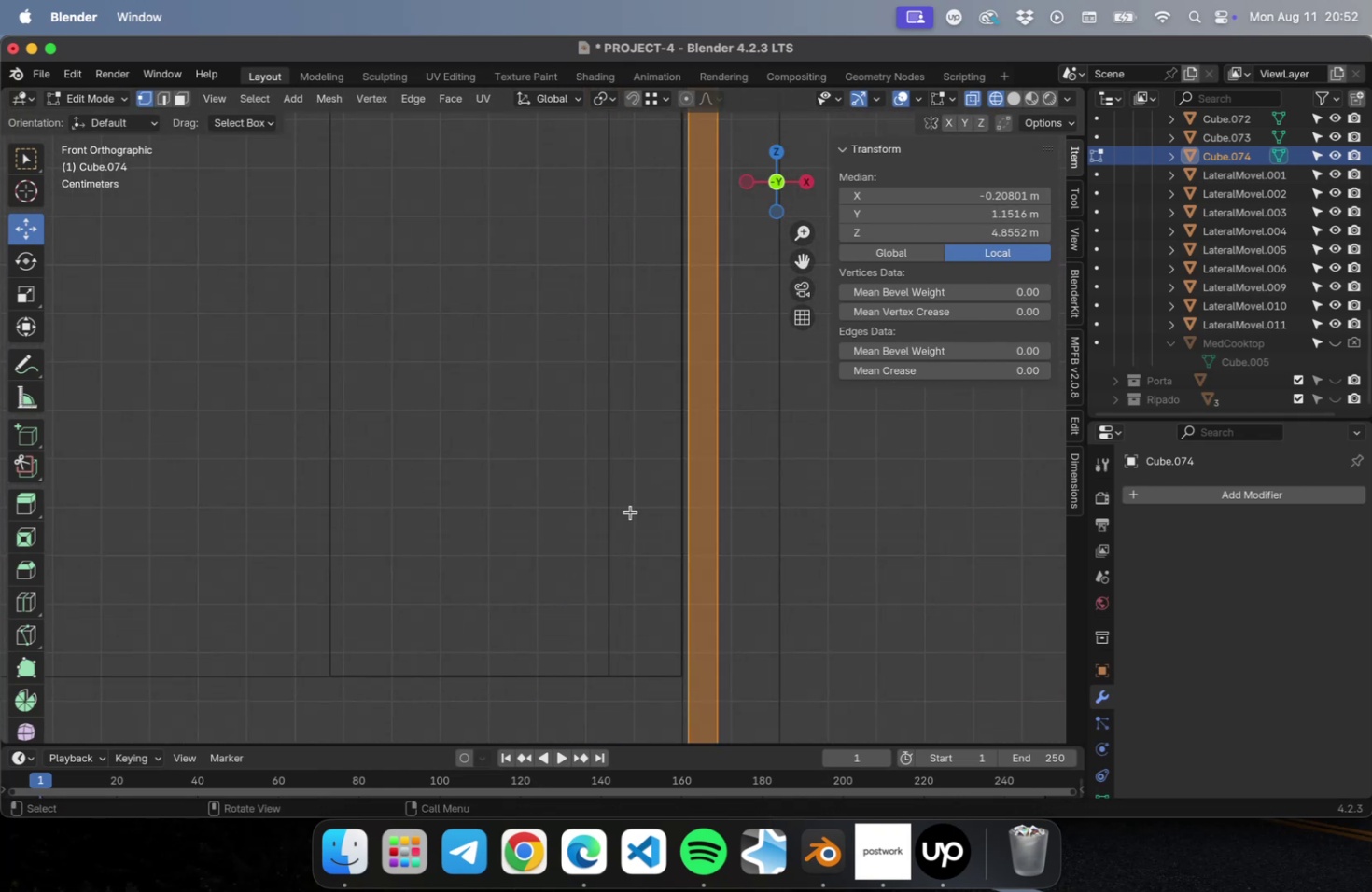 
hold_key(key=ShiftLeft, duration=0.41)
 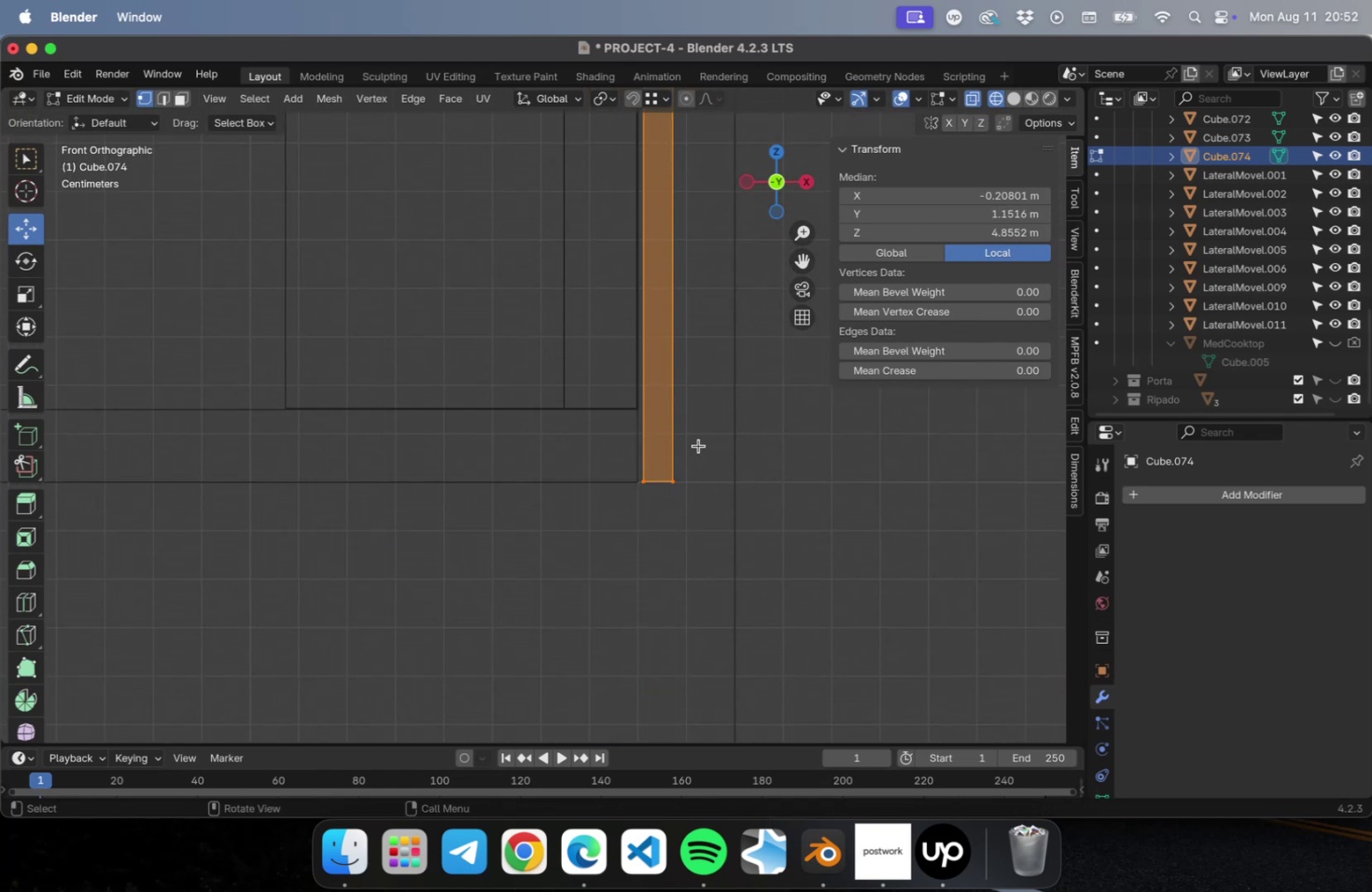 
scroll: coordinate [698, 441], scroll_direction: up, amount: 22.0
 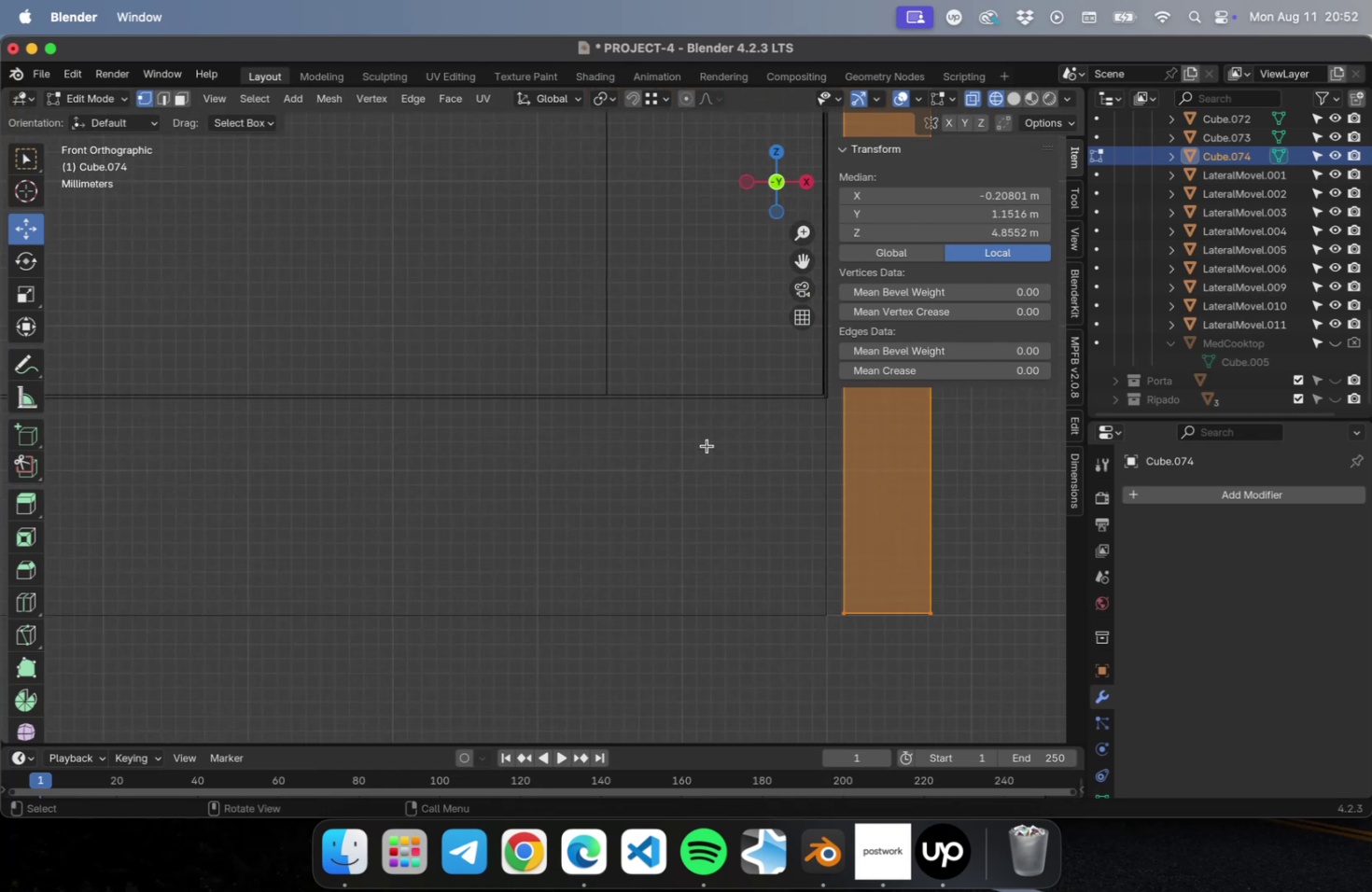 
hold_key(key=ShiftLeft, duration=0.41)
 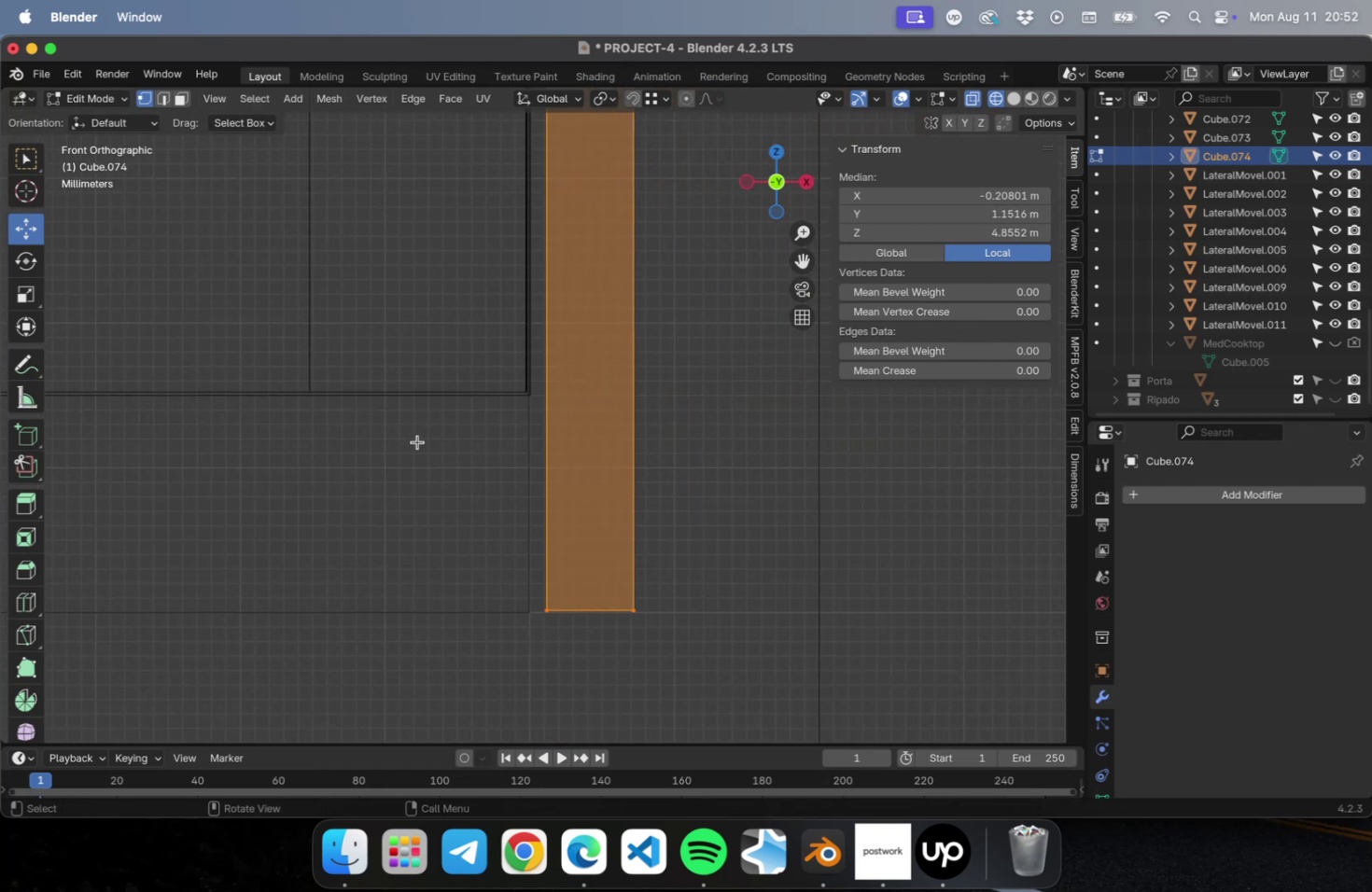 
type(gx)
 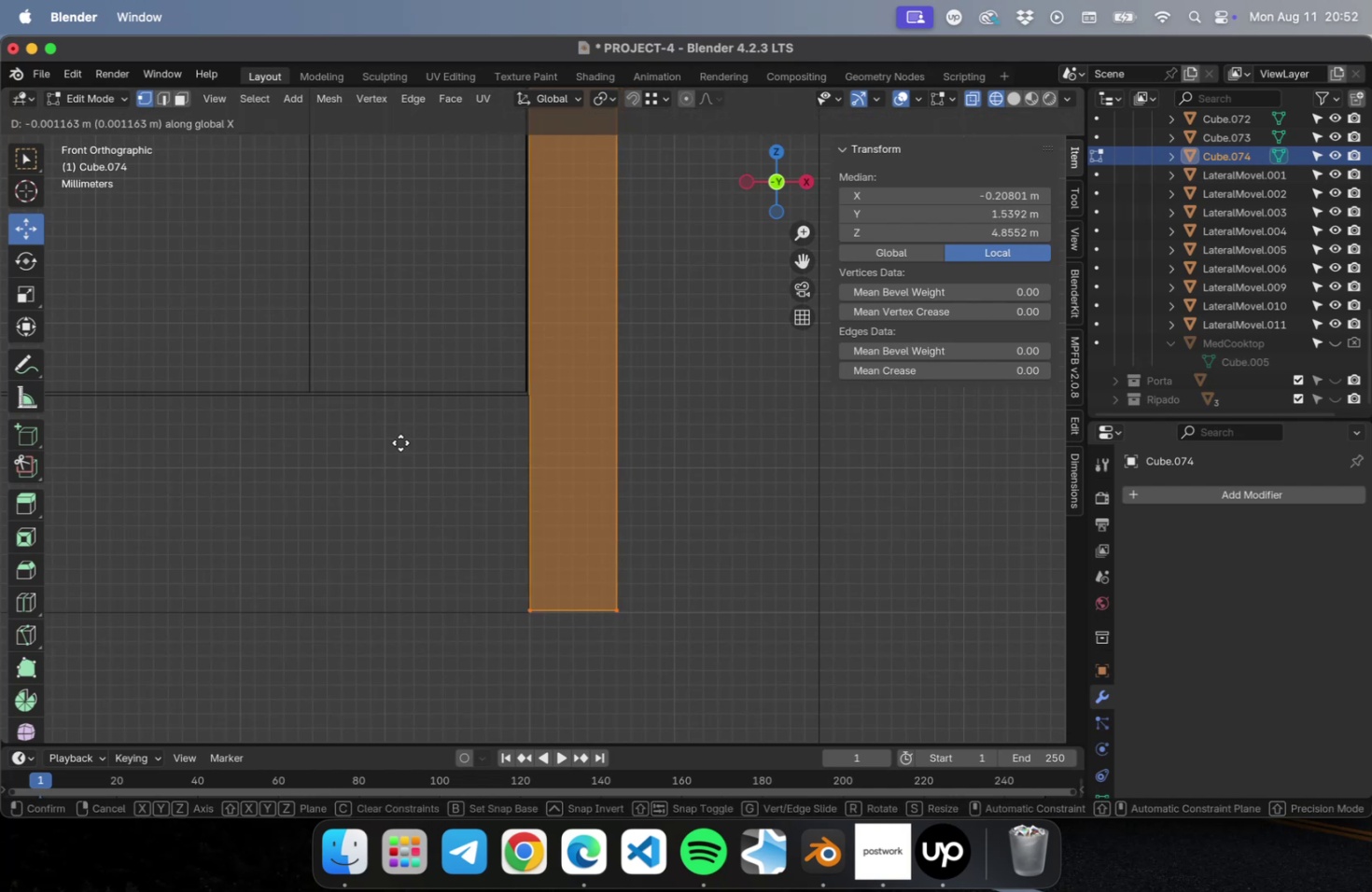 
left_click([400, 442])
 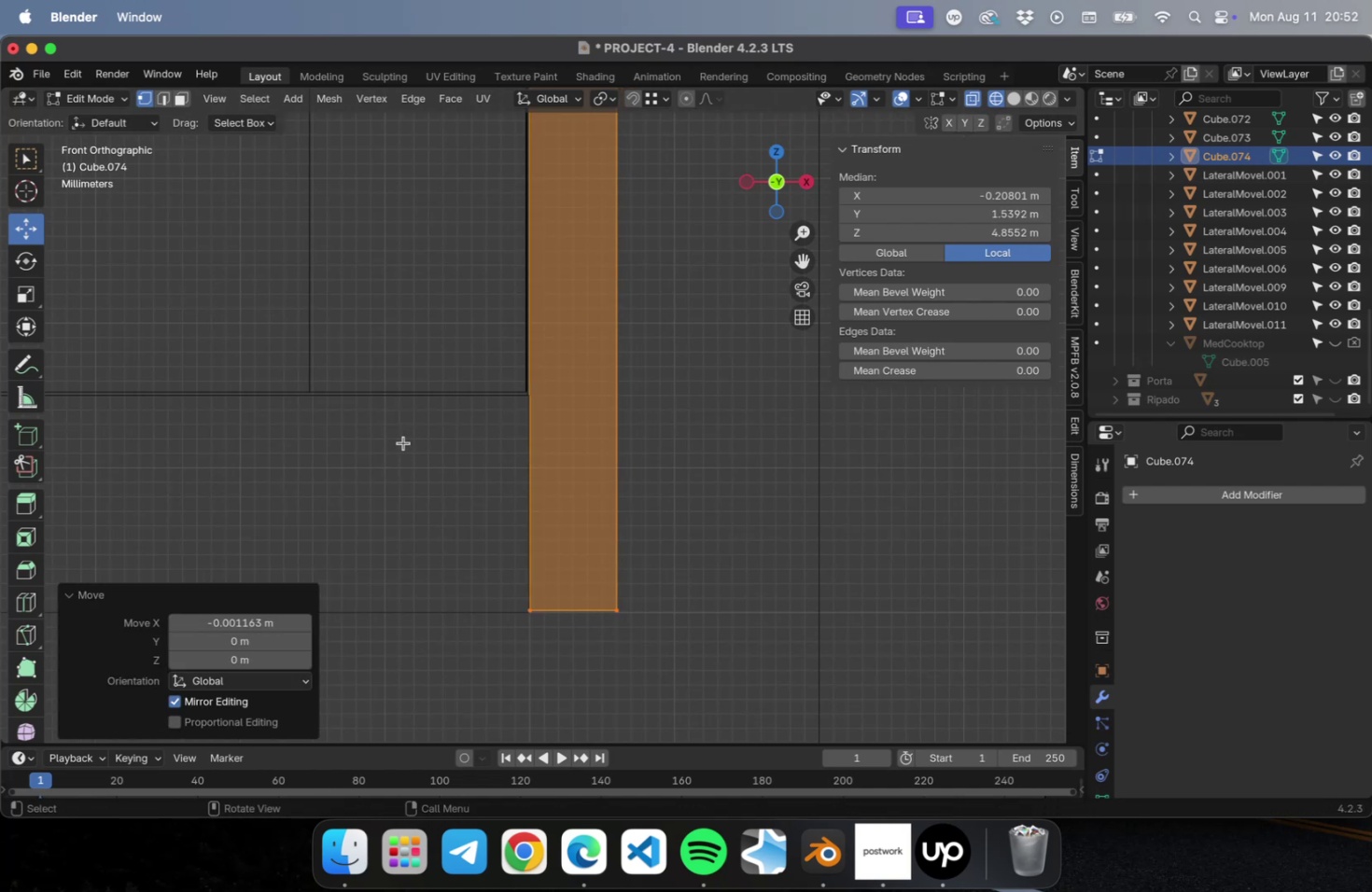 
scroll: coordinate [610, 417], scroll_direction: down, amount: 119.0
 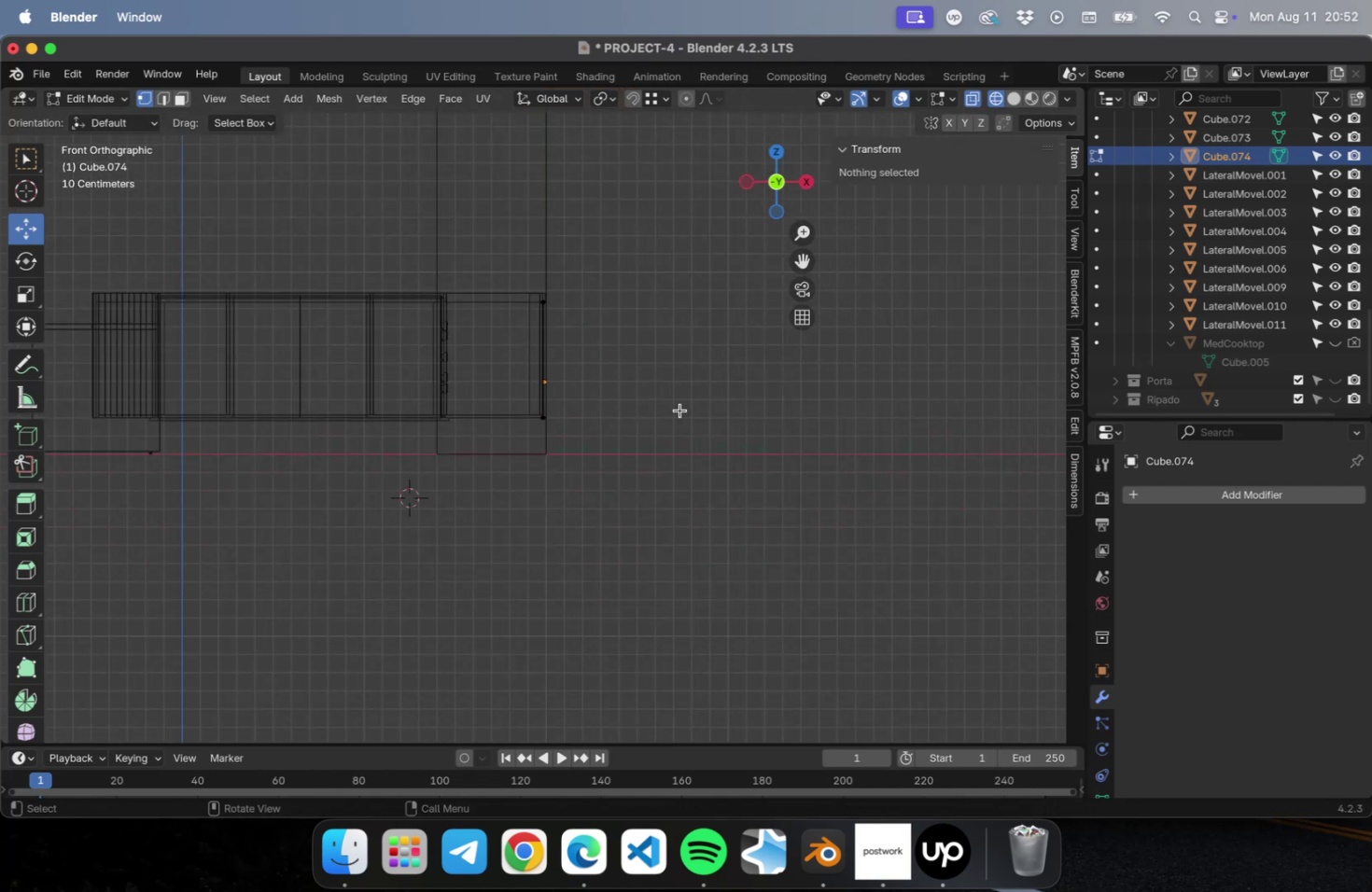 
key(Meta+S)
 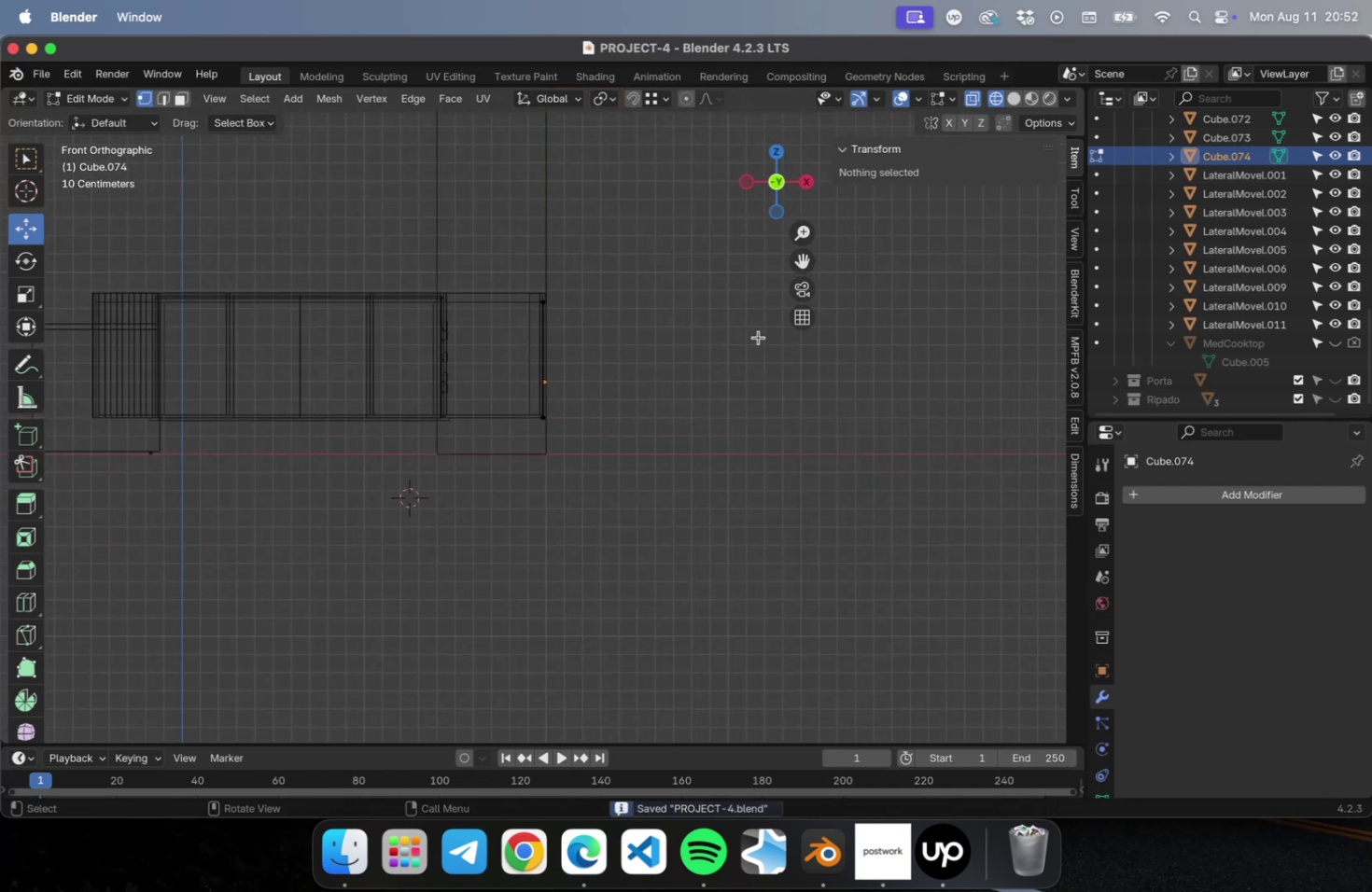 
key(Tab)
 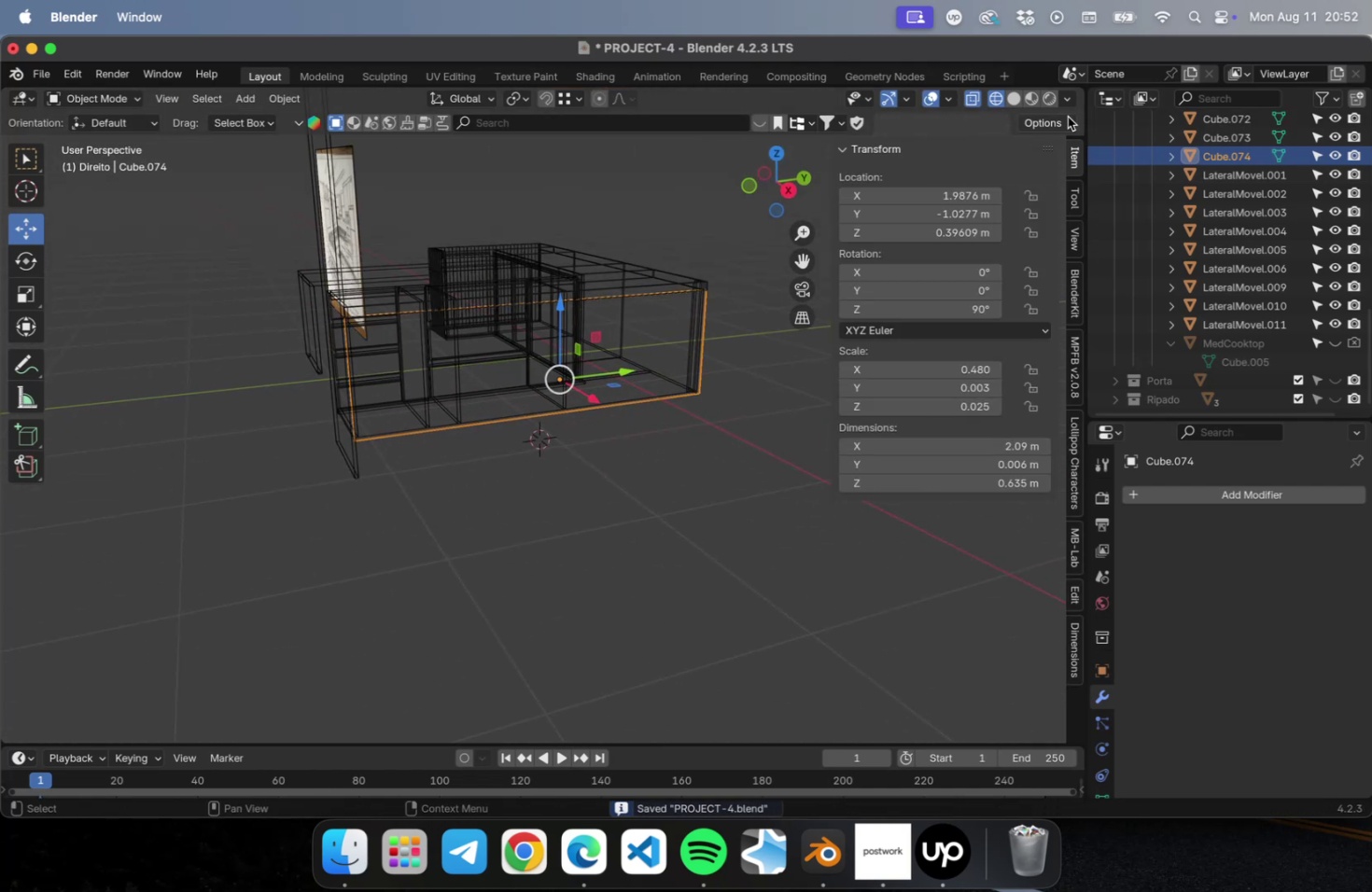 
left_click([1008, 98])
 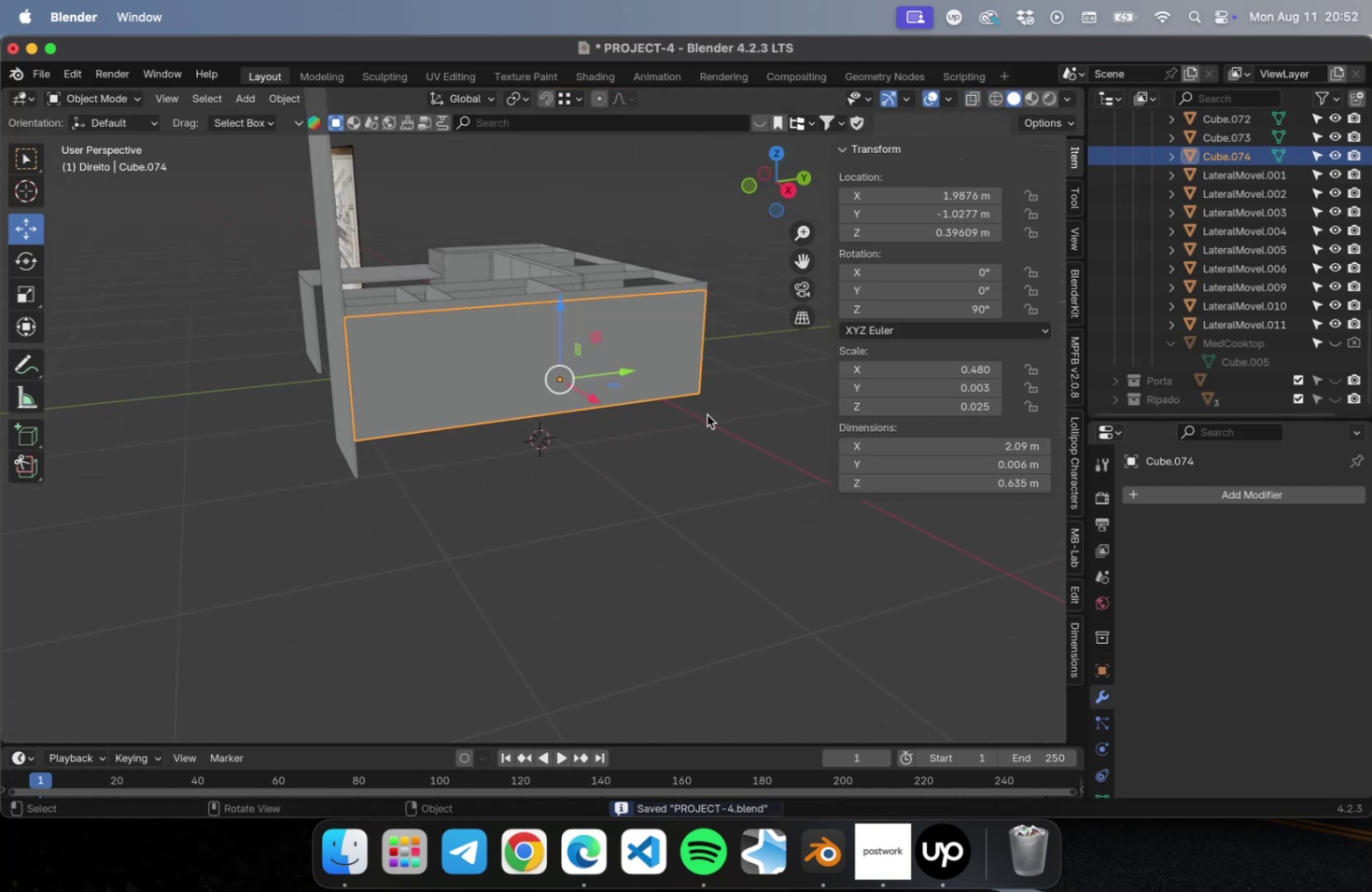 
left_click([707, 414])
 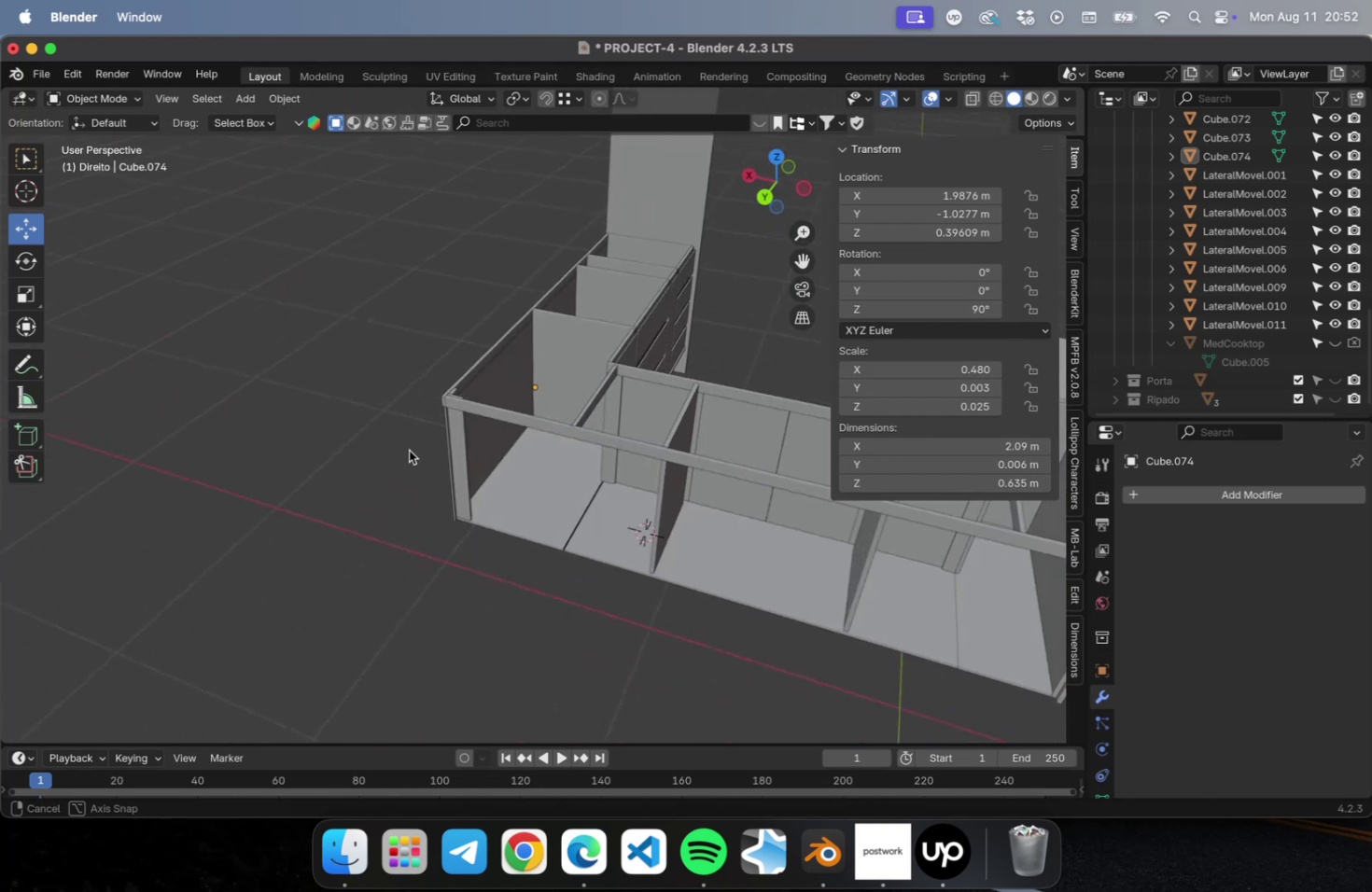 
wait(5.09)
 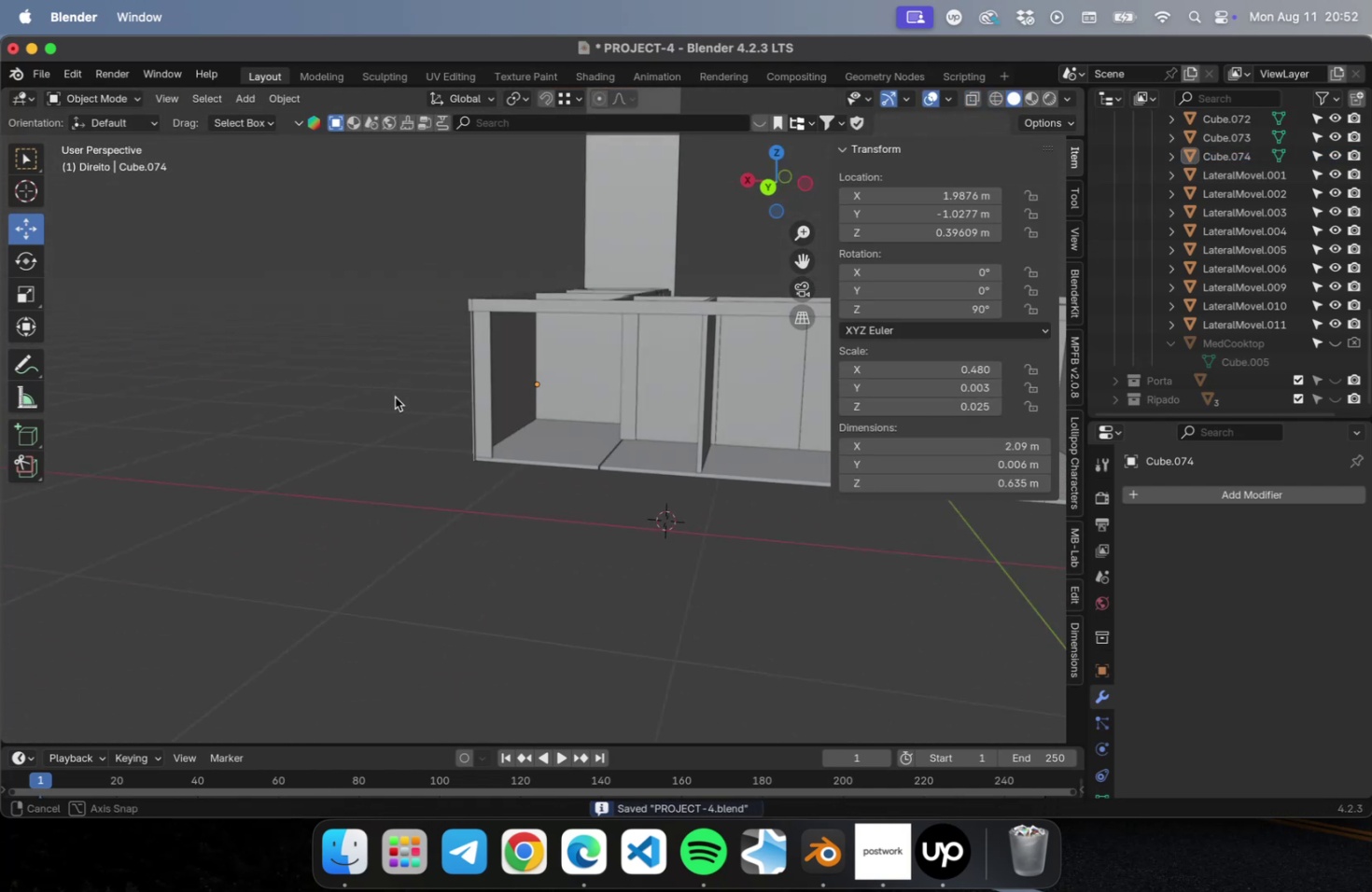 
hold_key(key=ShiftLeft, duration=0.55)
 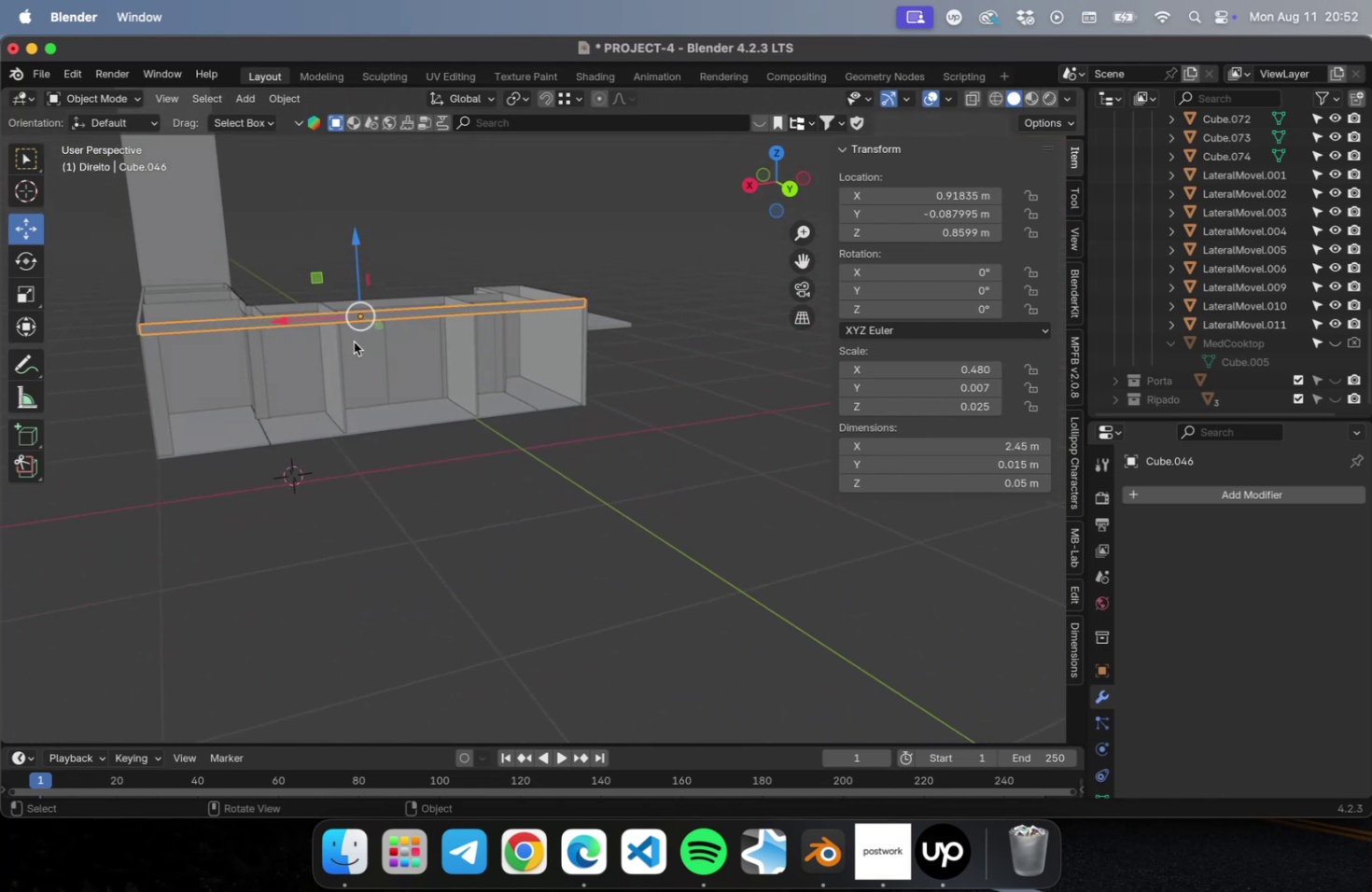 
type(Dxz)
 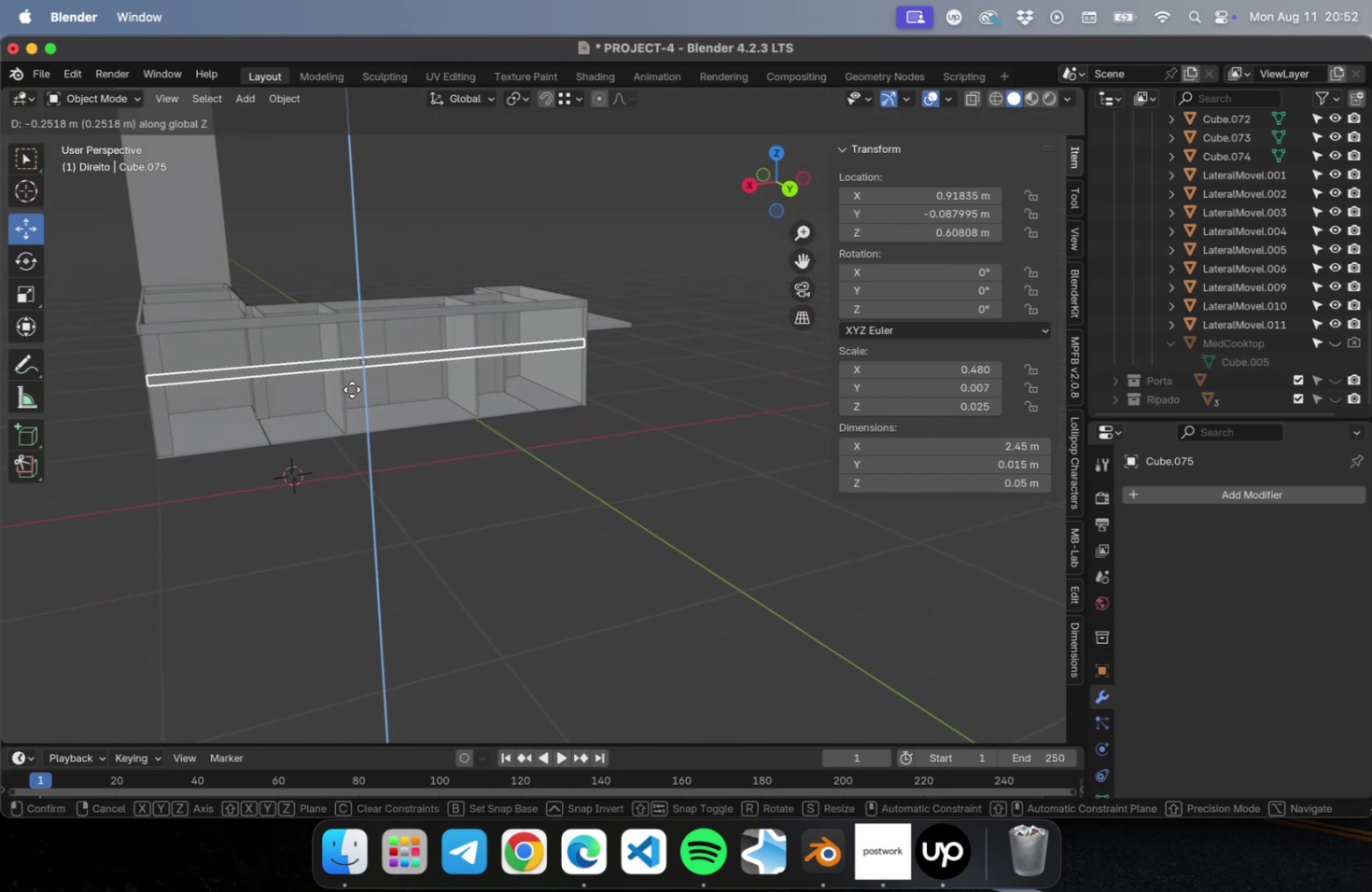 
left_click([353, 394])
 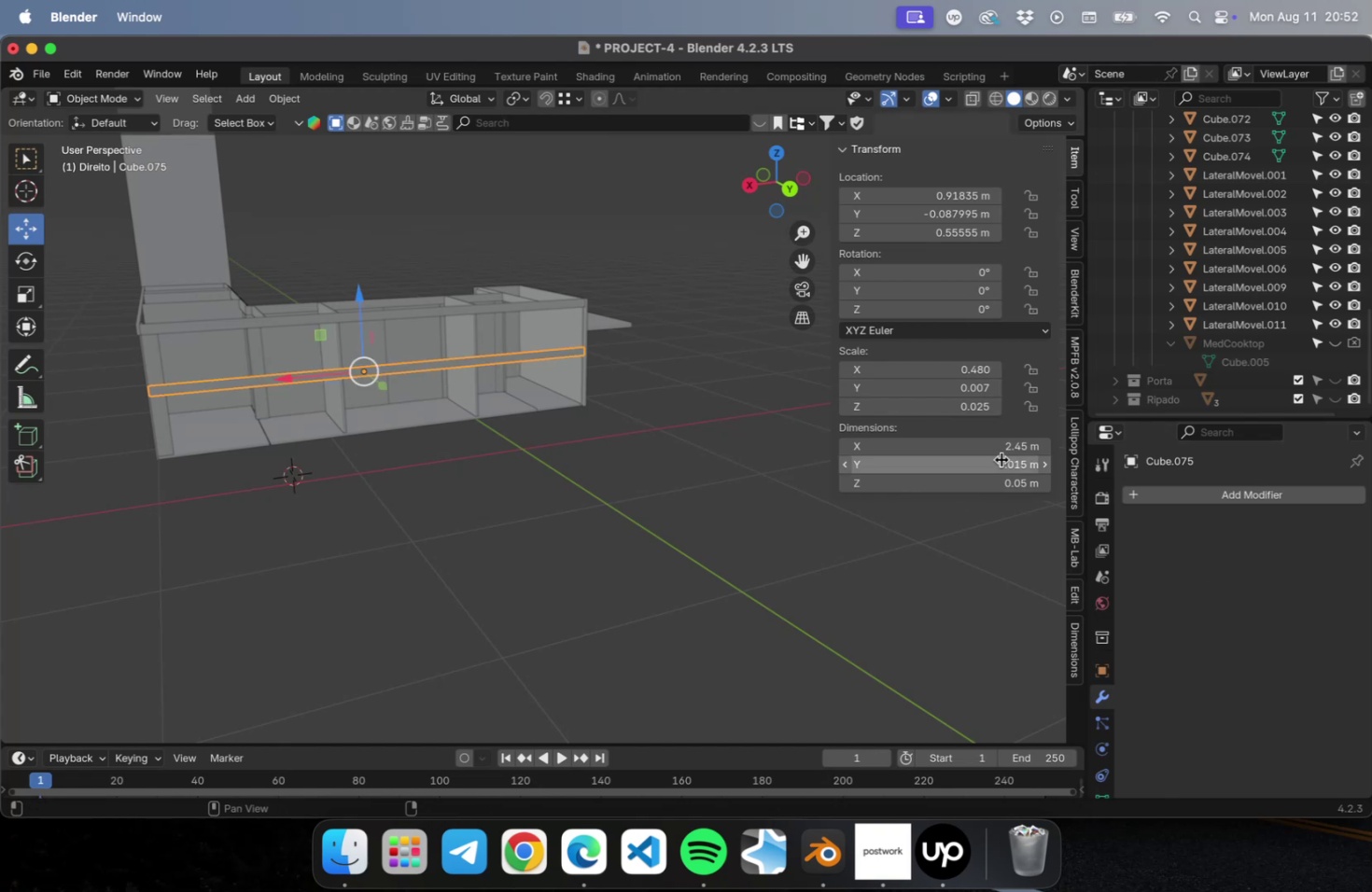 
double_click([995, 459])
 